 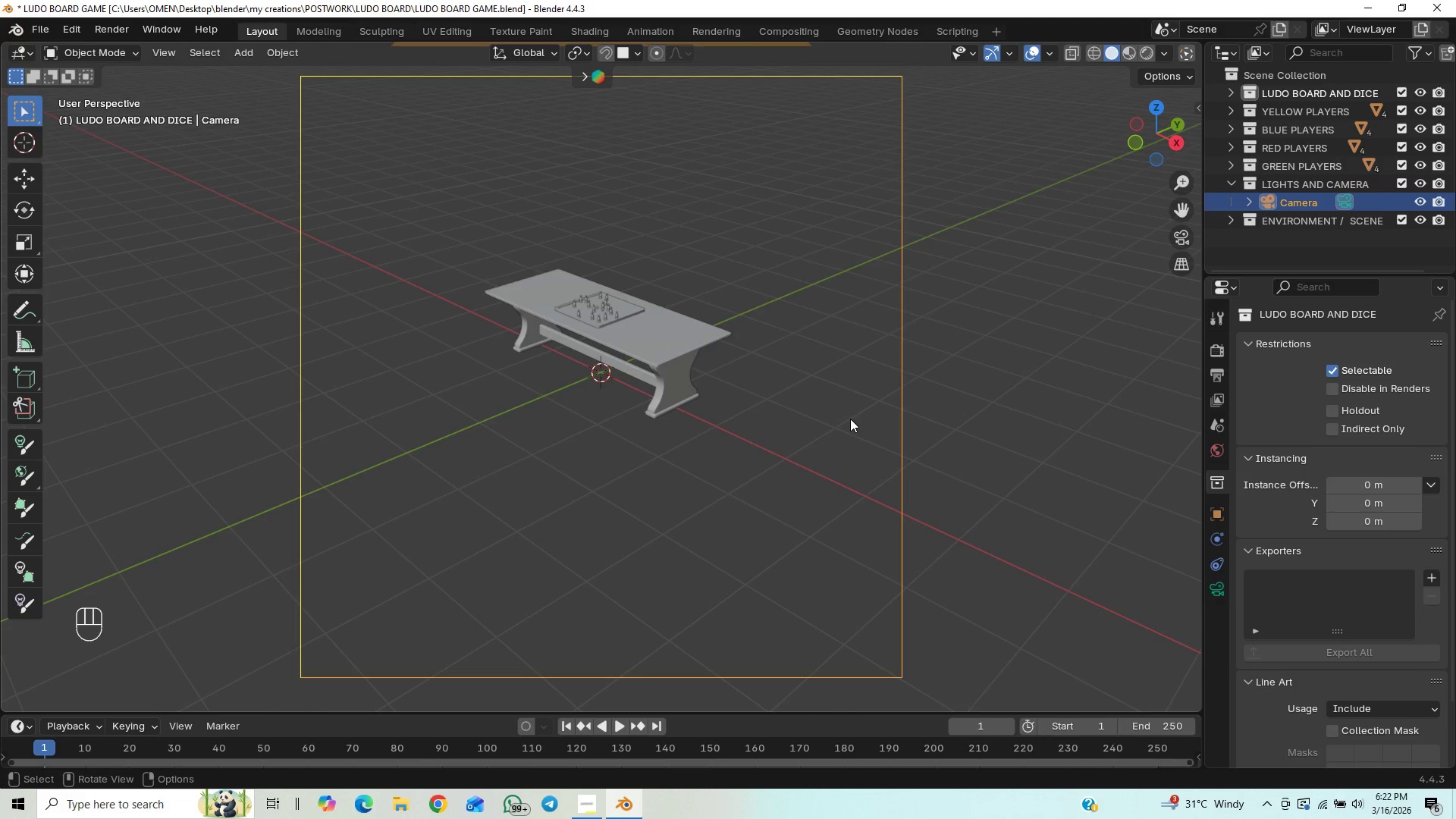 
key(G)
 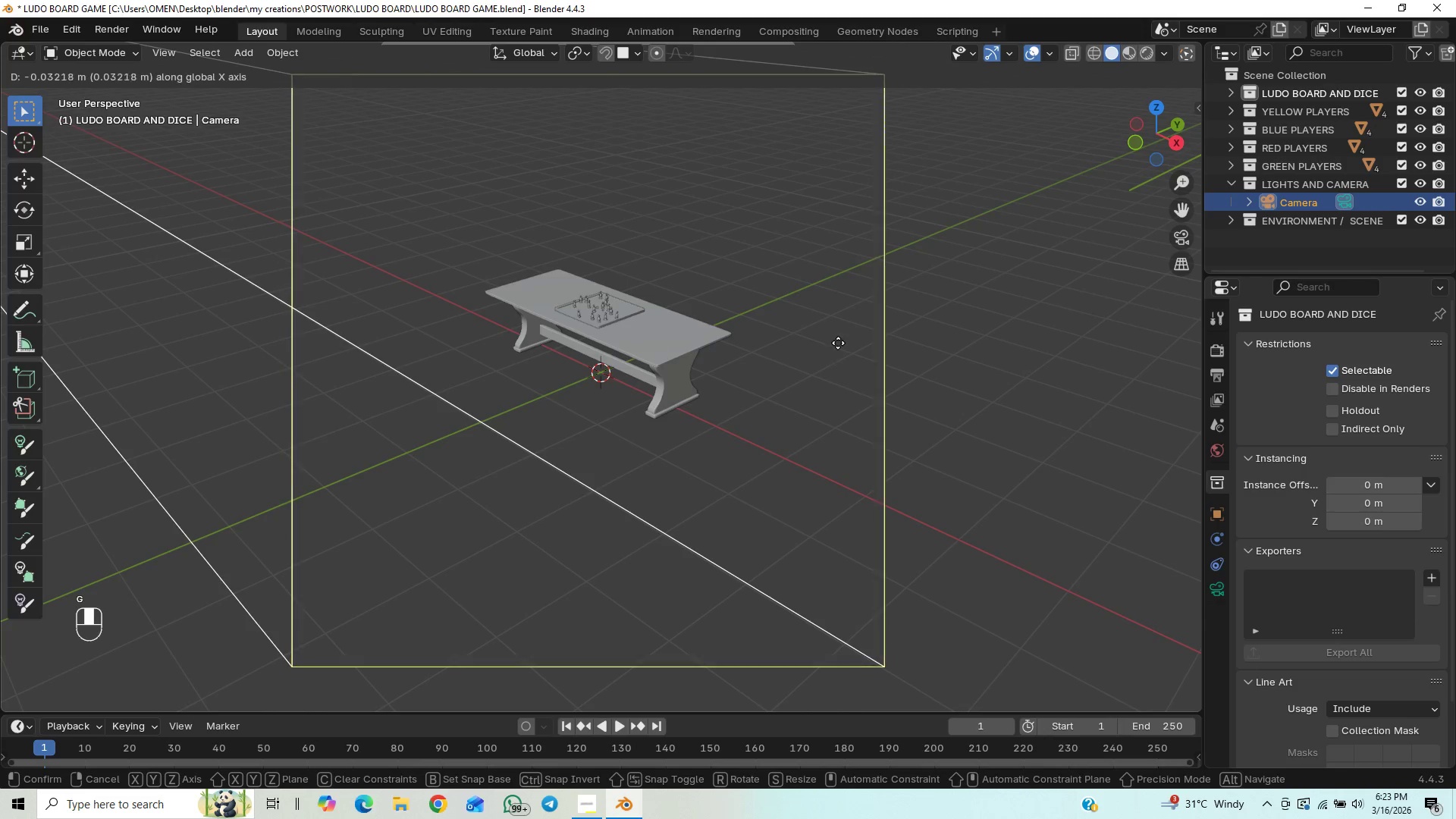 
scroll: coordinate [839, 387], scroll_direction: up, amount: 1.0
 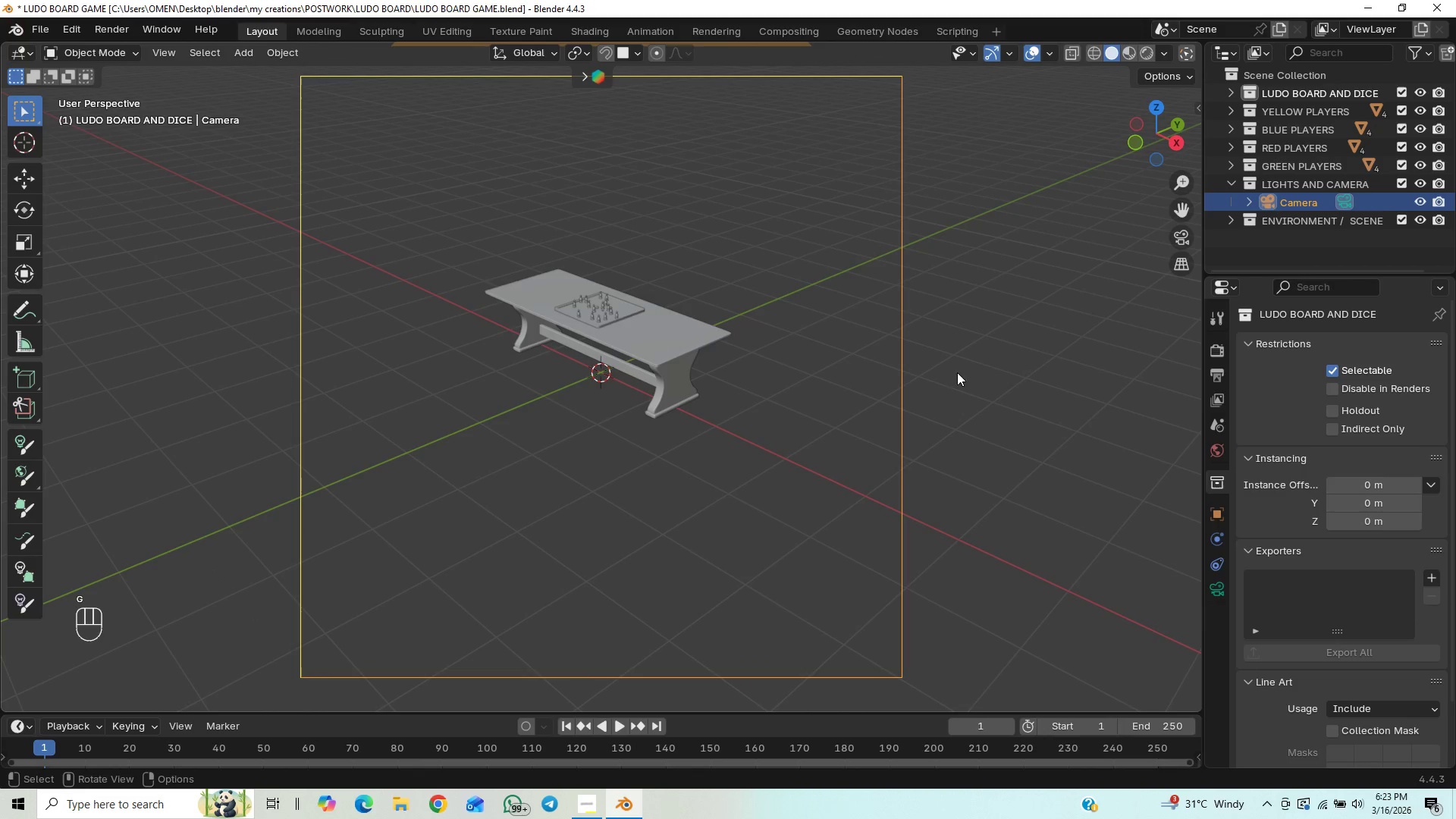 
key(G)
 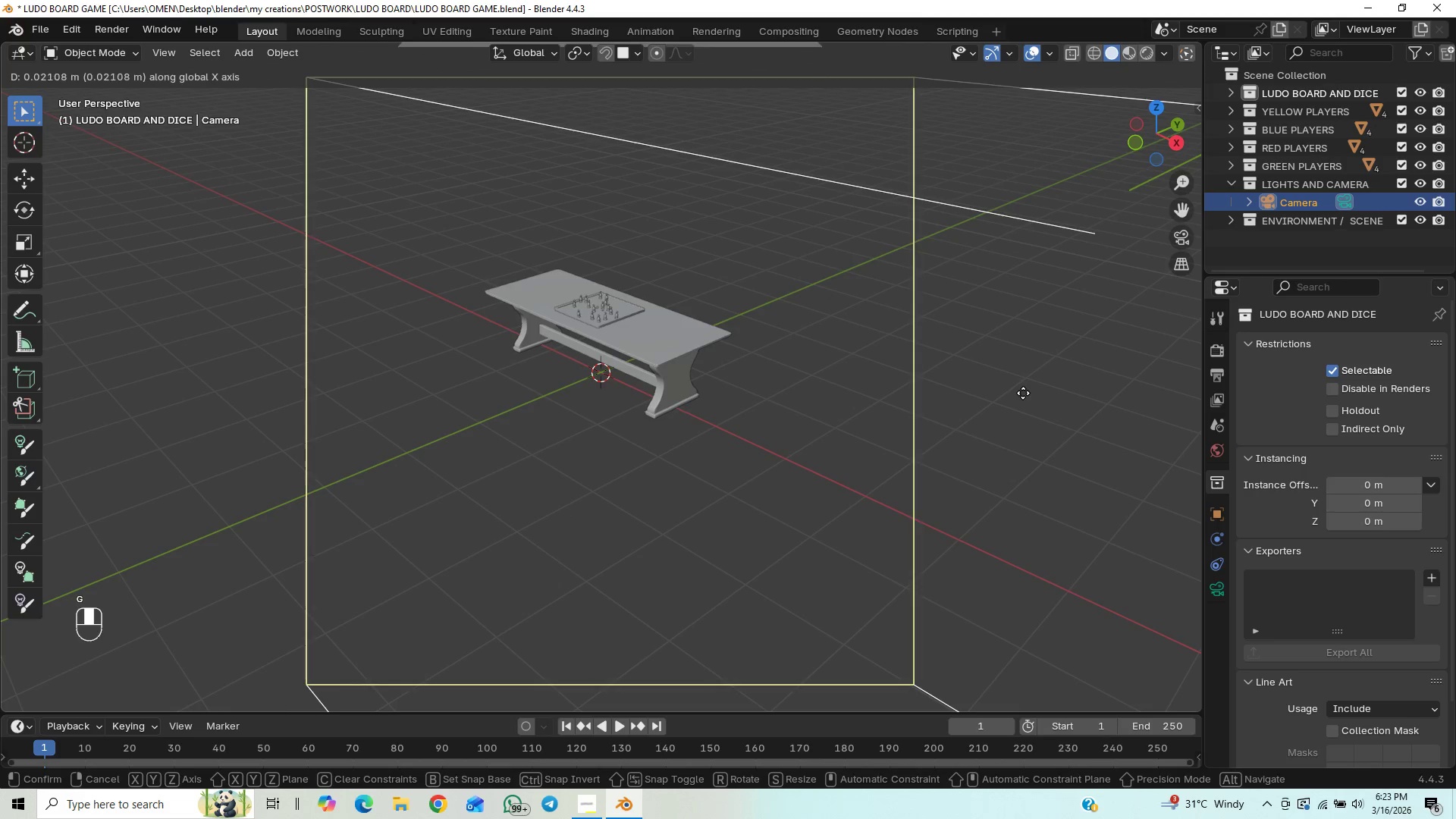 
right_click([1021, 399])
 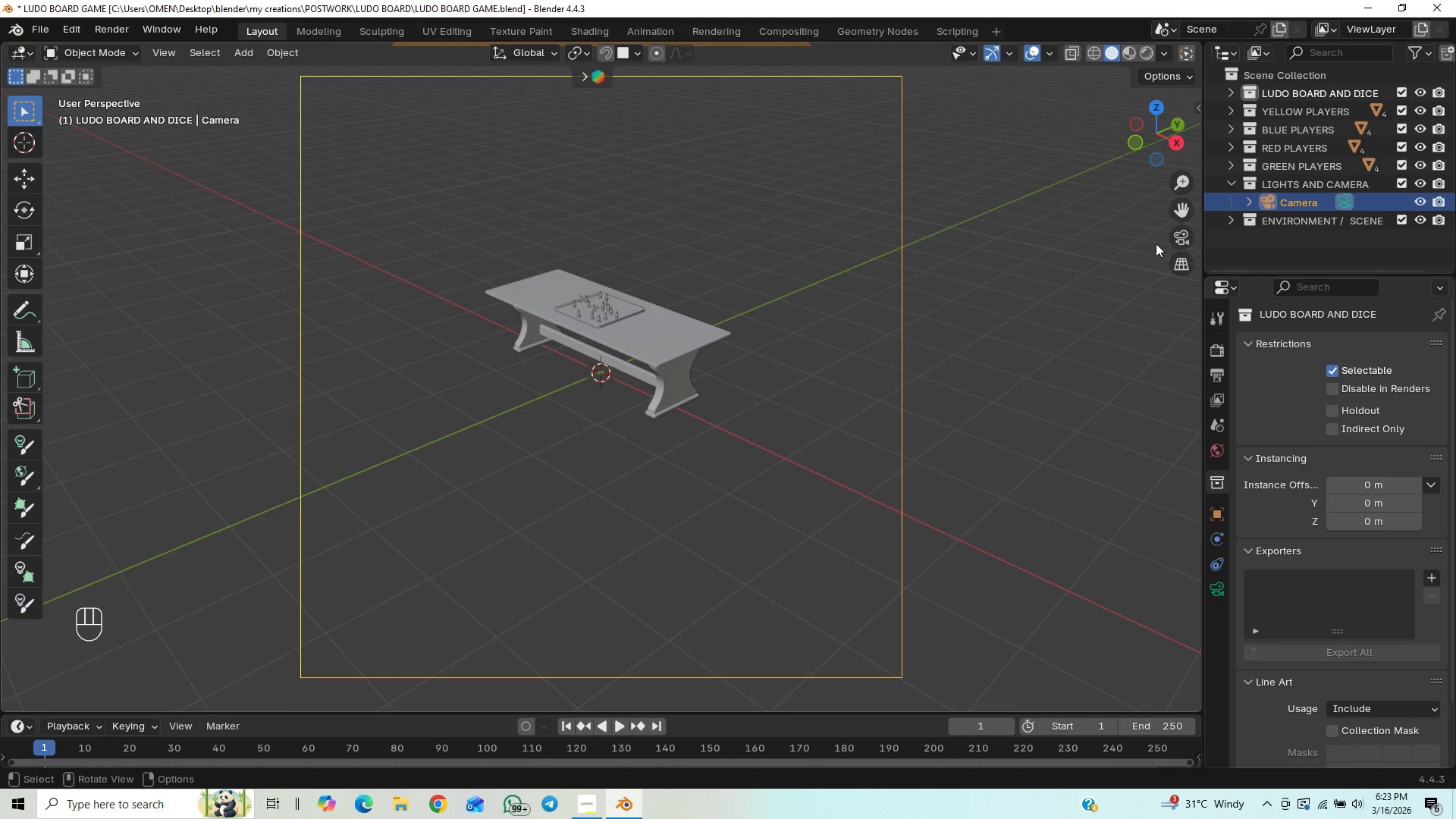 
left_click([1172, 230])
 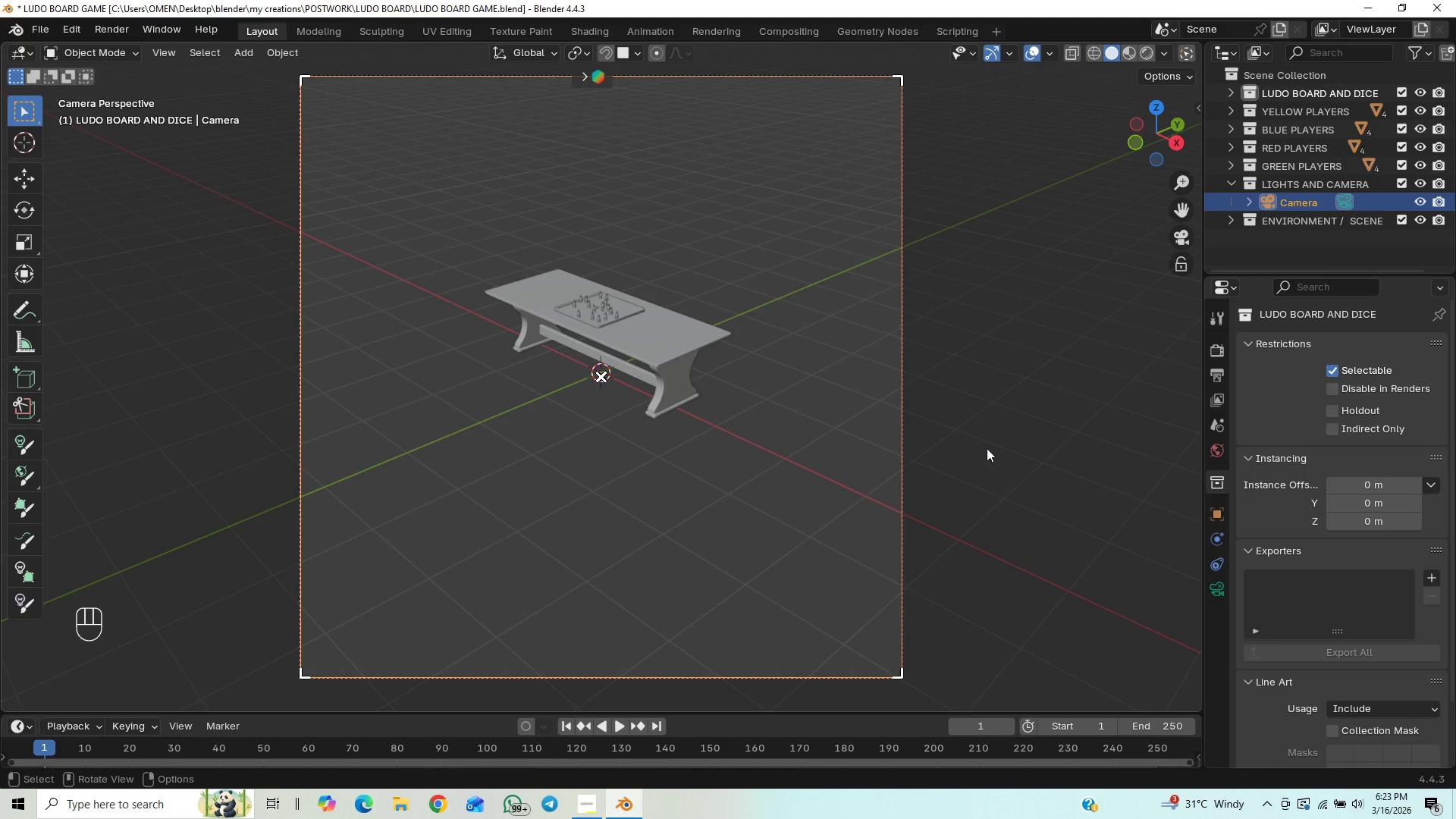 
key(G)
 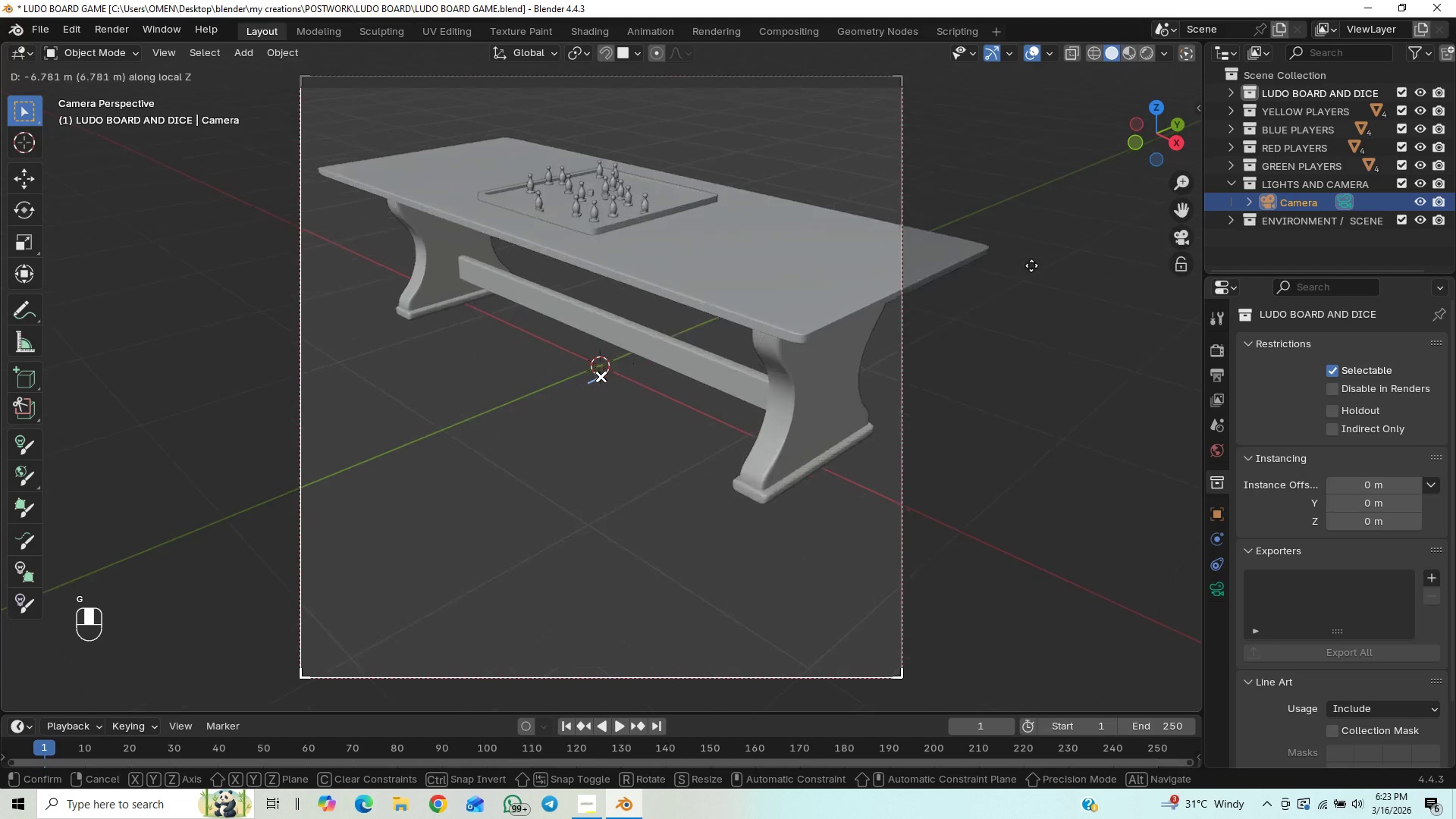 
scroll: coordinate [1036, 256], scroll_direction: up, amount: 1.0
 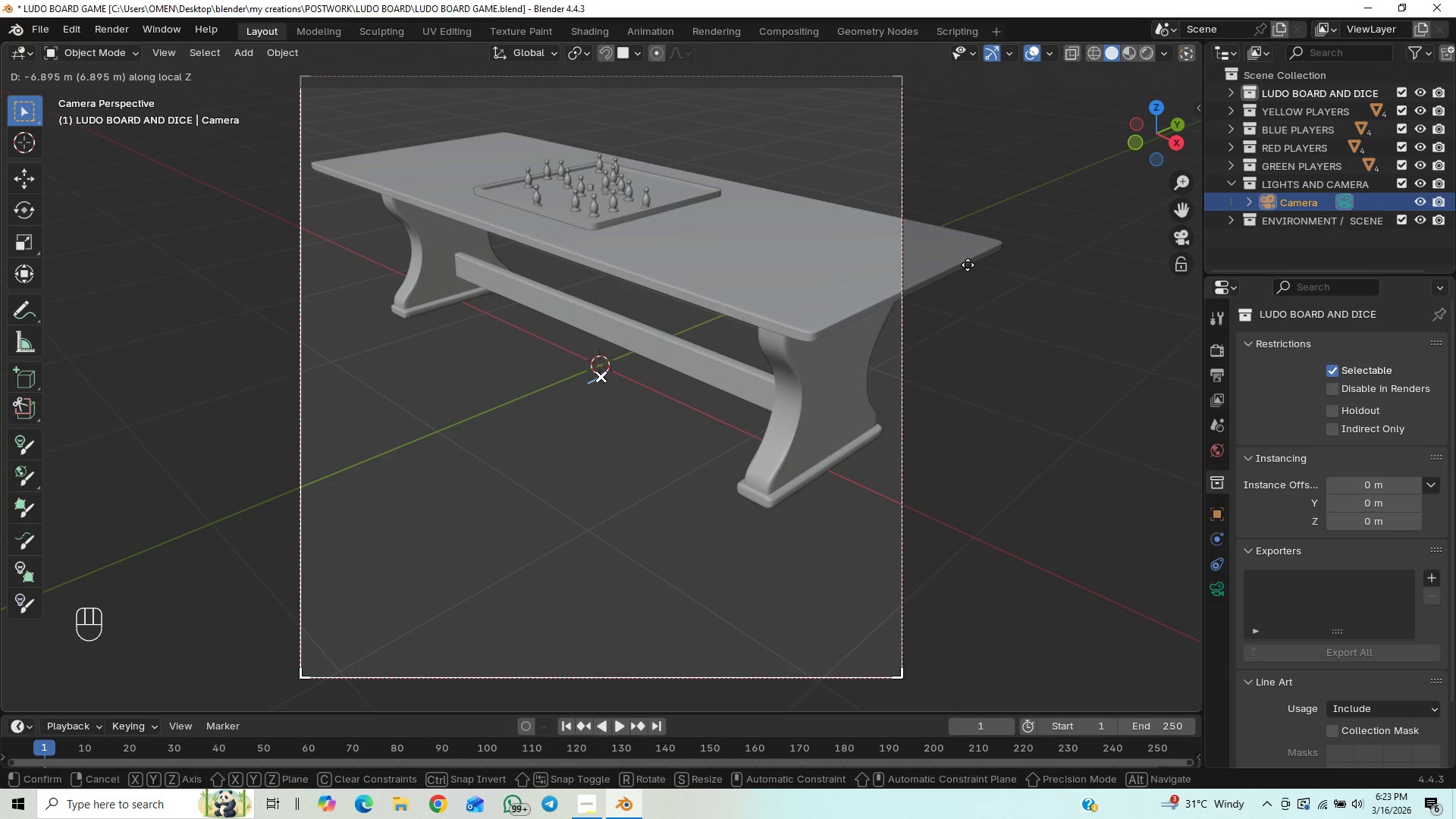 
left_click([971, 258])
 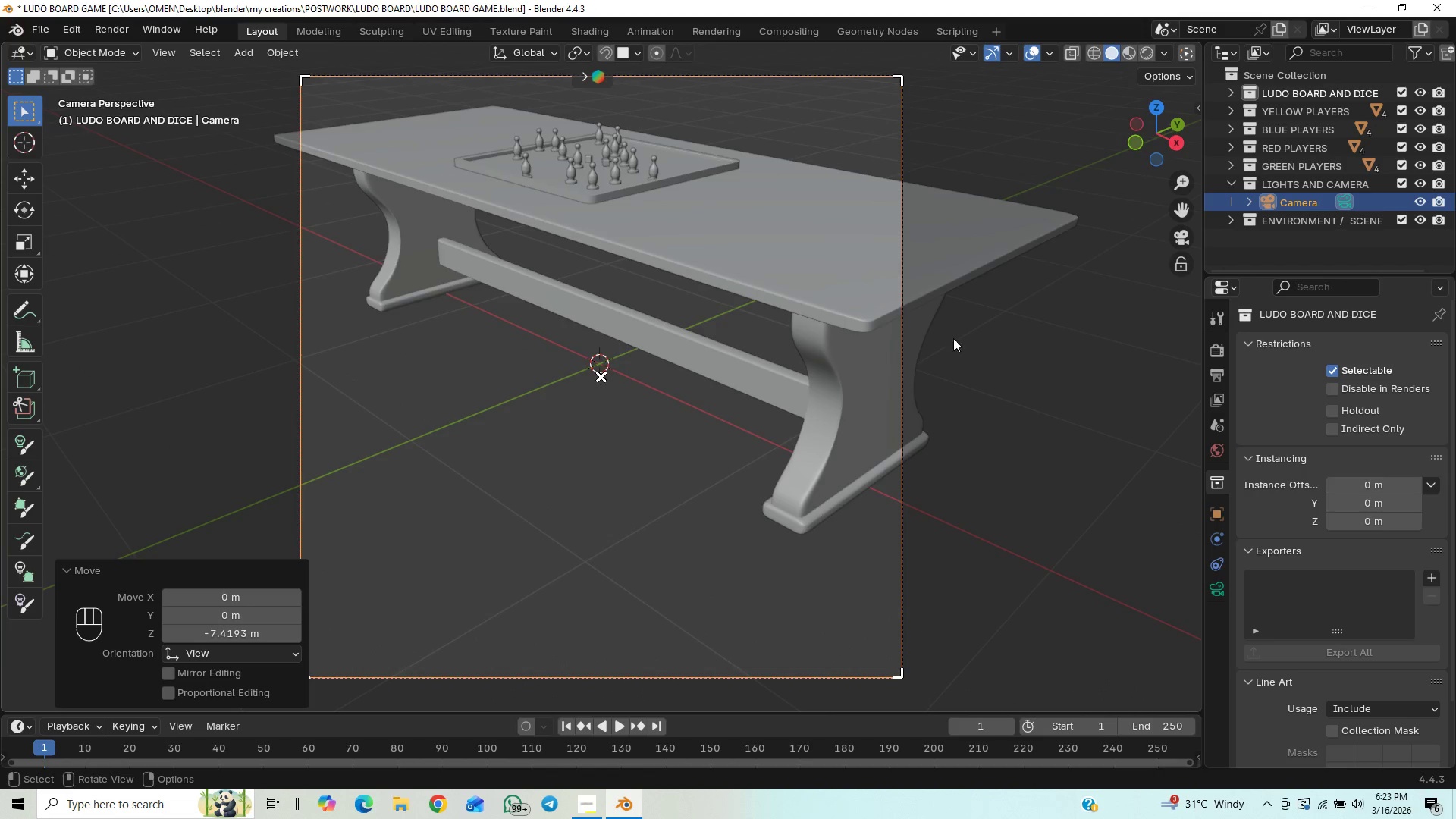 
type(gz)
 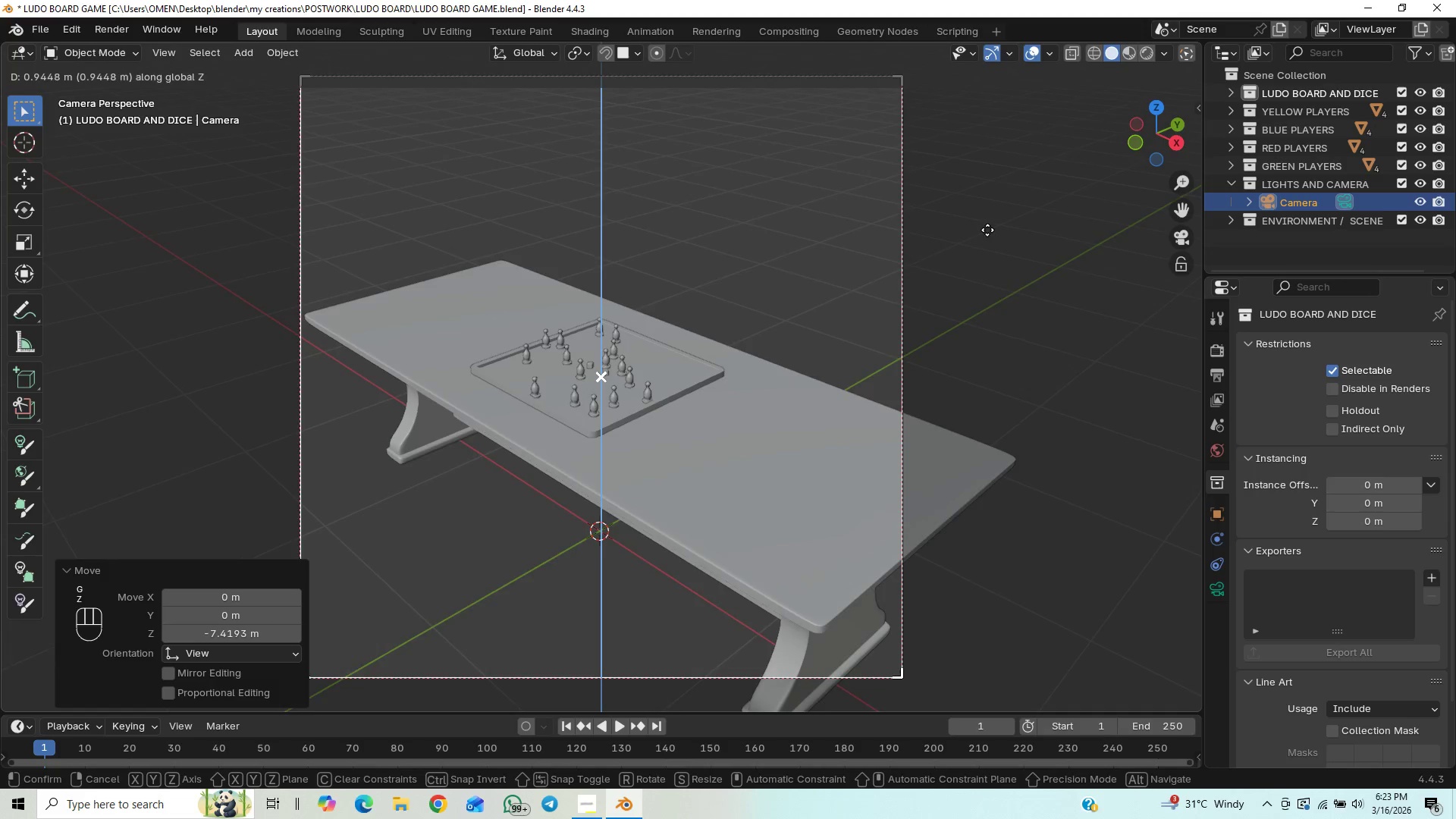 
left_click([987, 218])
 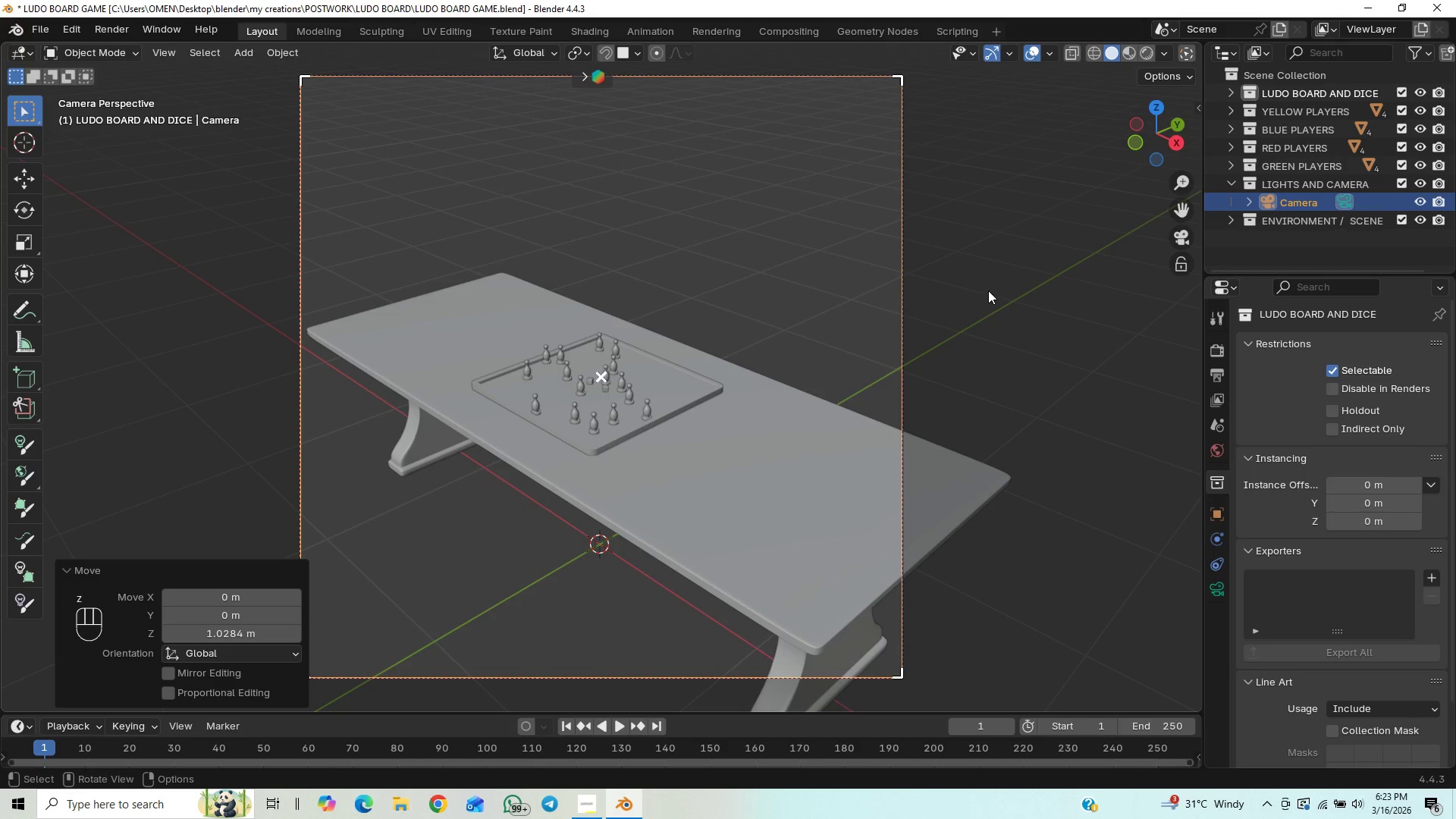 
key(G)
 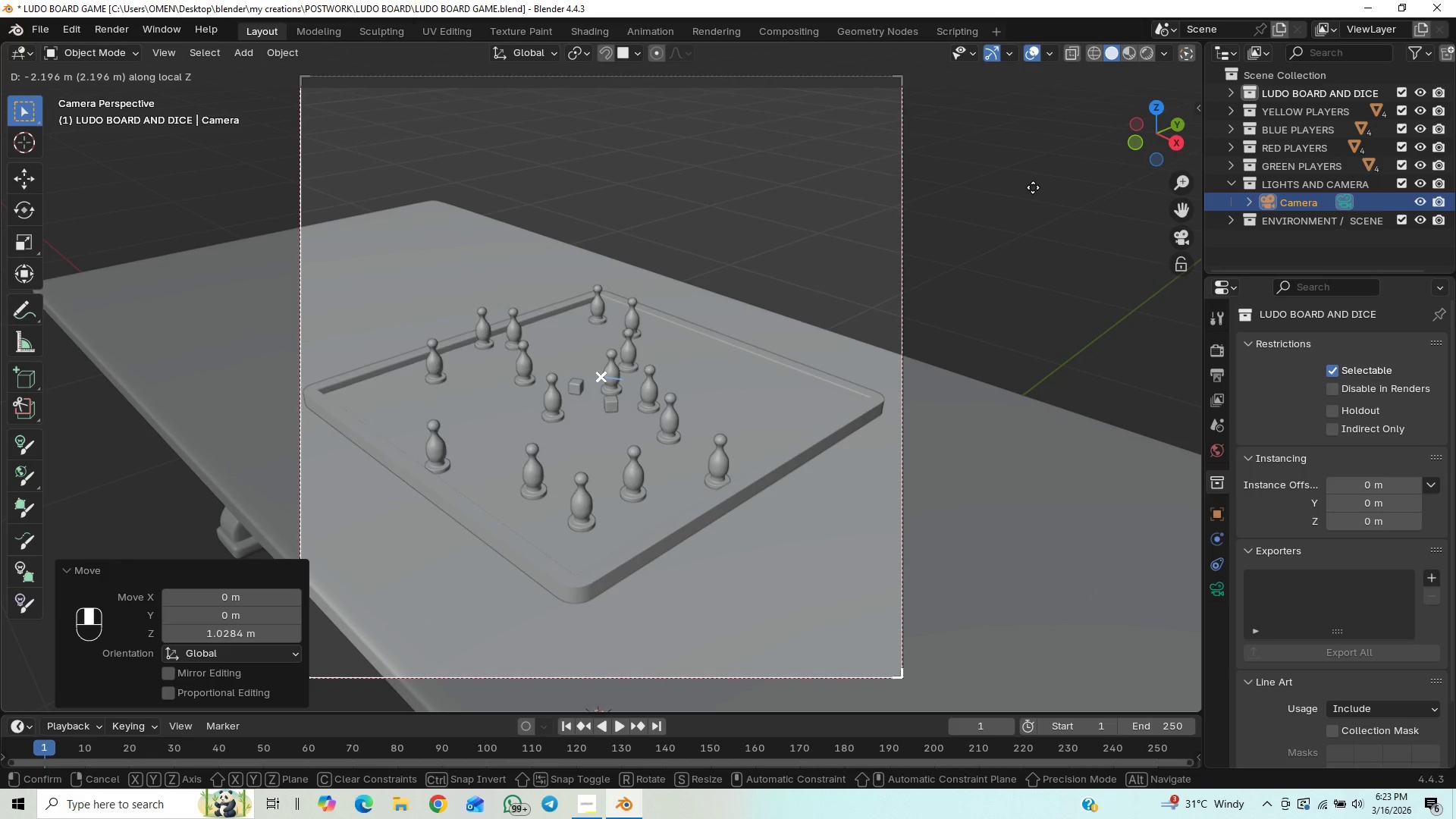 
wait(6.74)
 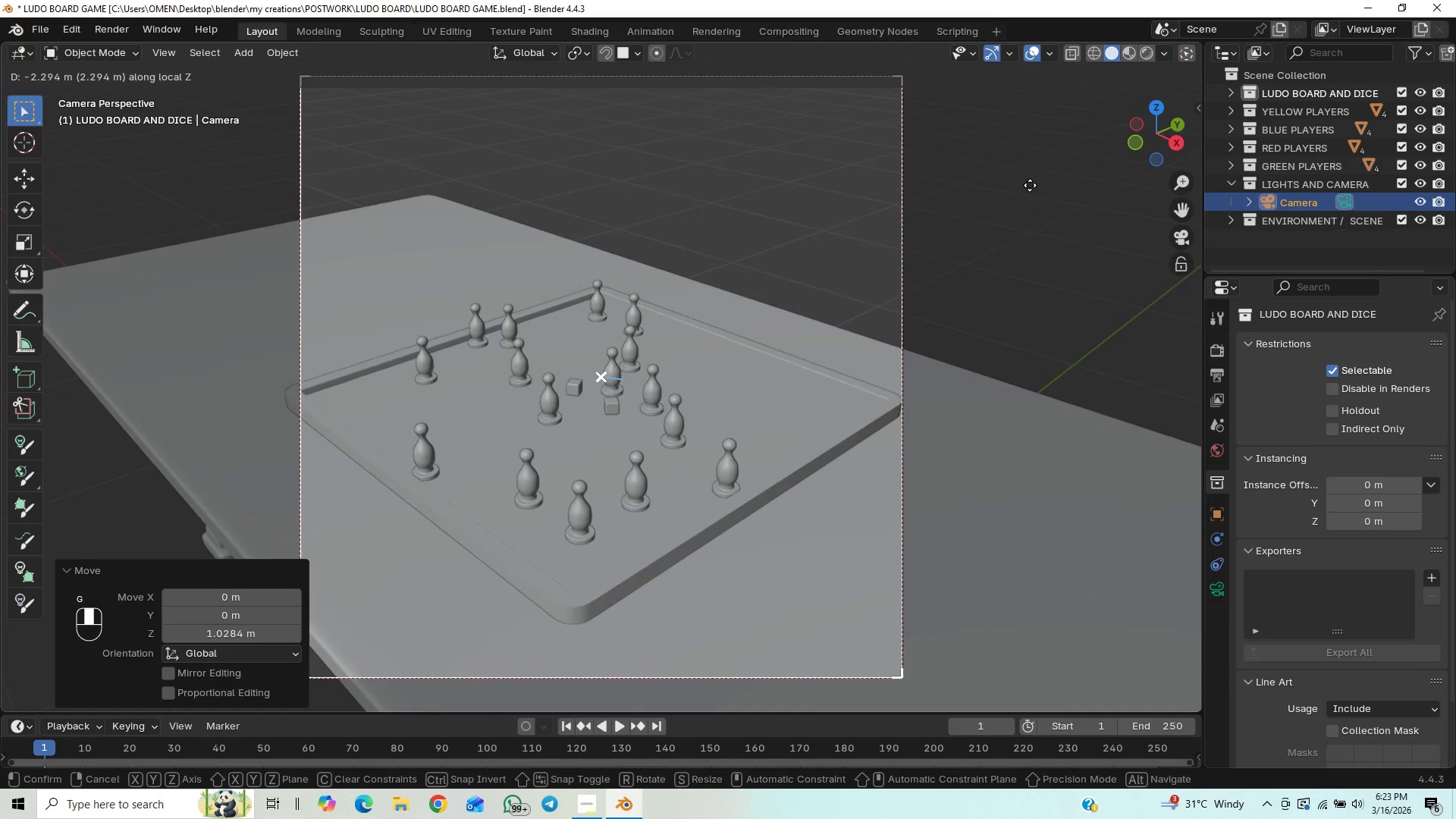 
middle_click([1033, 187])
 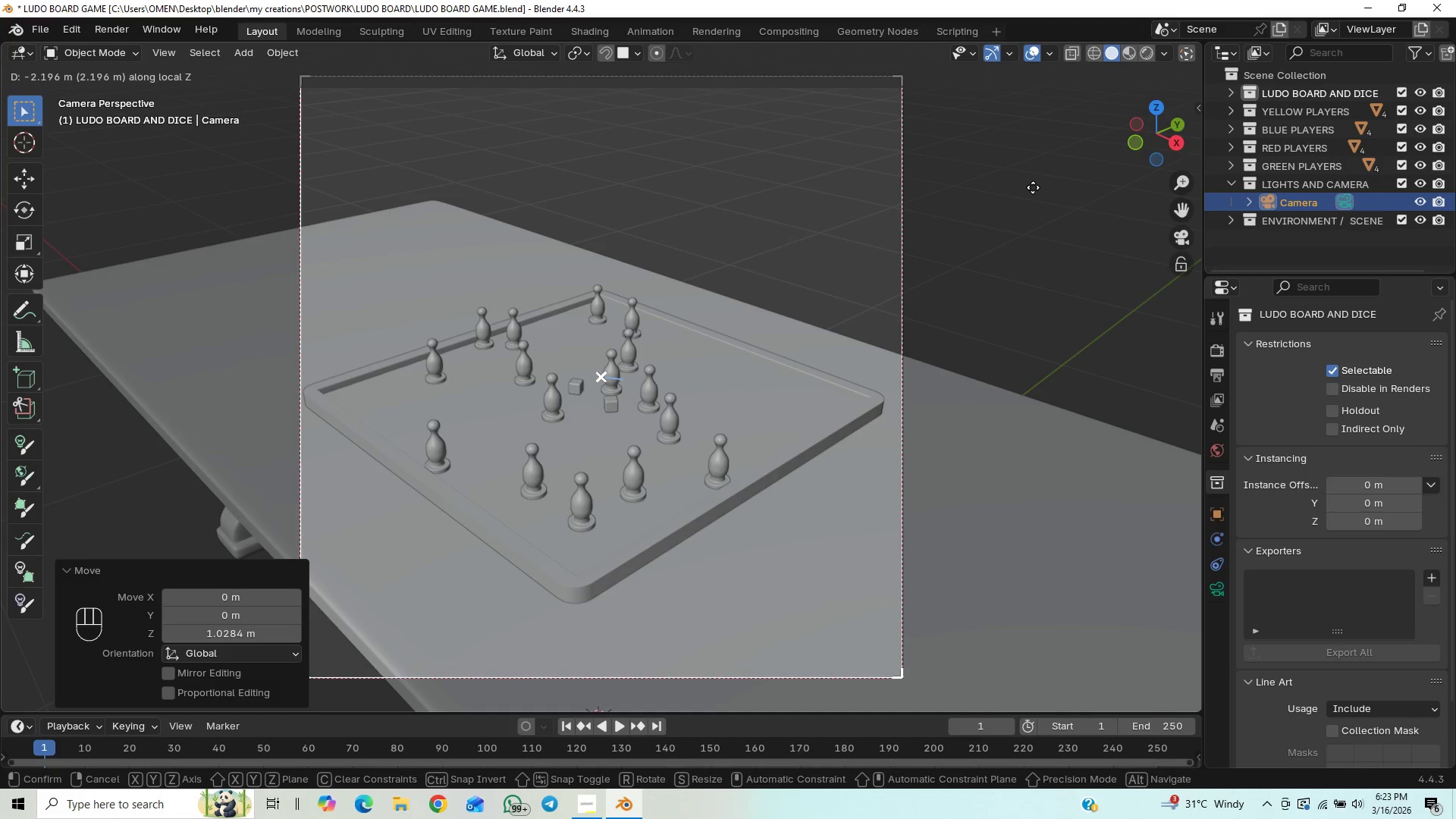 
left_click([1033, 187])
 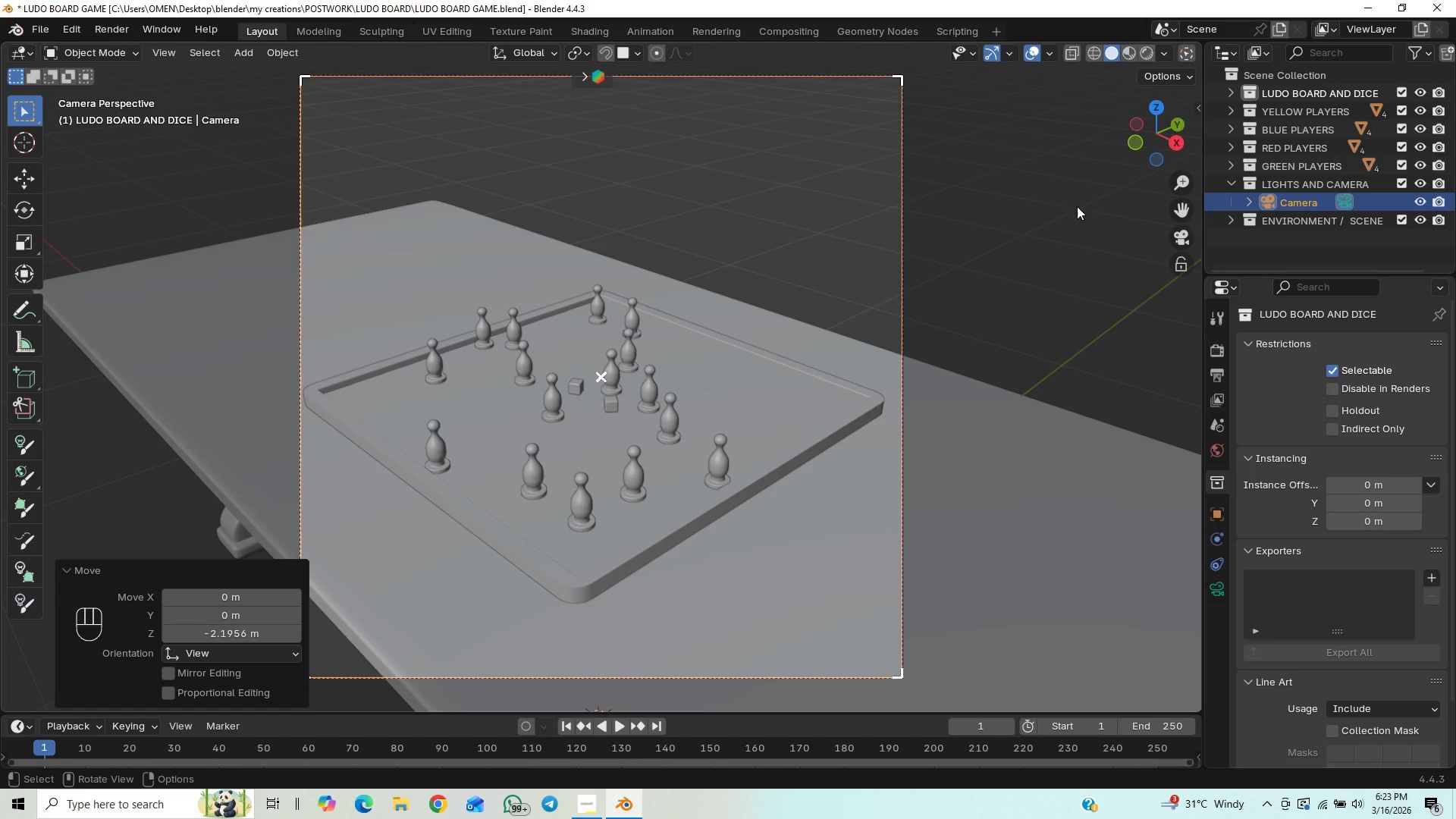 
key(N)
 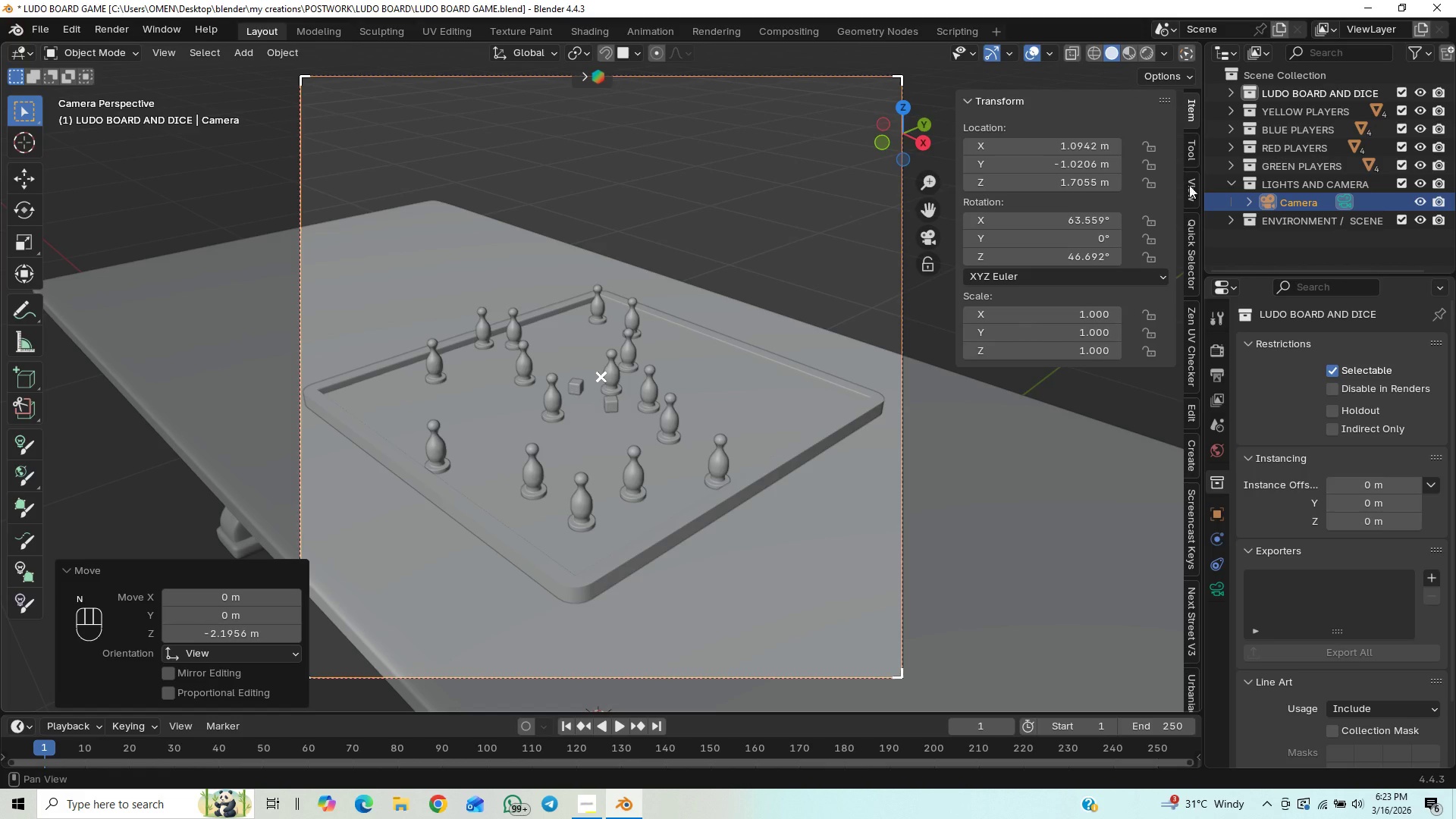 
left_click([1190, 189])
 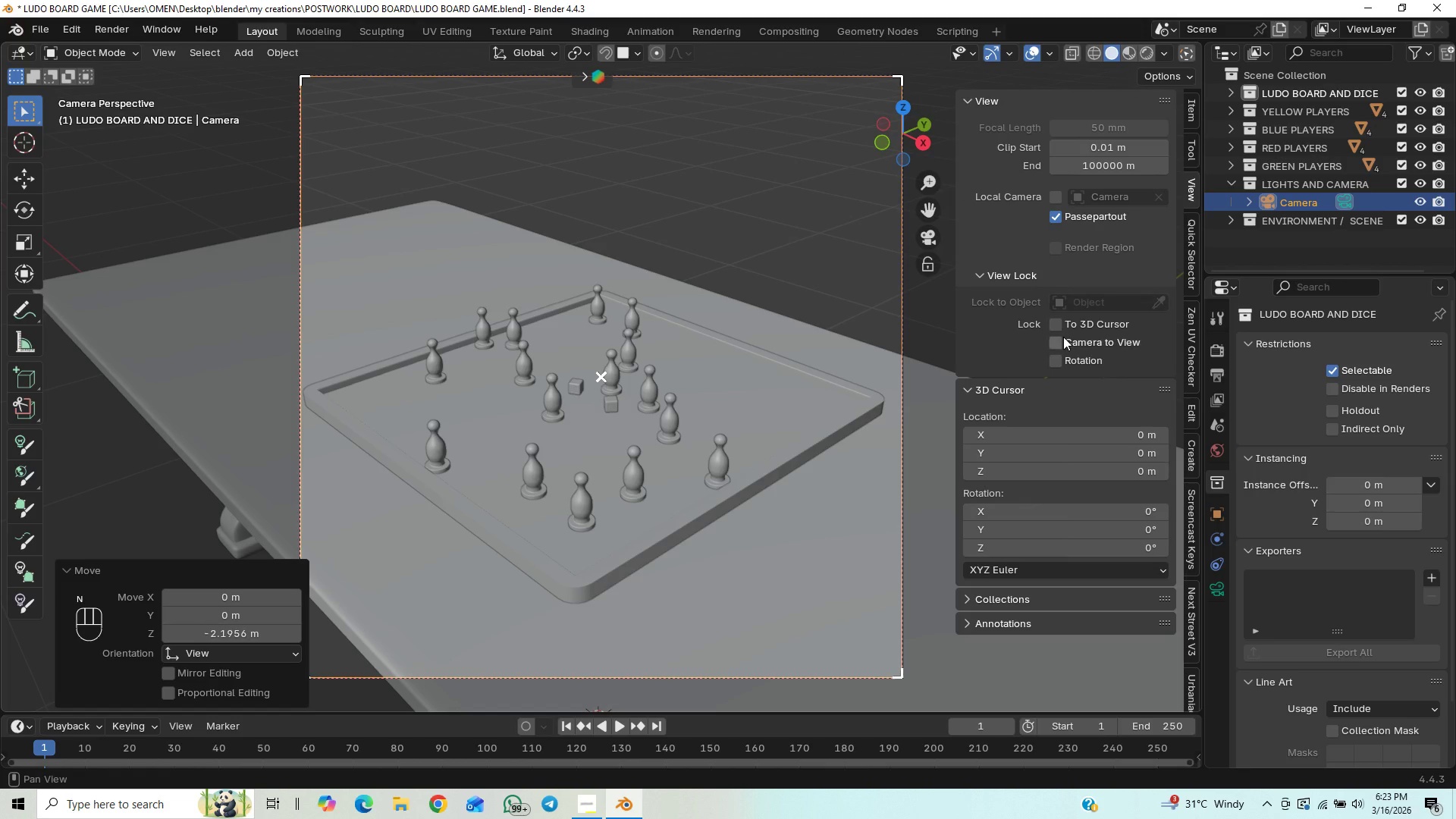 
left_click([1063, 337])
 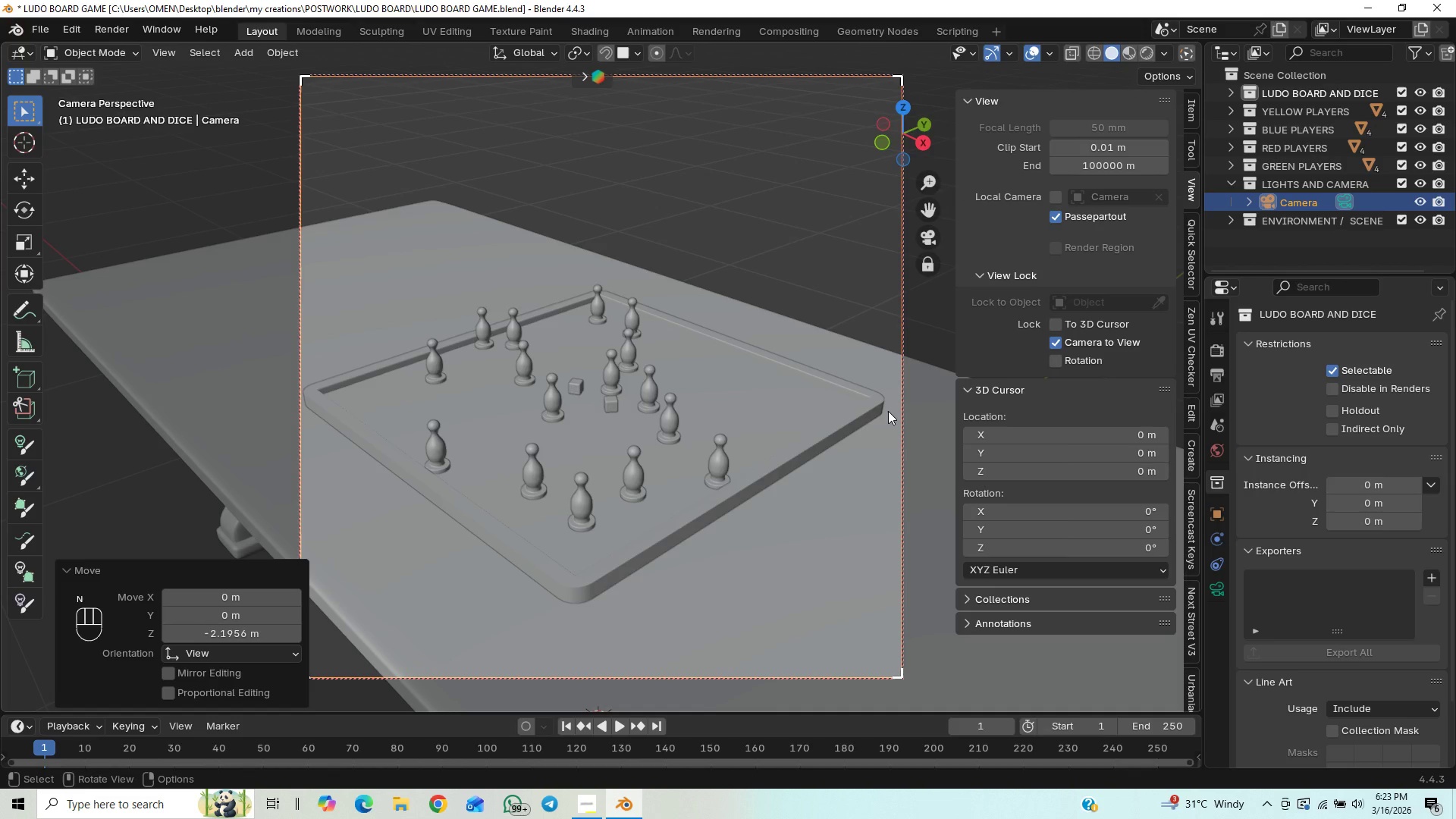 
key(N)
 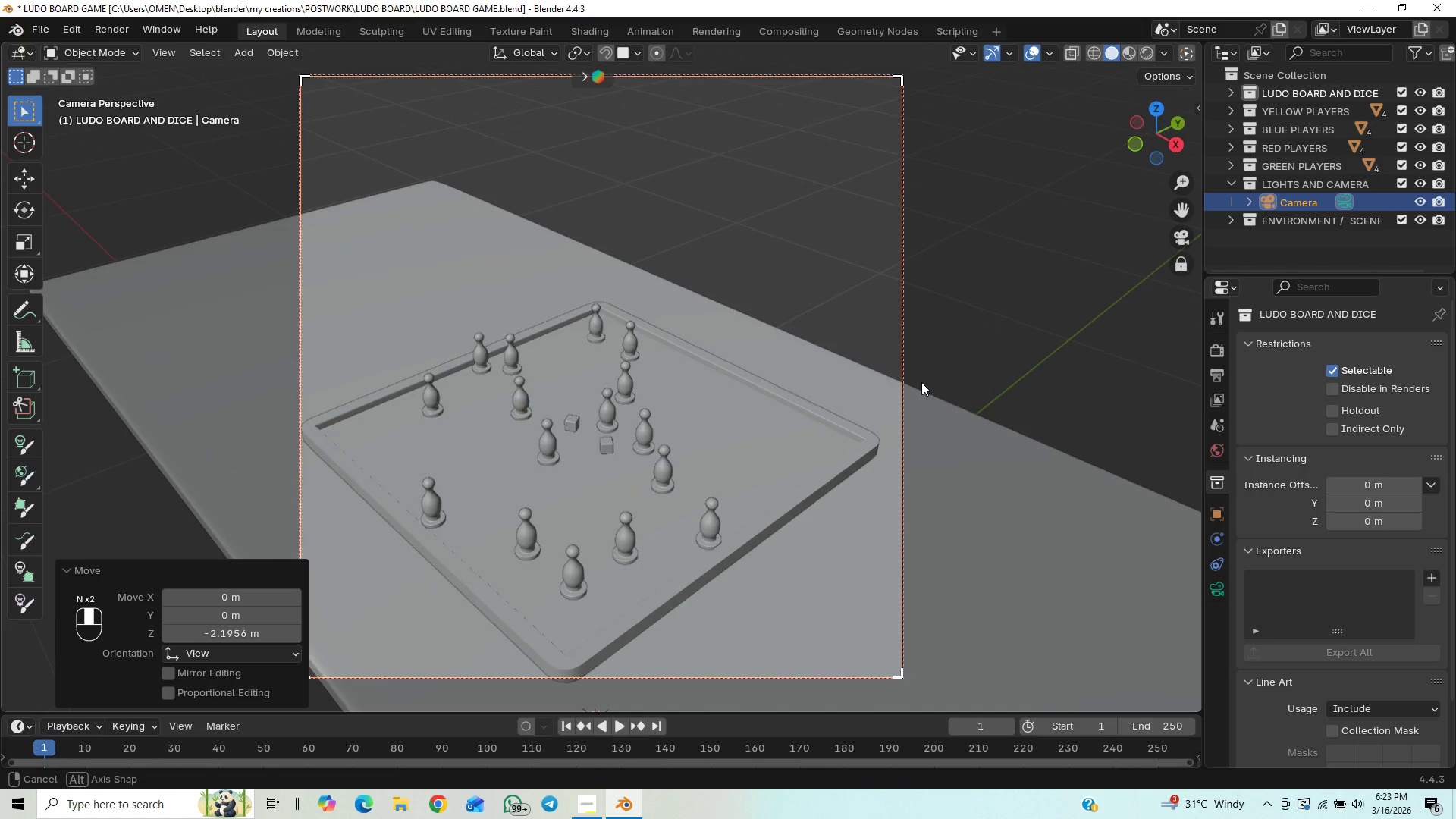 
hold_key(key=ShiftLeft, duration=1.42)
 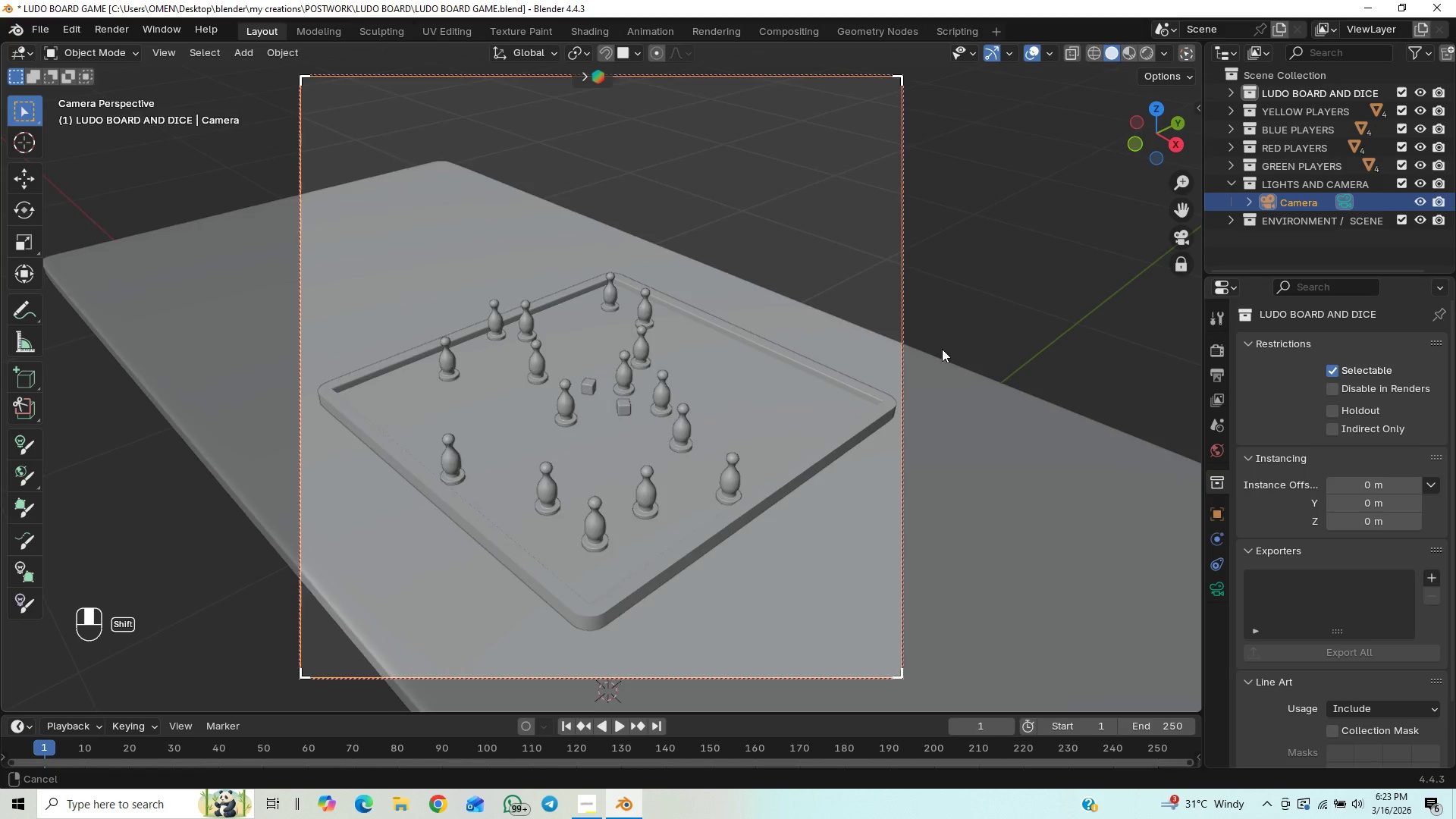 
hold_key(key=ShiftLeft, duration=1.5)
 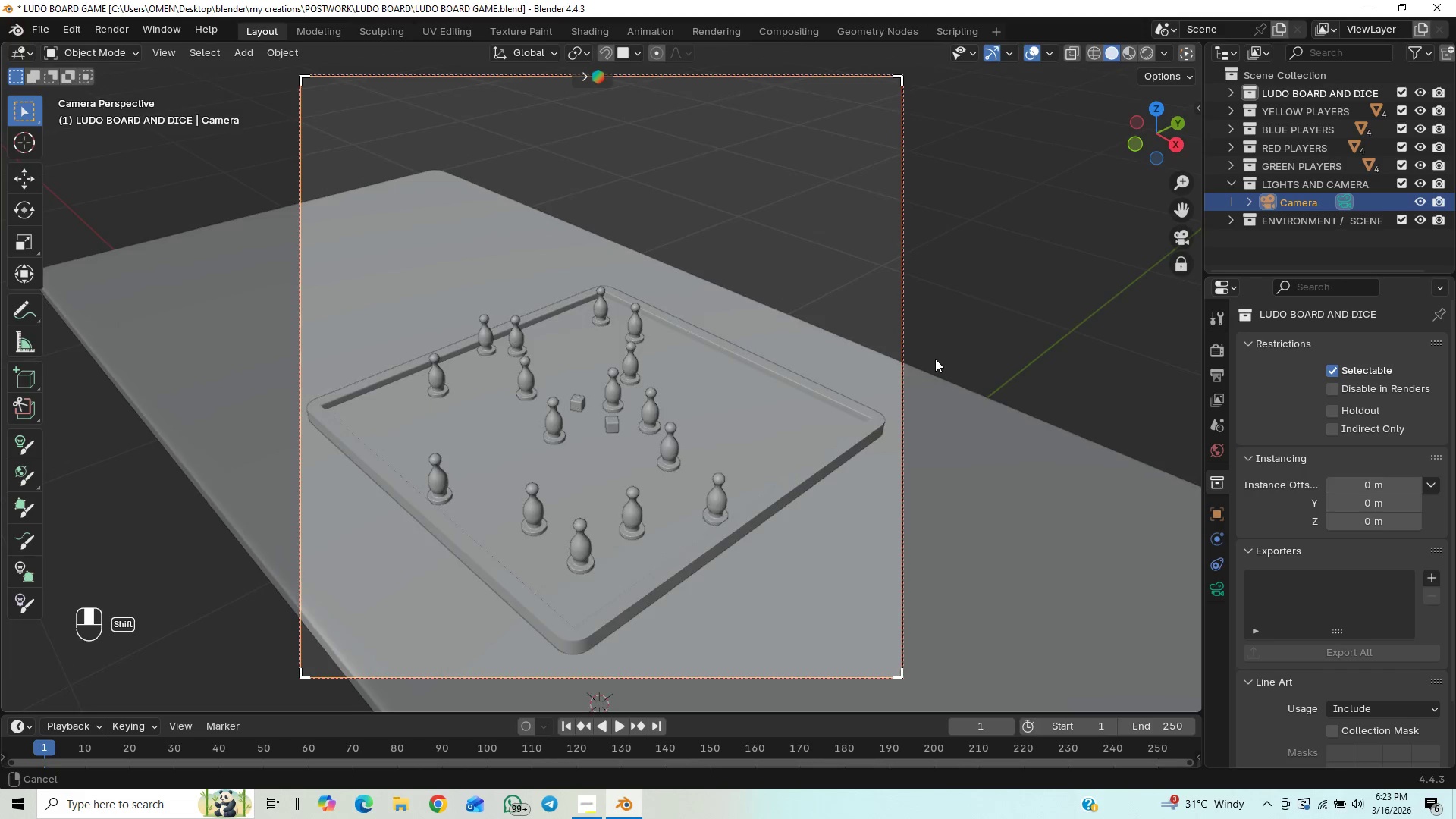 
scroll: coordinate [941, 344], scroll_direction: up, amount: 1.0
 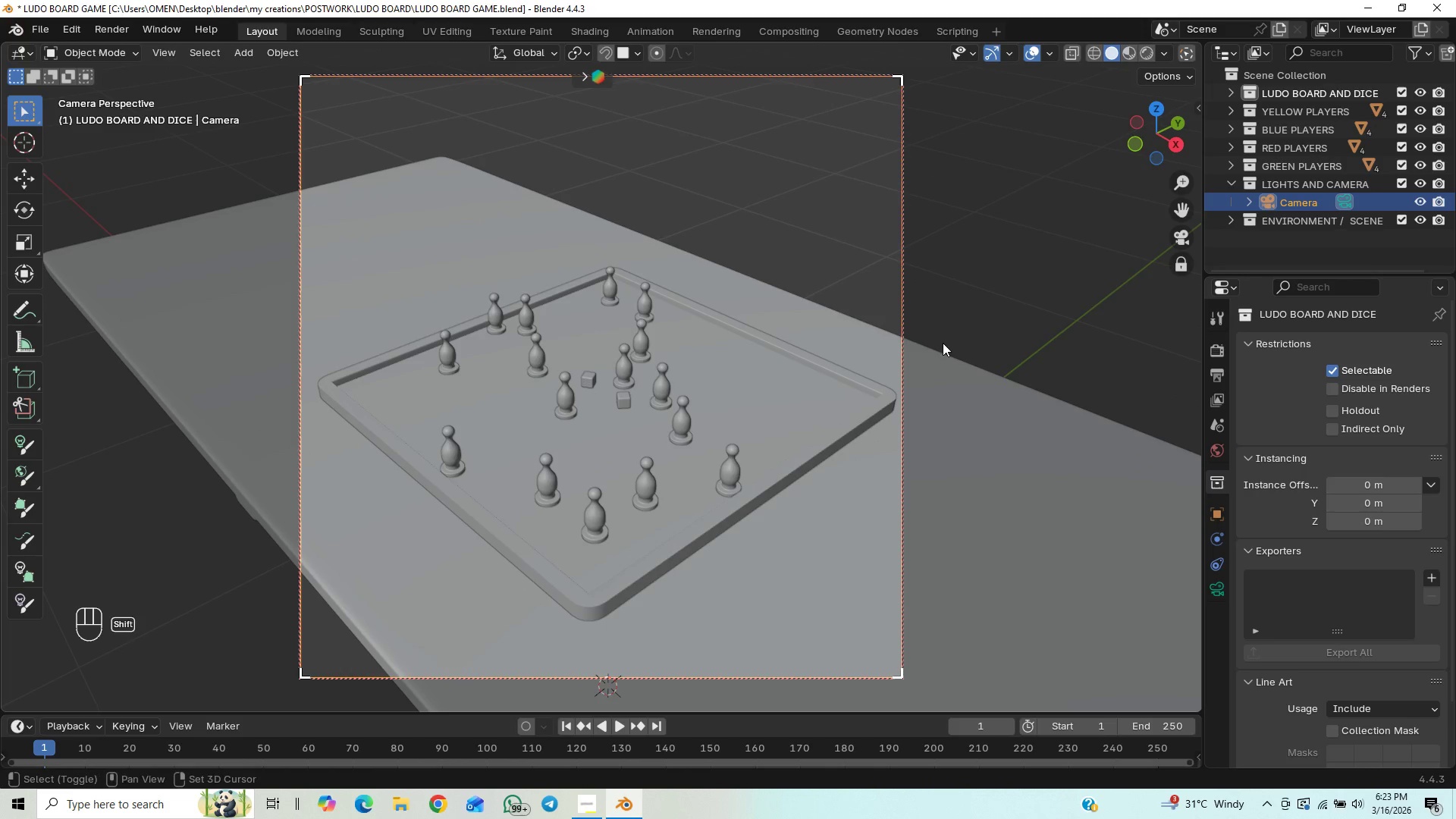 
hold_key(key=ShiftLeft, duration=1.52)
 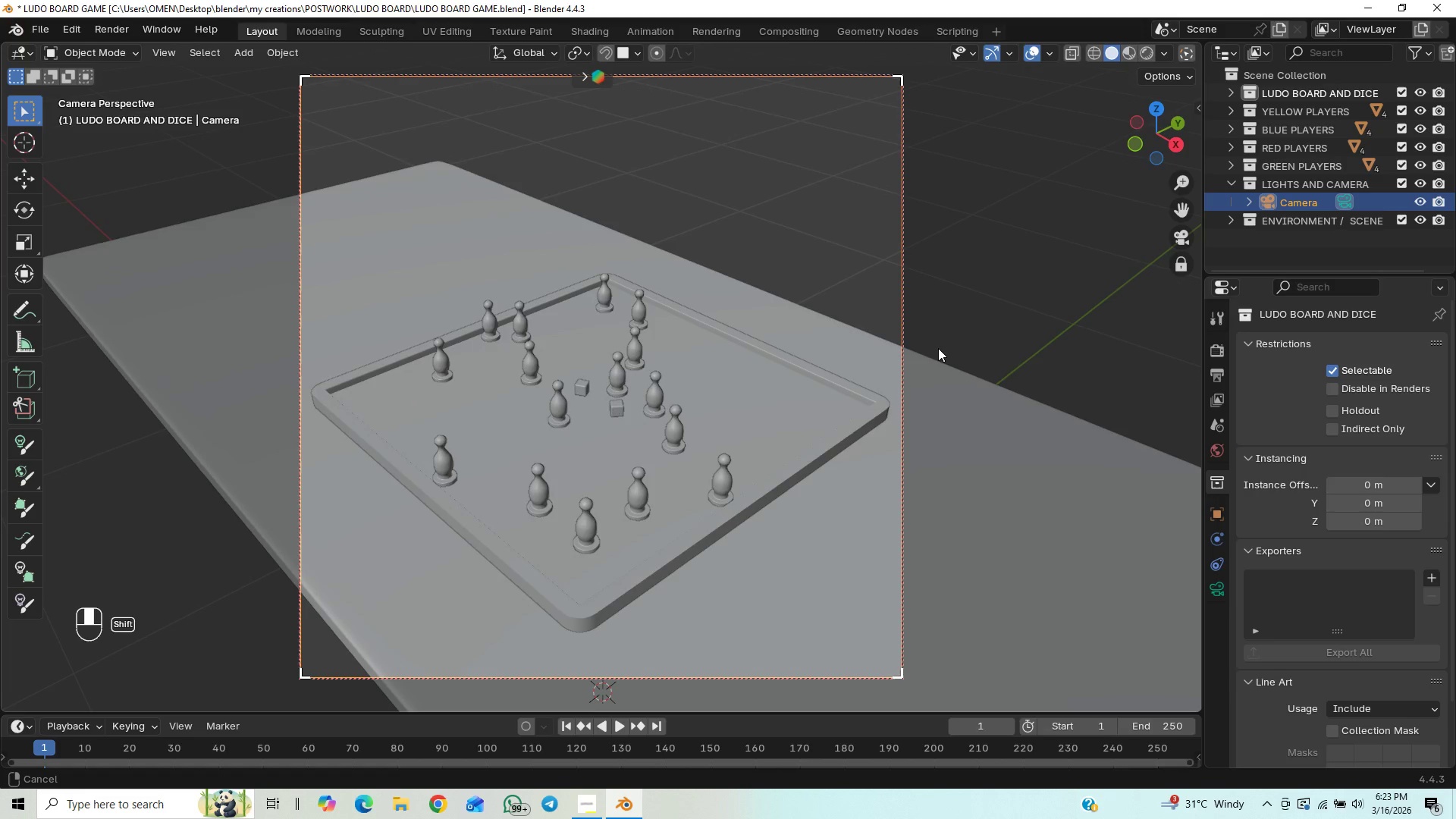 
hold_key(key=ShiftLeft, duration=1.52)
 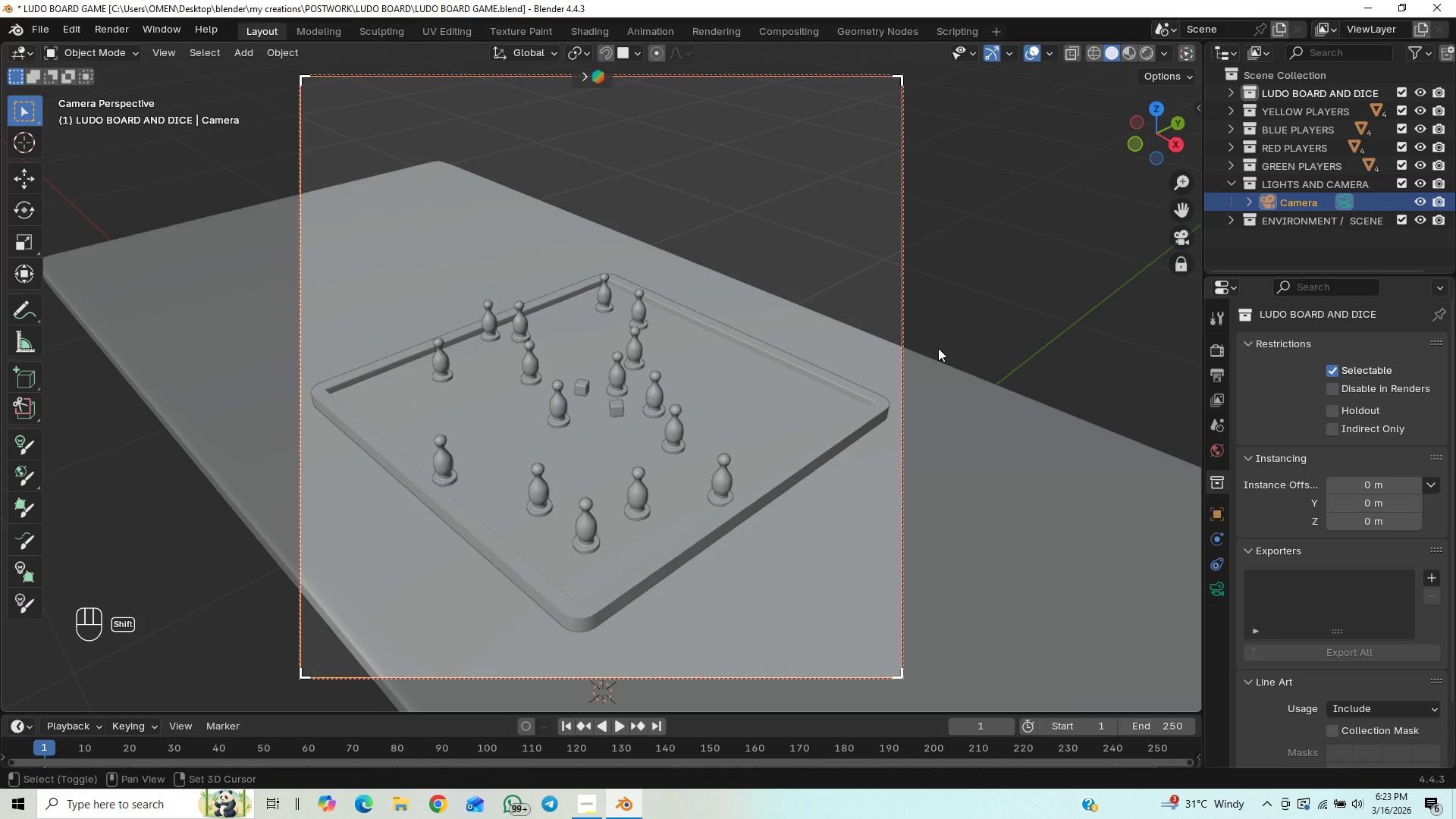 
key(Shift+ShiftLeft)
 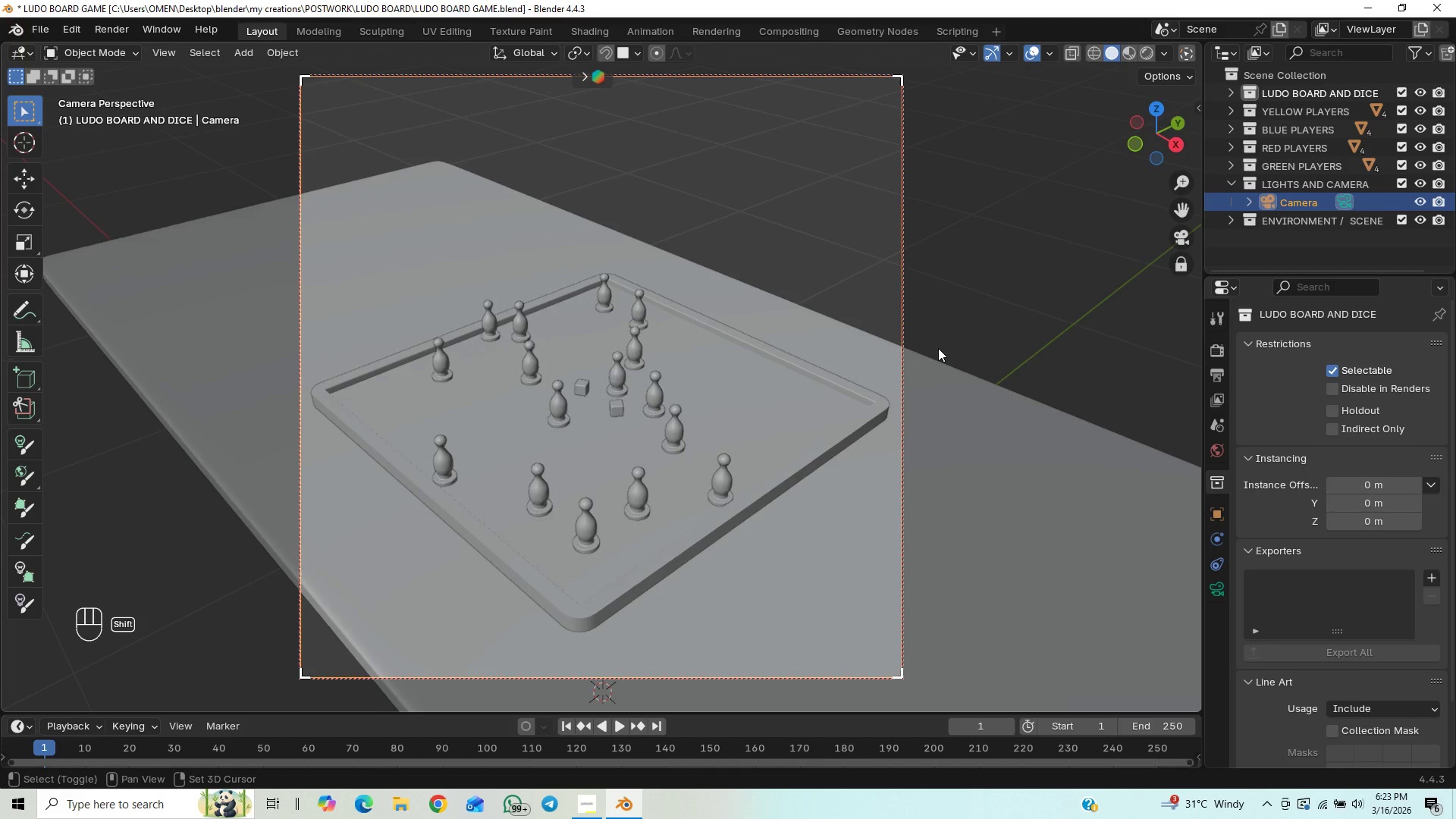 
key(Shift+ShiftLeft)
 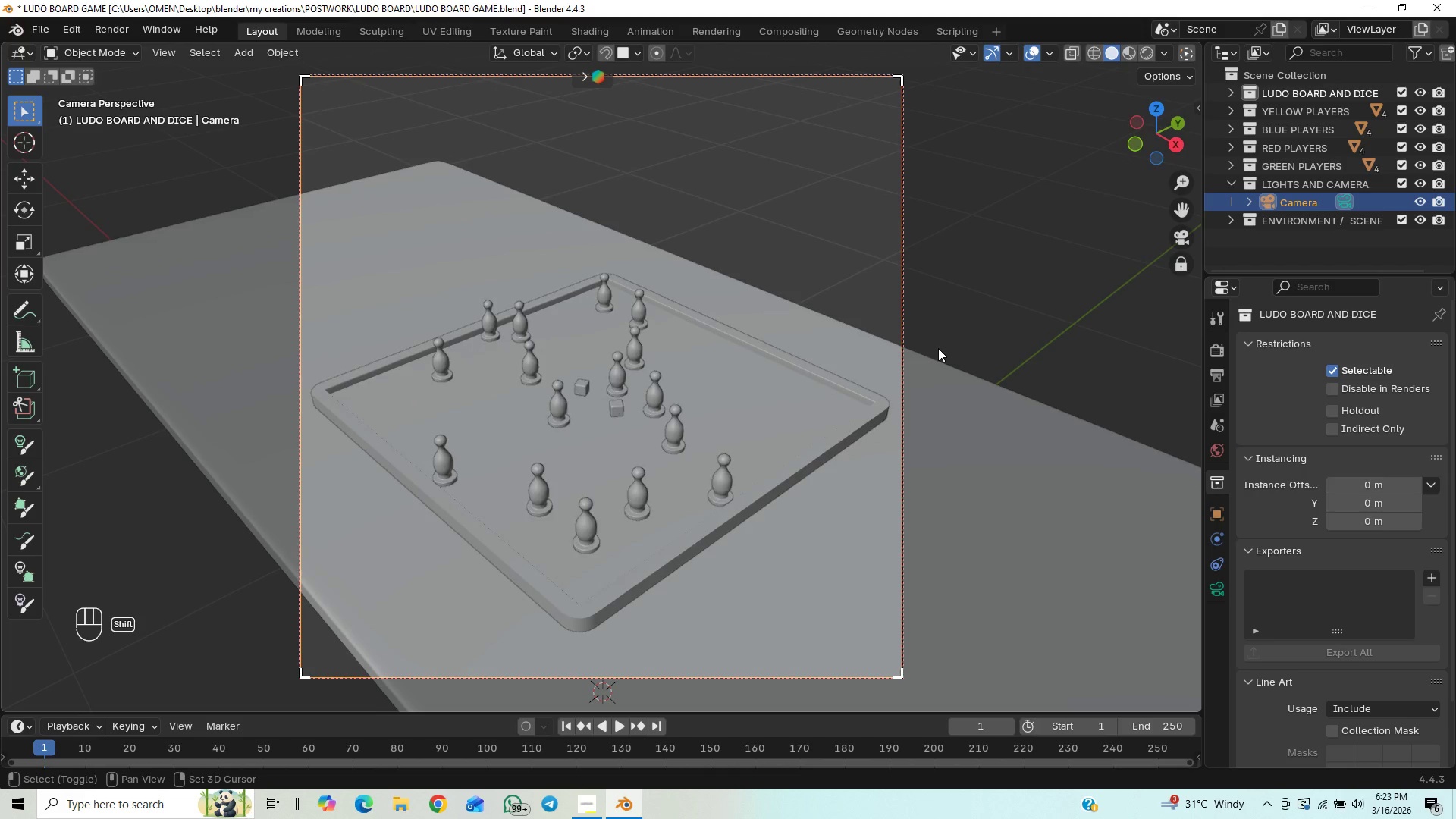 
key(Shift+ShiftLeft)
 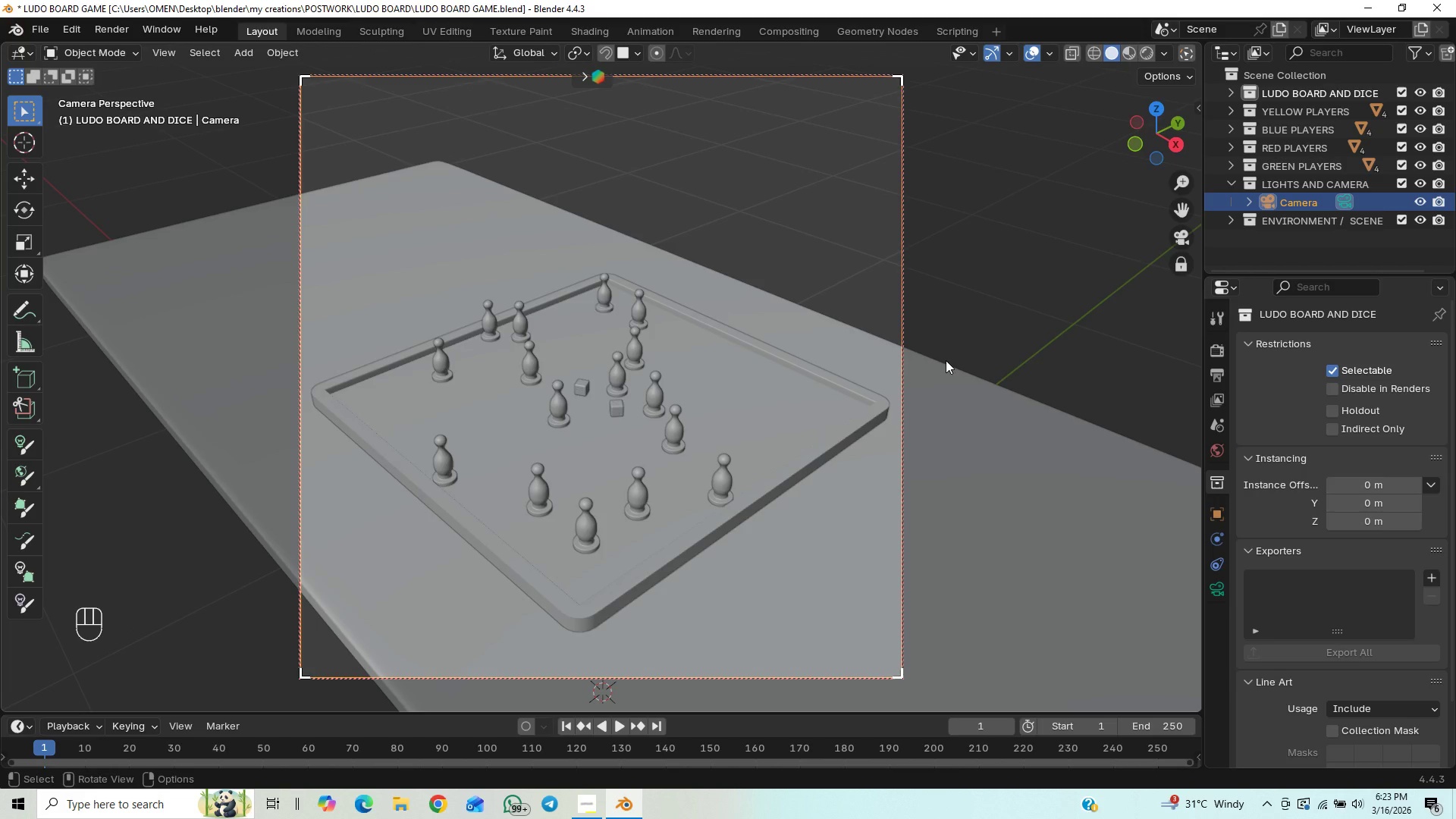 
key(G)
 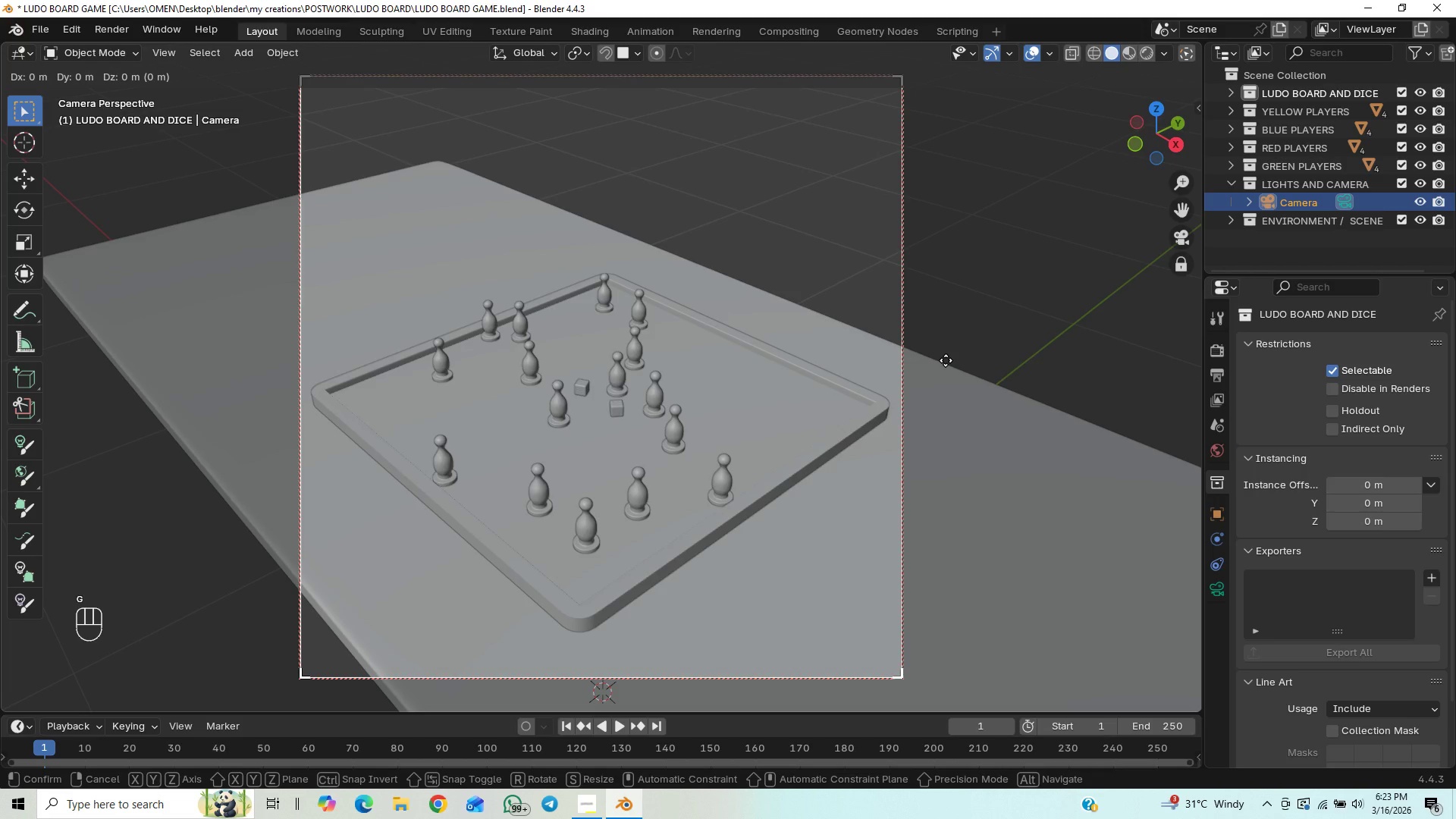 
hold_key(key=ShiftLeft, duration=1.52)
 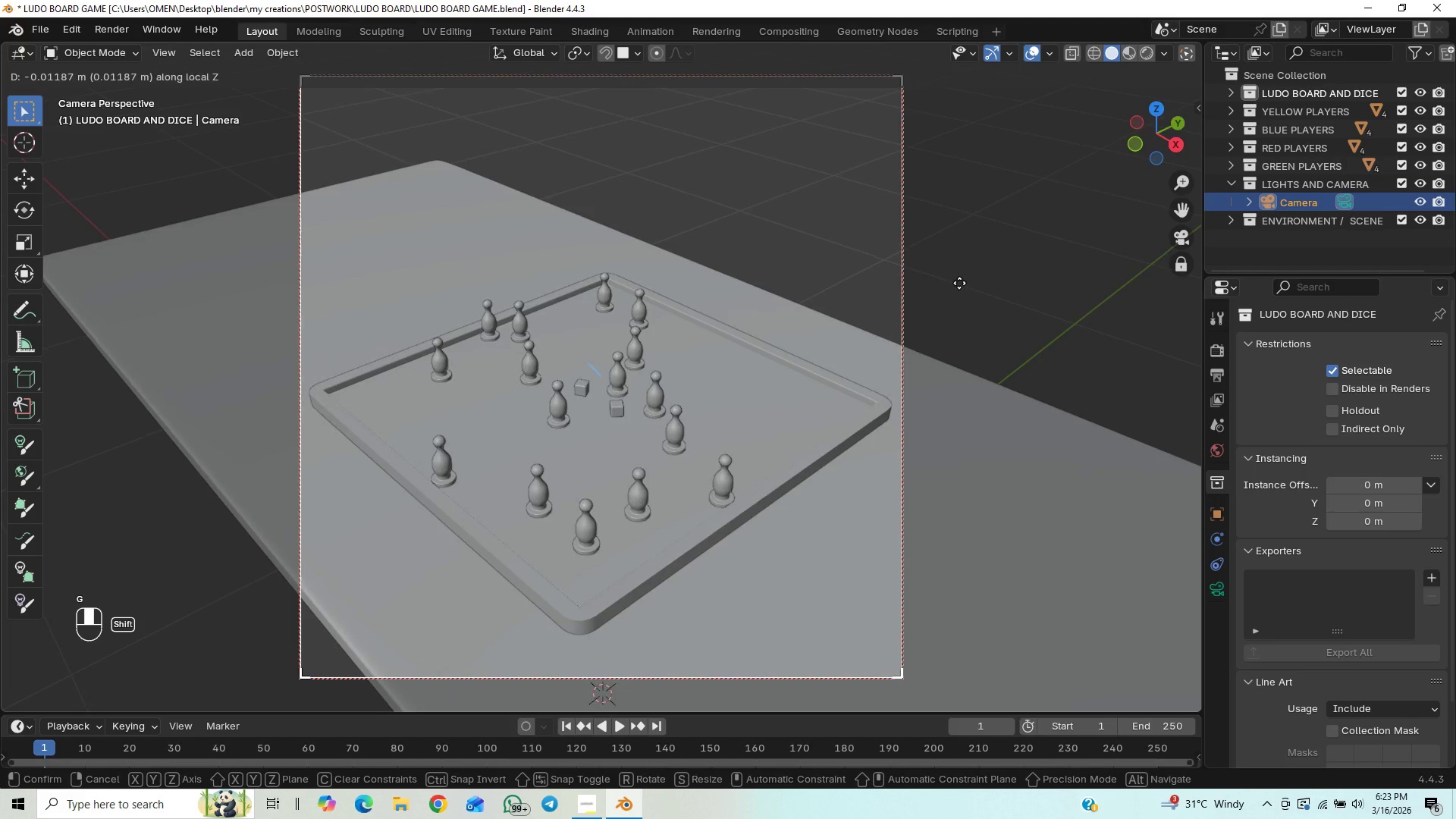 
hold_key(key=ShiftLeft, duration=1.51)
 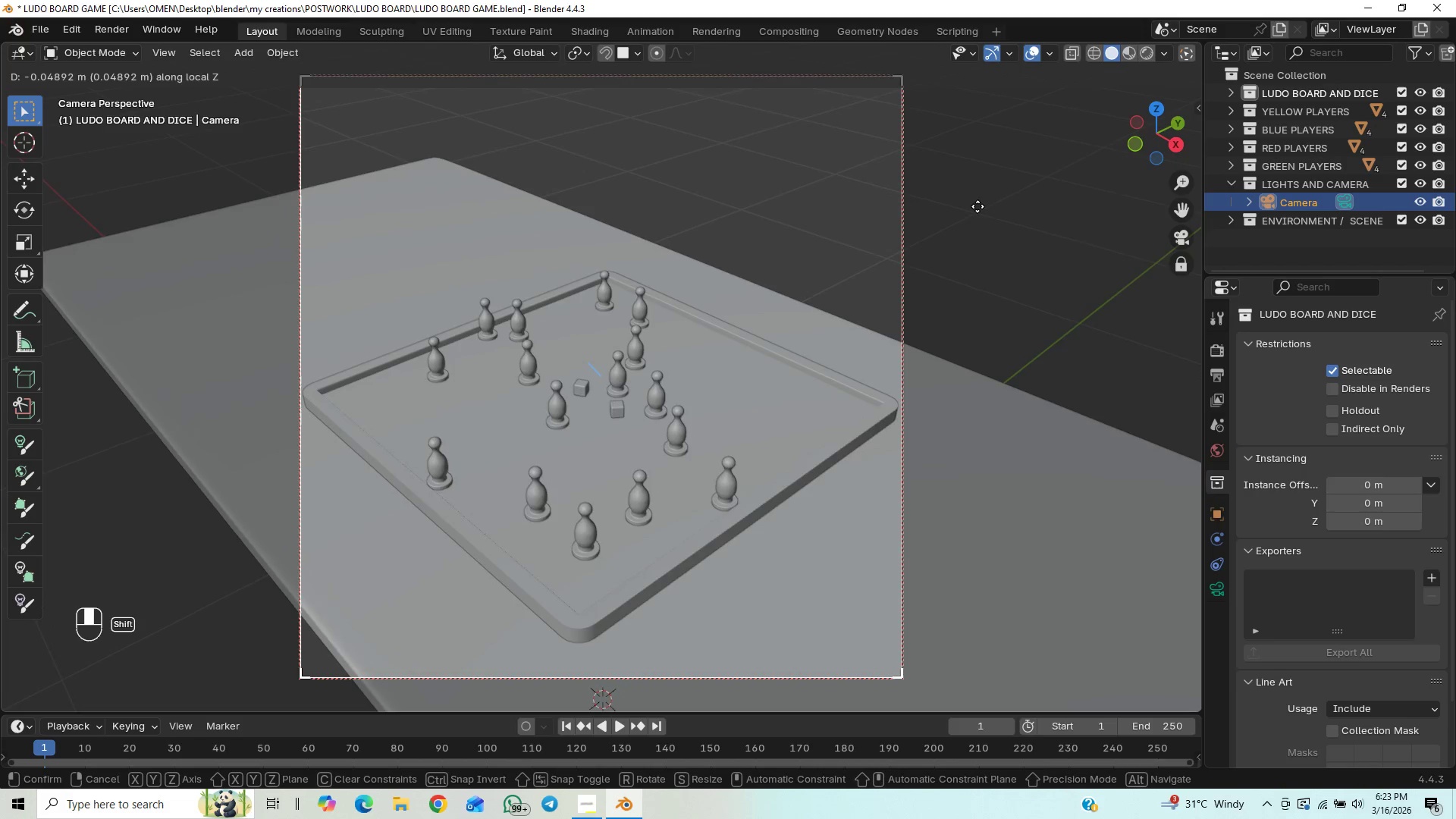 
hold_key(key=ShiftLeft, duration=1.52)
 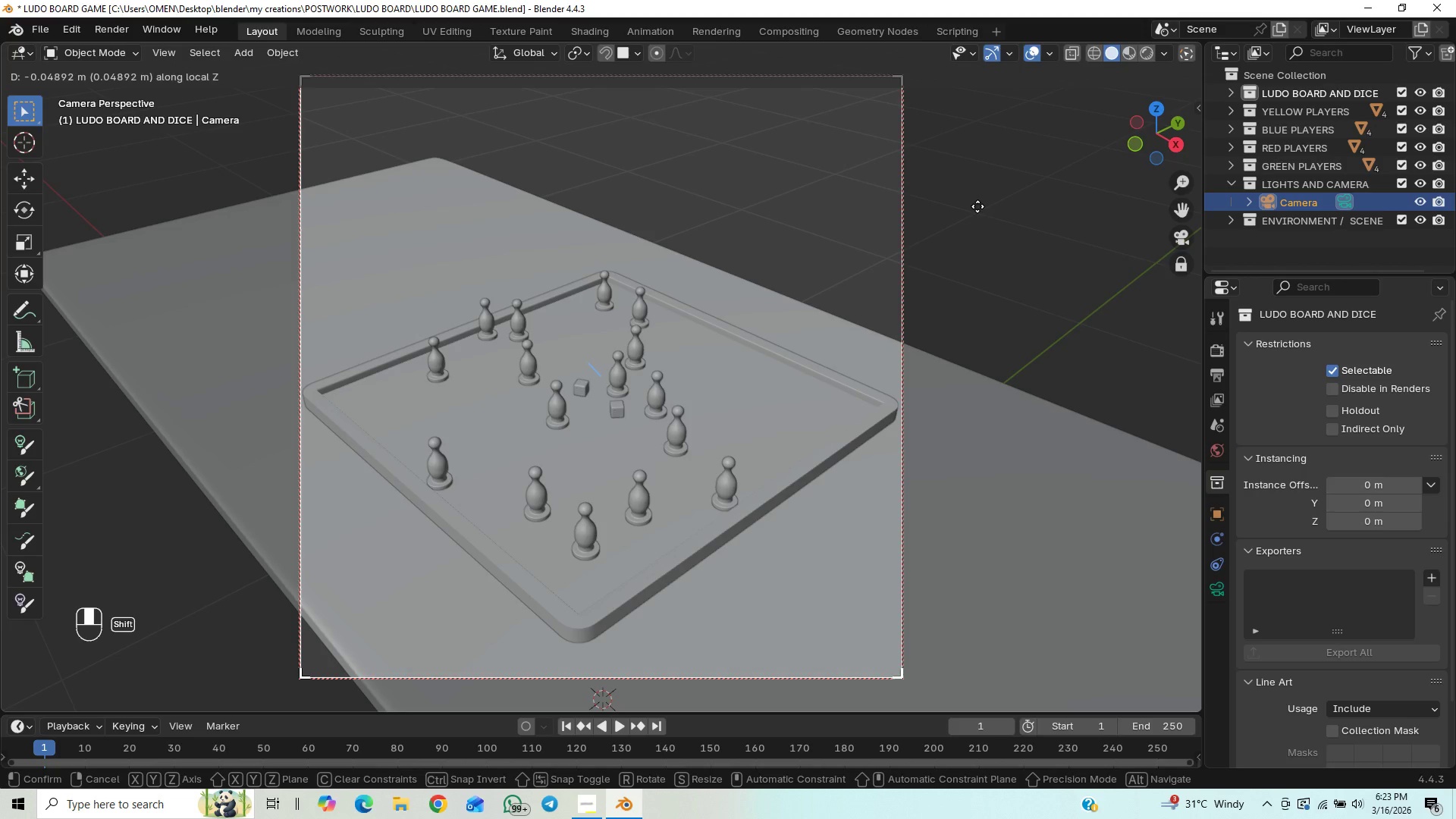 
hold_key(key=ShiftLeft, duration=1.52)
 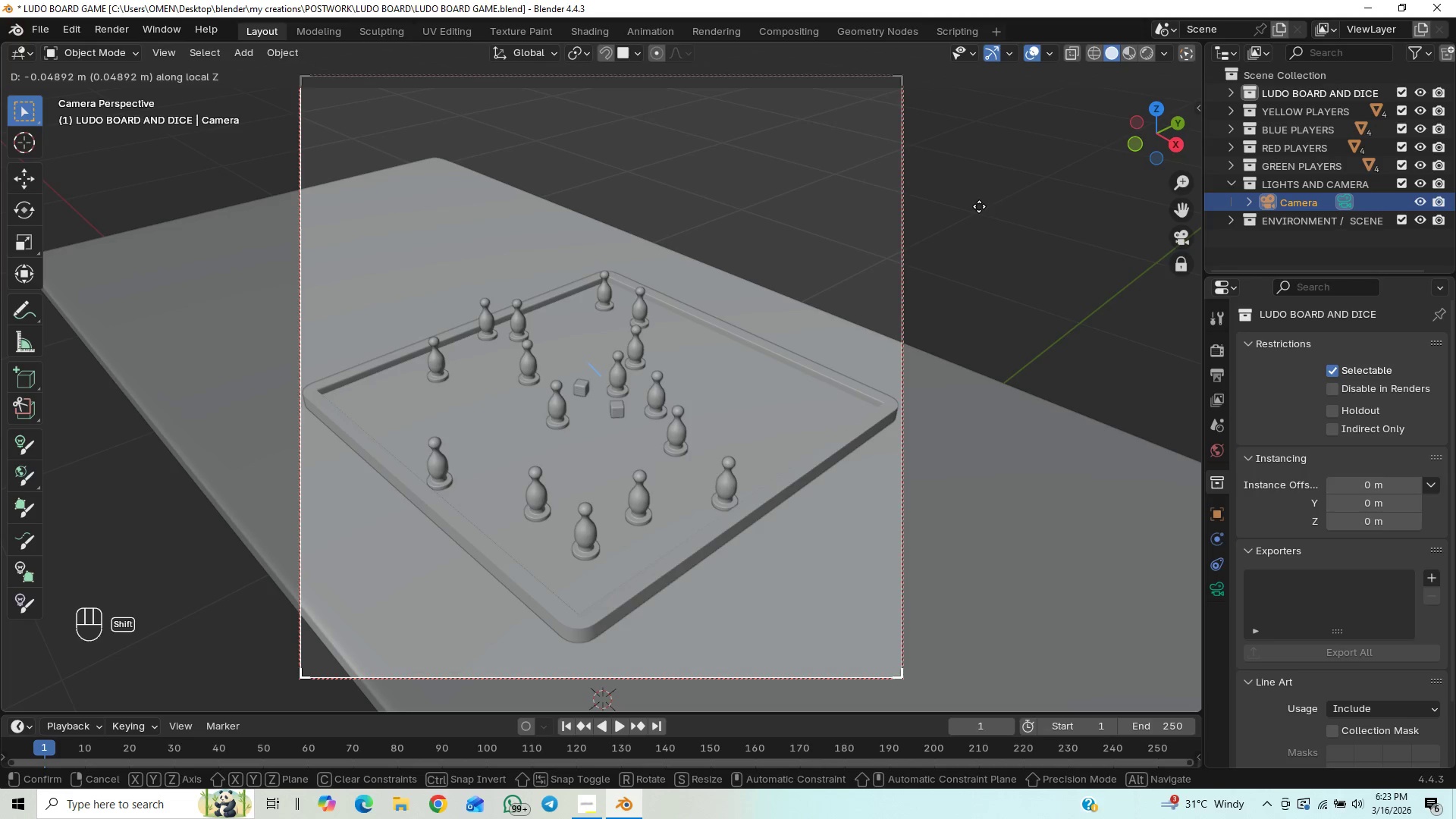 
hold_key(key=ShiftLeft, duration=0.75)
 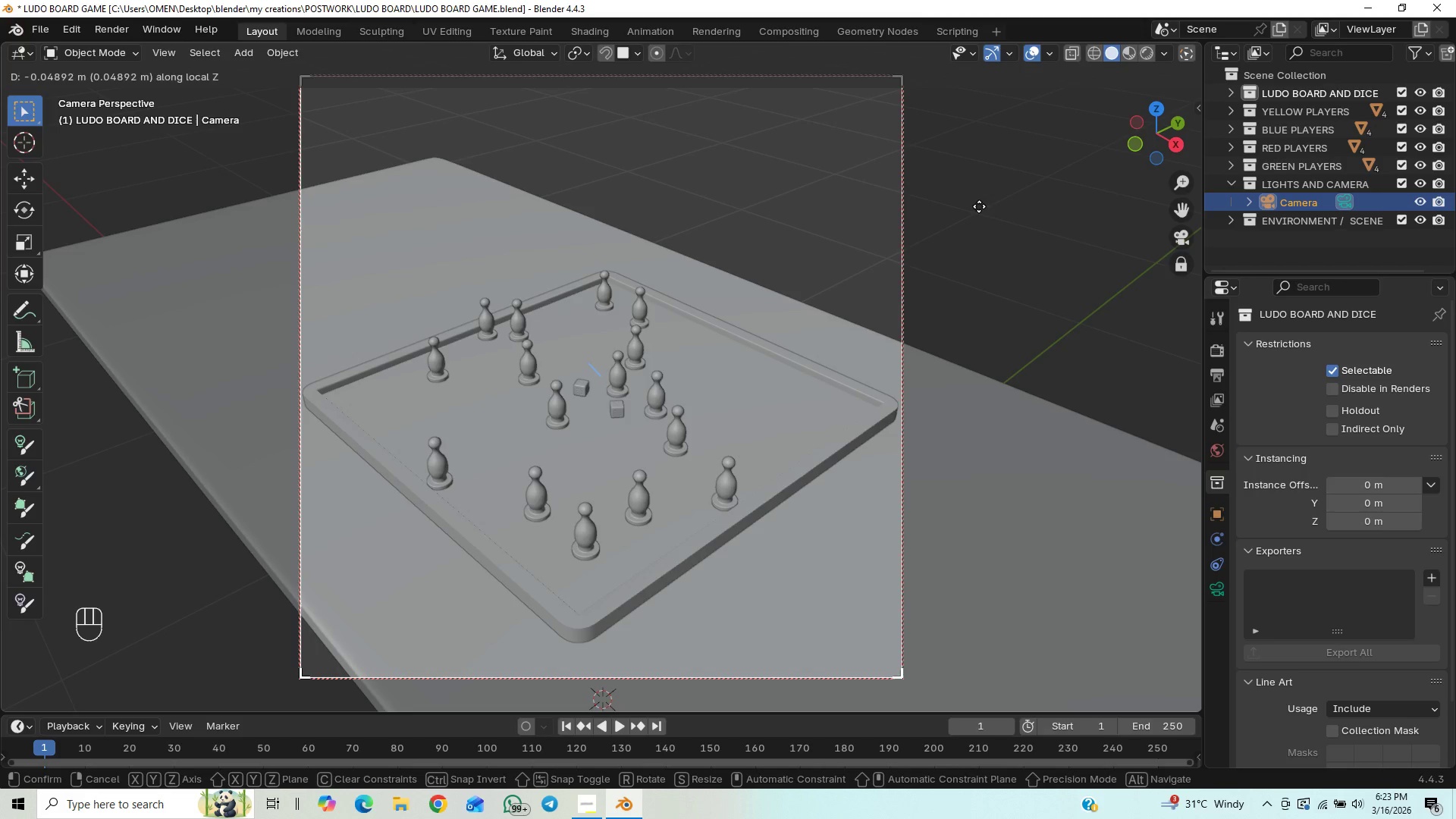 
left_click([979, 206])
 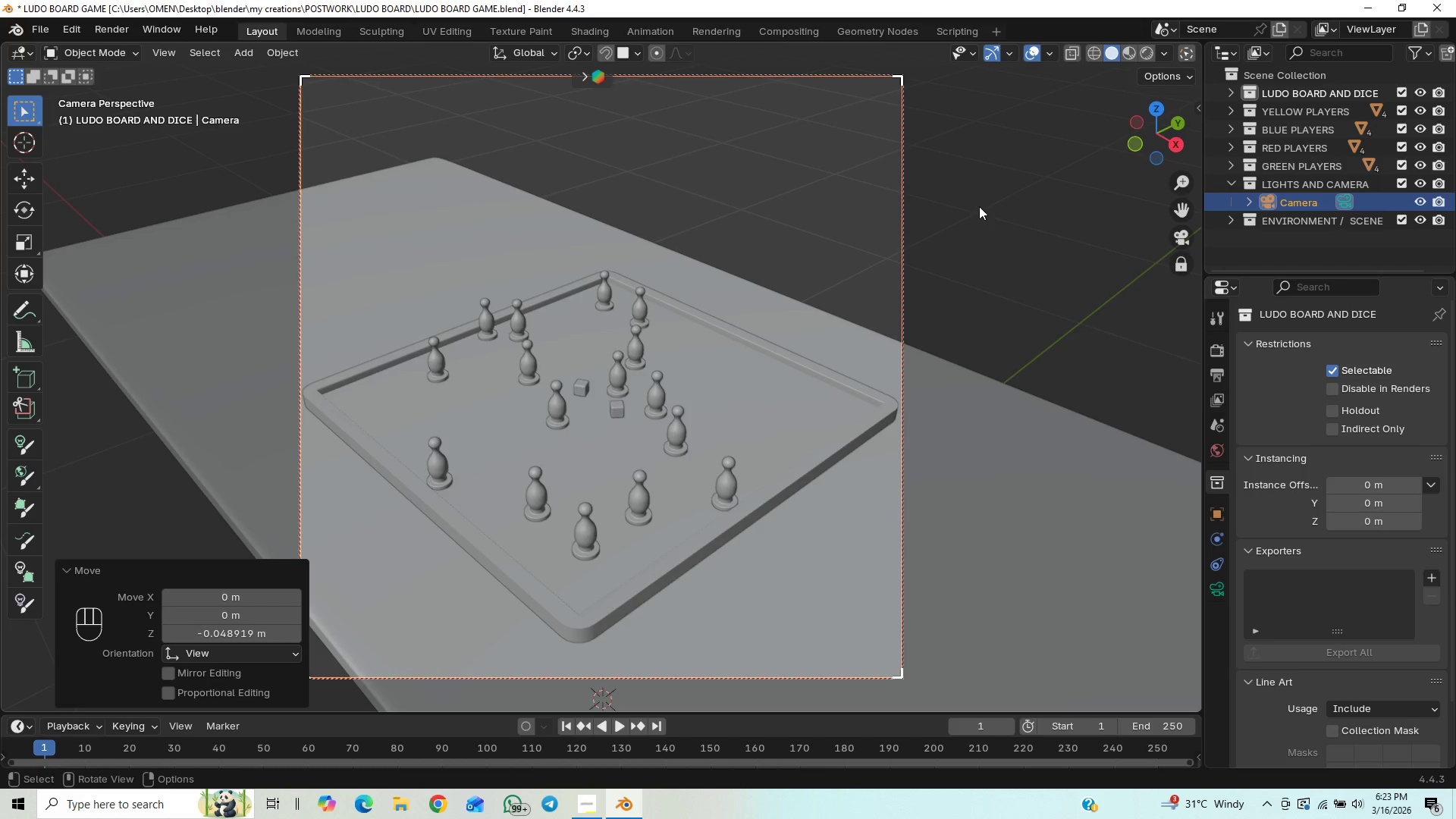 
type(gz)
 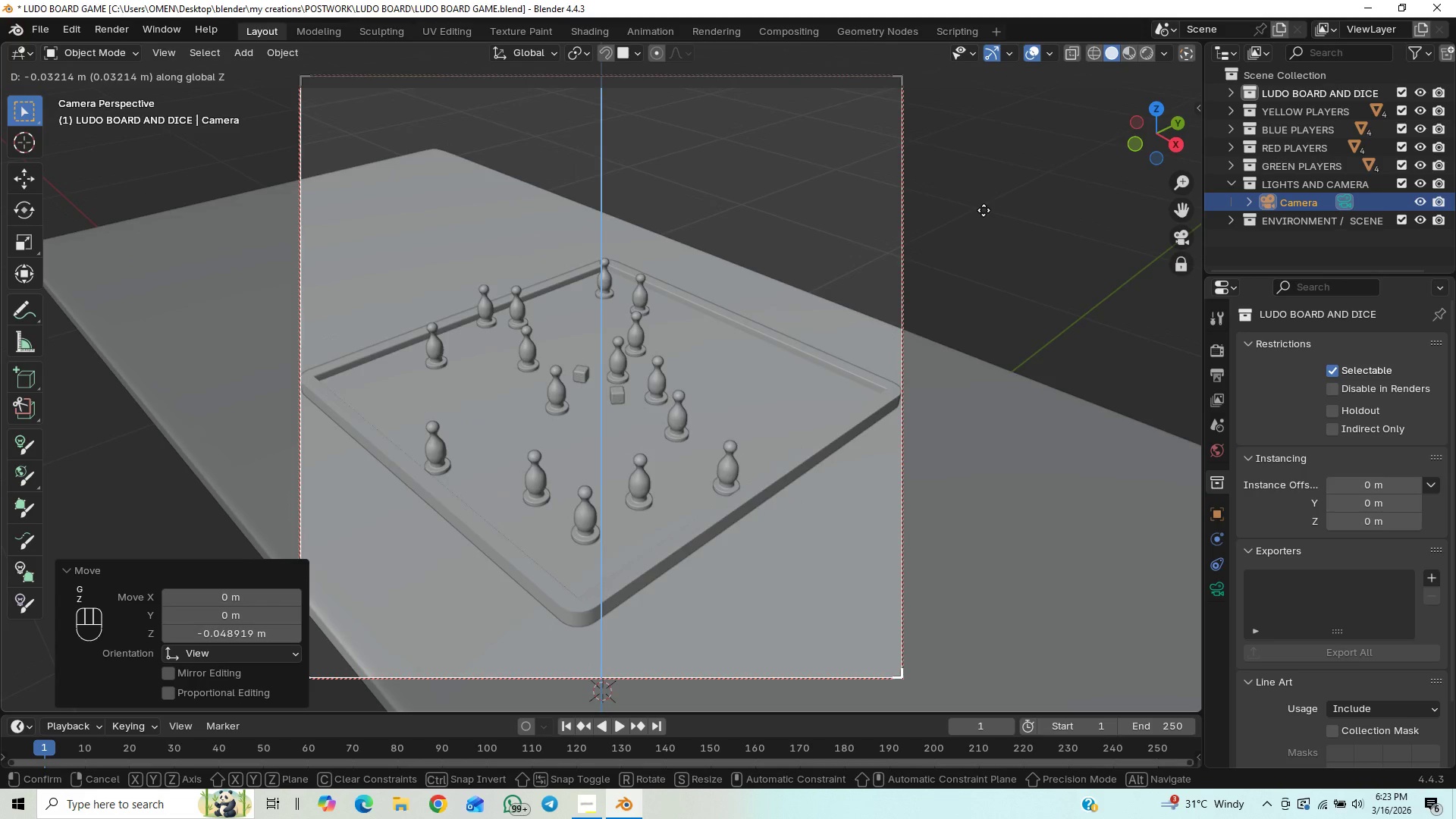 
hold_key(key=ShiftLeft, duration=1.5)
 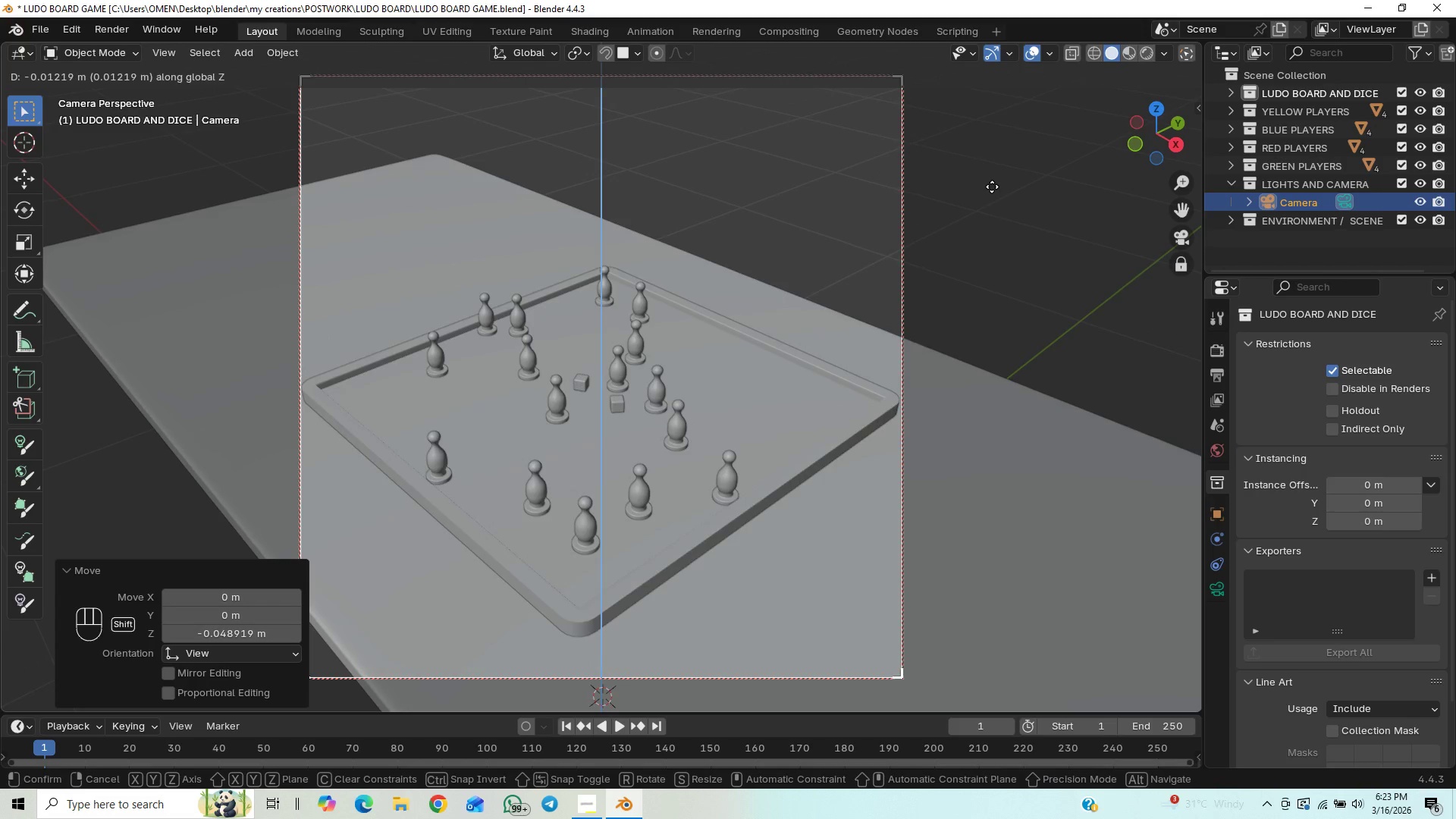 
hold_key(key=ShiftLeft, duration=1.5)
 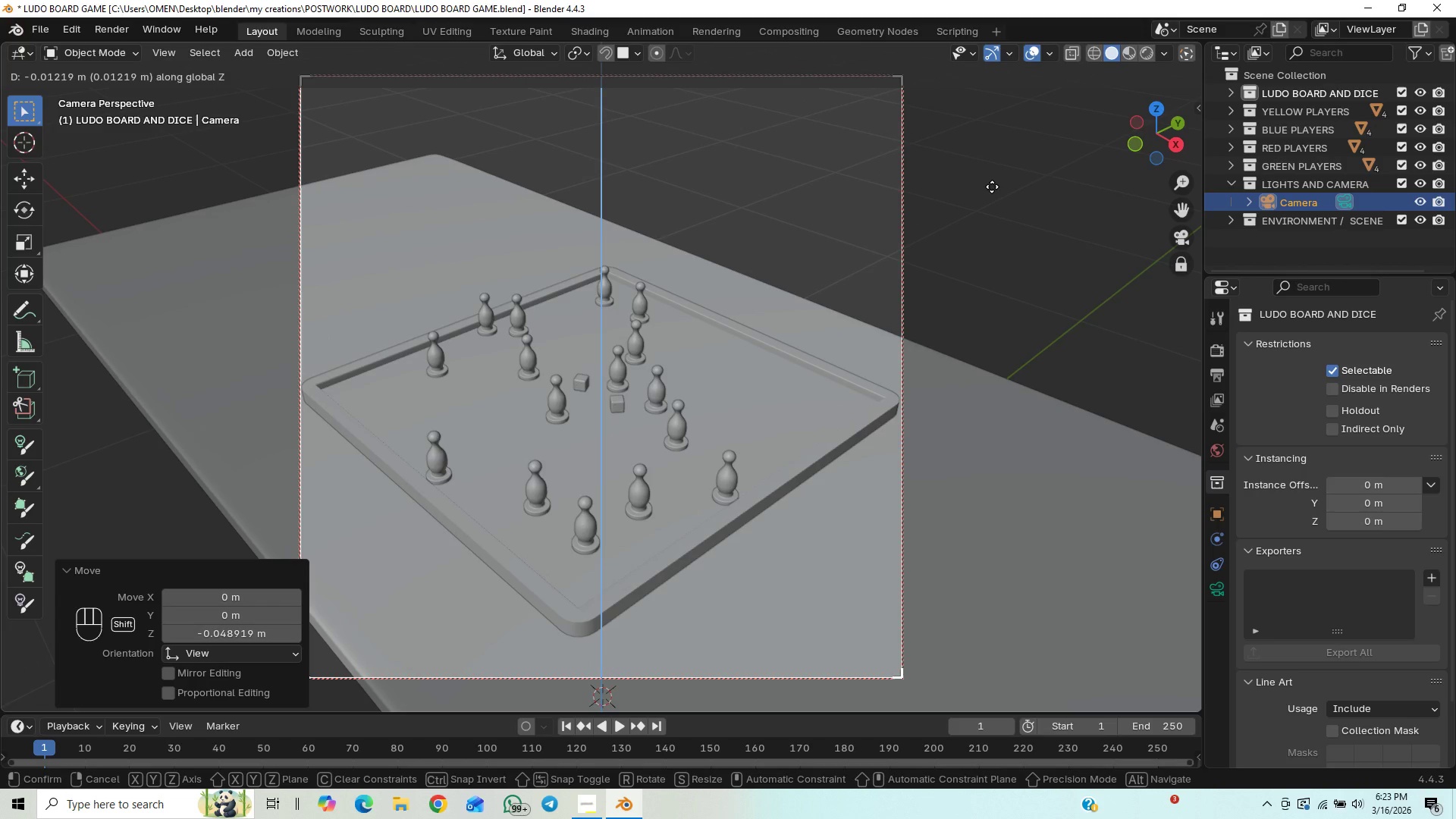 
hold_key(key=ShiftLeft, duration=1.52)
 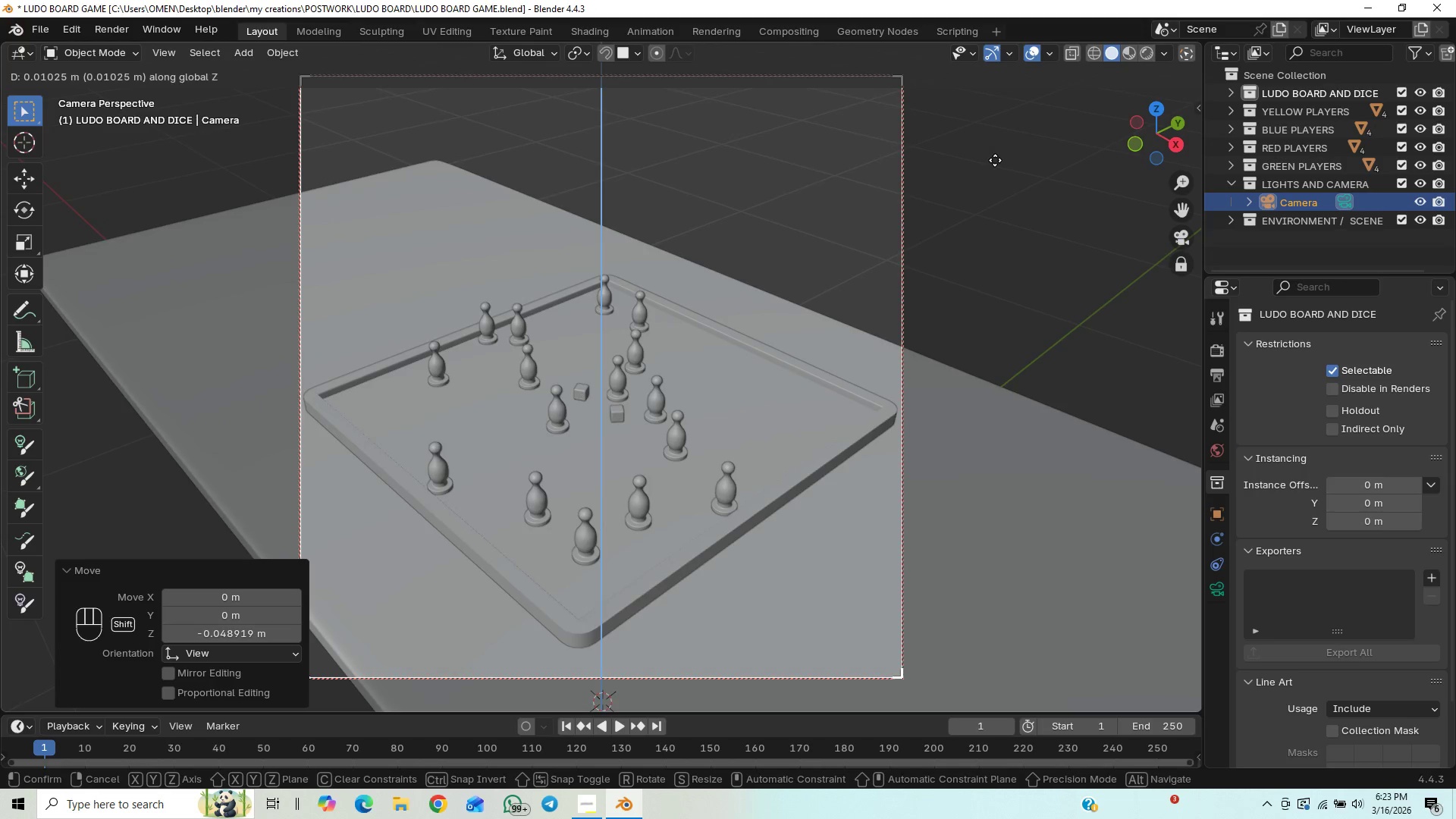 
hold_key(key=ShiftLeft, duration=1.52)
 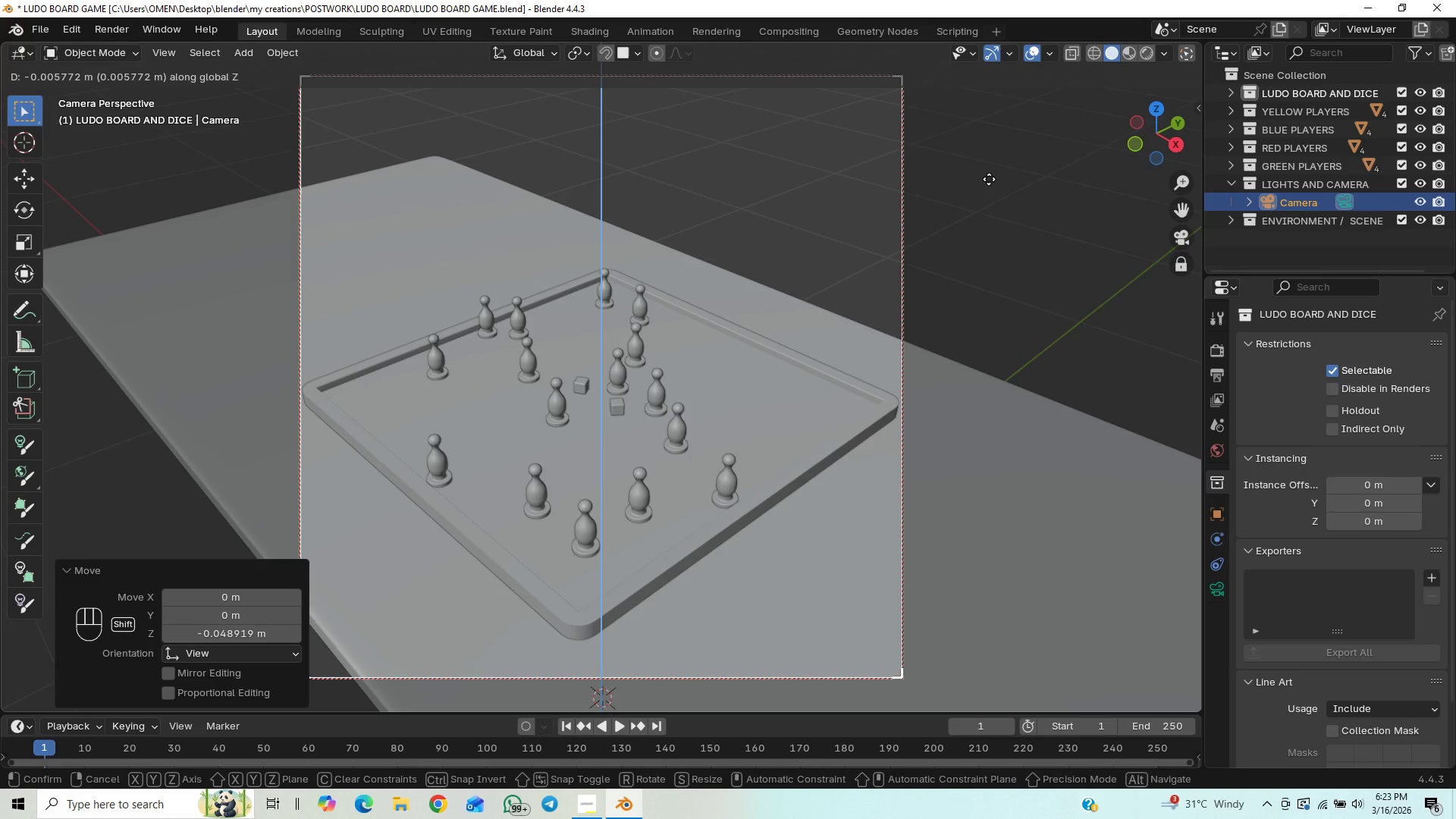 
hold_key(key=ShiftLeft, duration=1.5)
 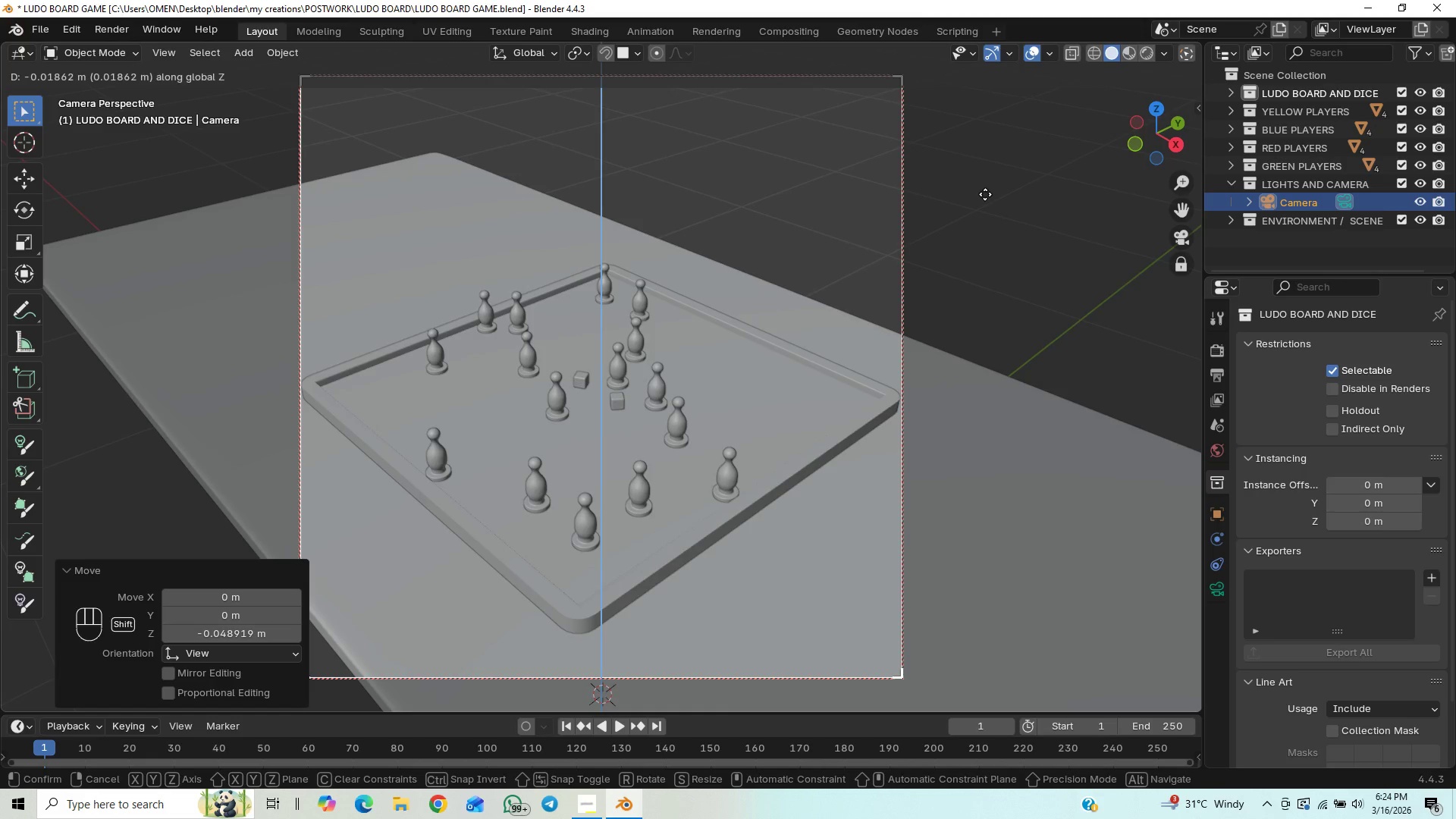 
hold_key(key=ShiftLeft, duration=1.51)
left_click([985, 194])
 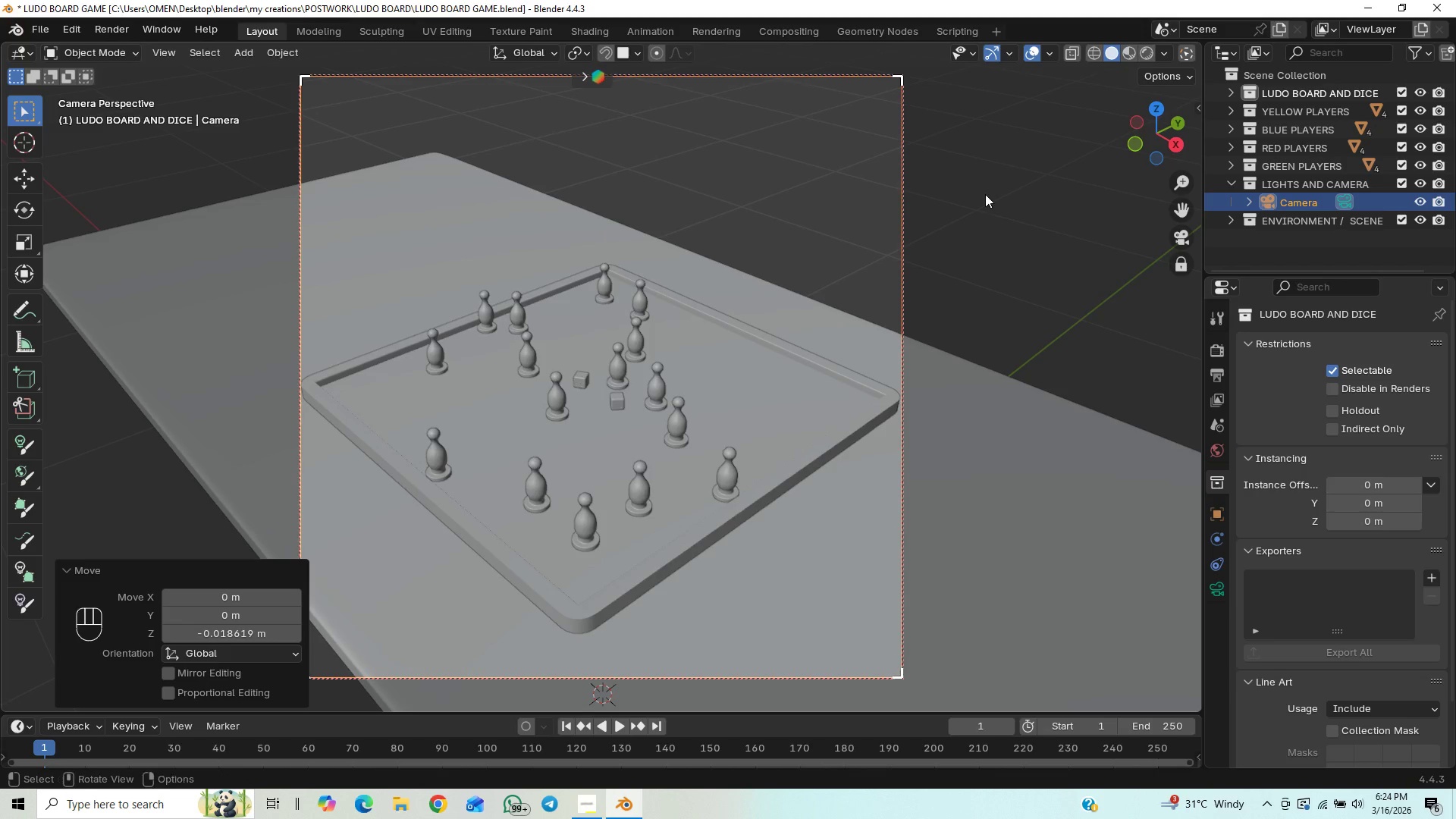 
key(Shift+ShiftLeft)
 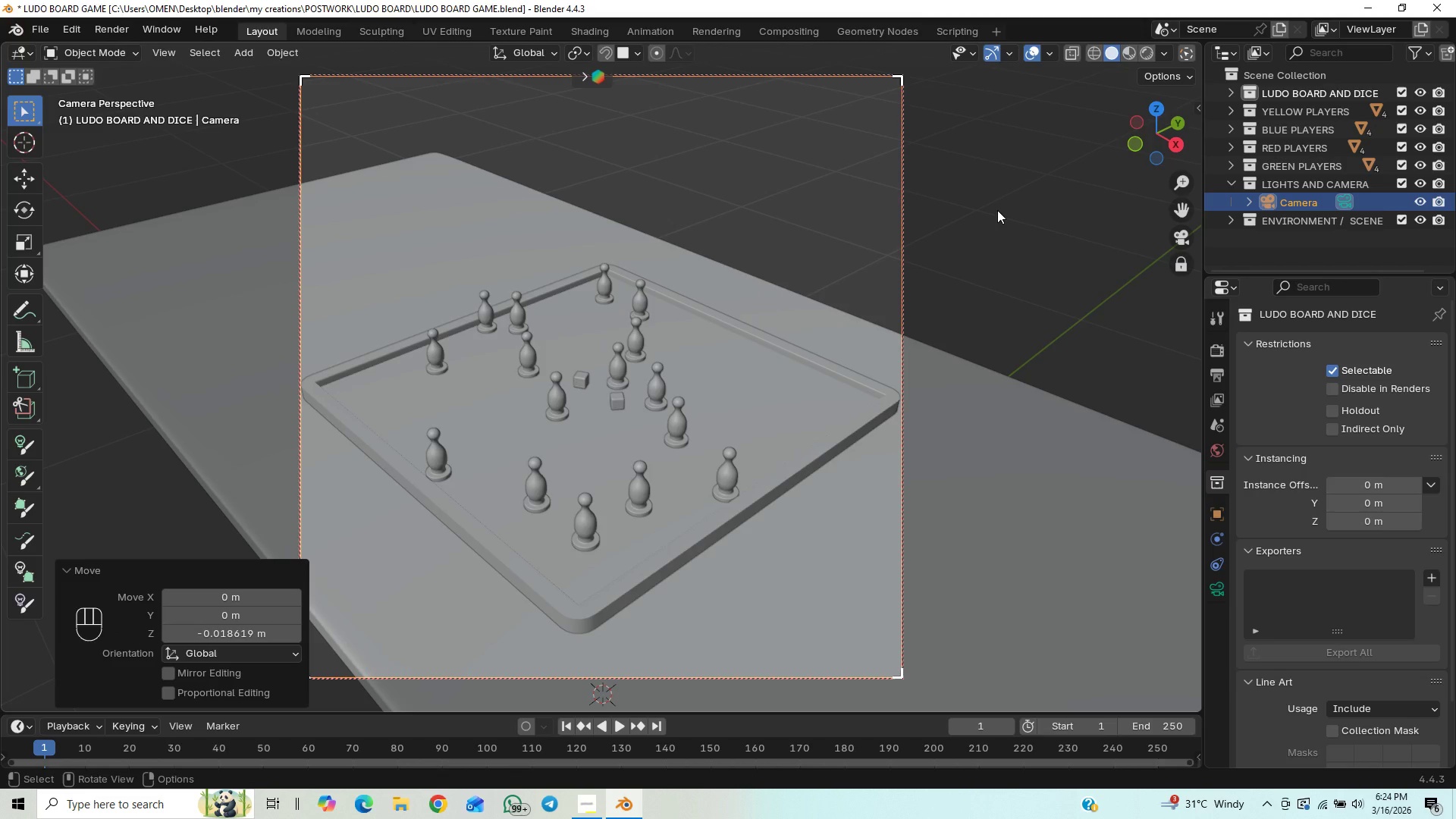 
left_click([997, 210])
 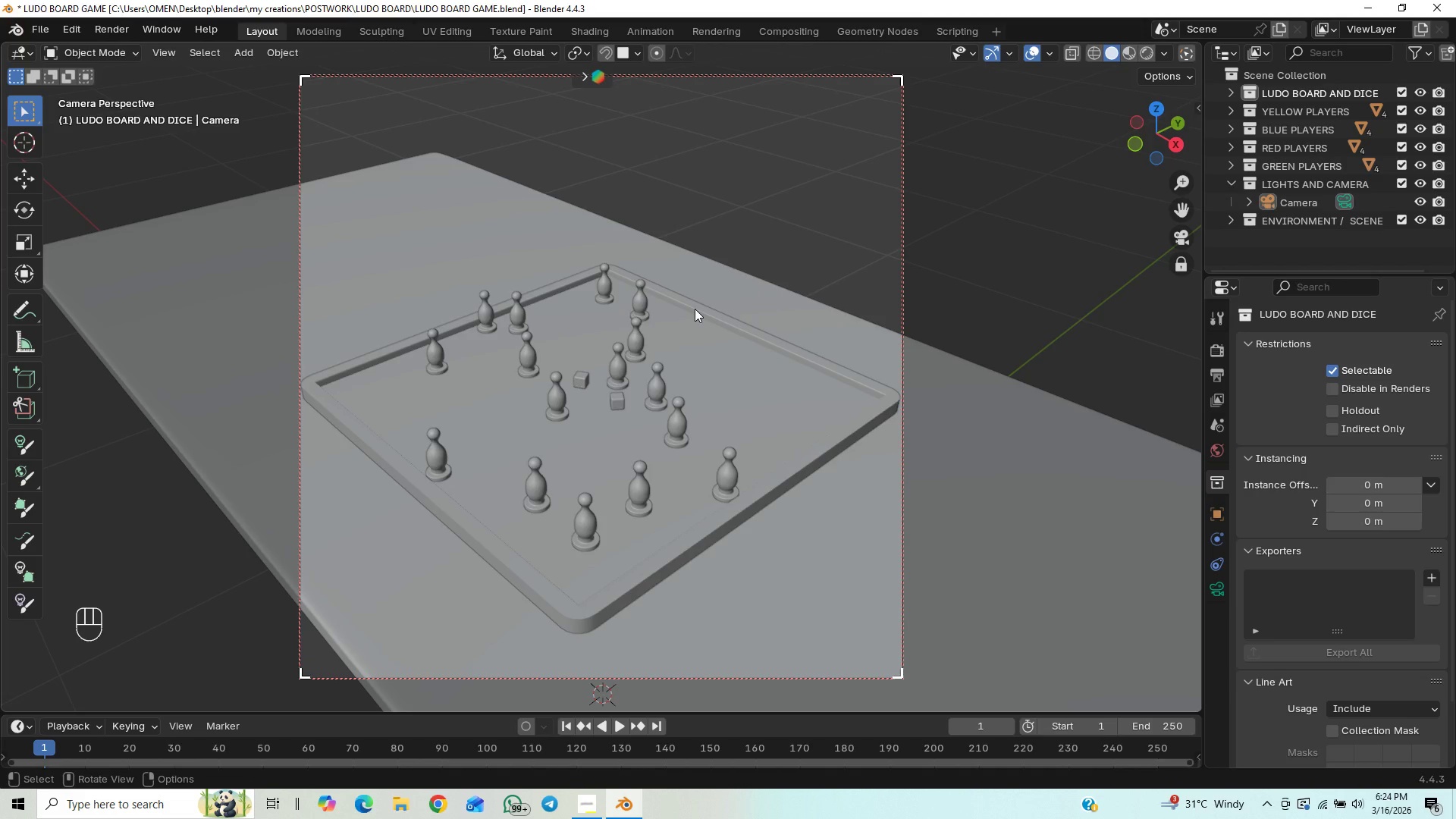 
scroll: coordinate [325, 391], scroll_direction: up, amount: 6.0
 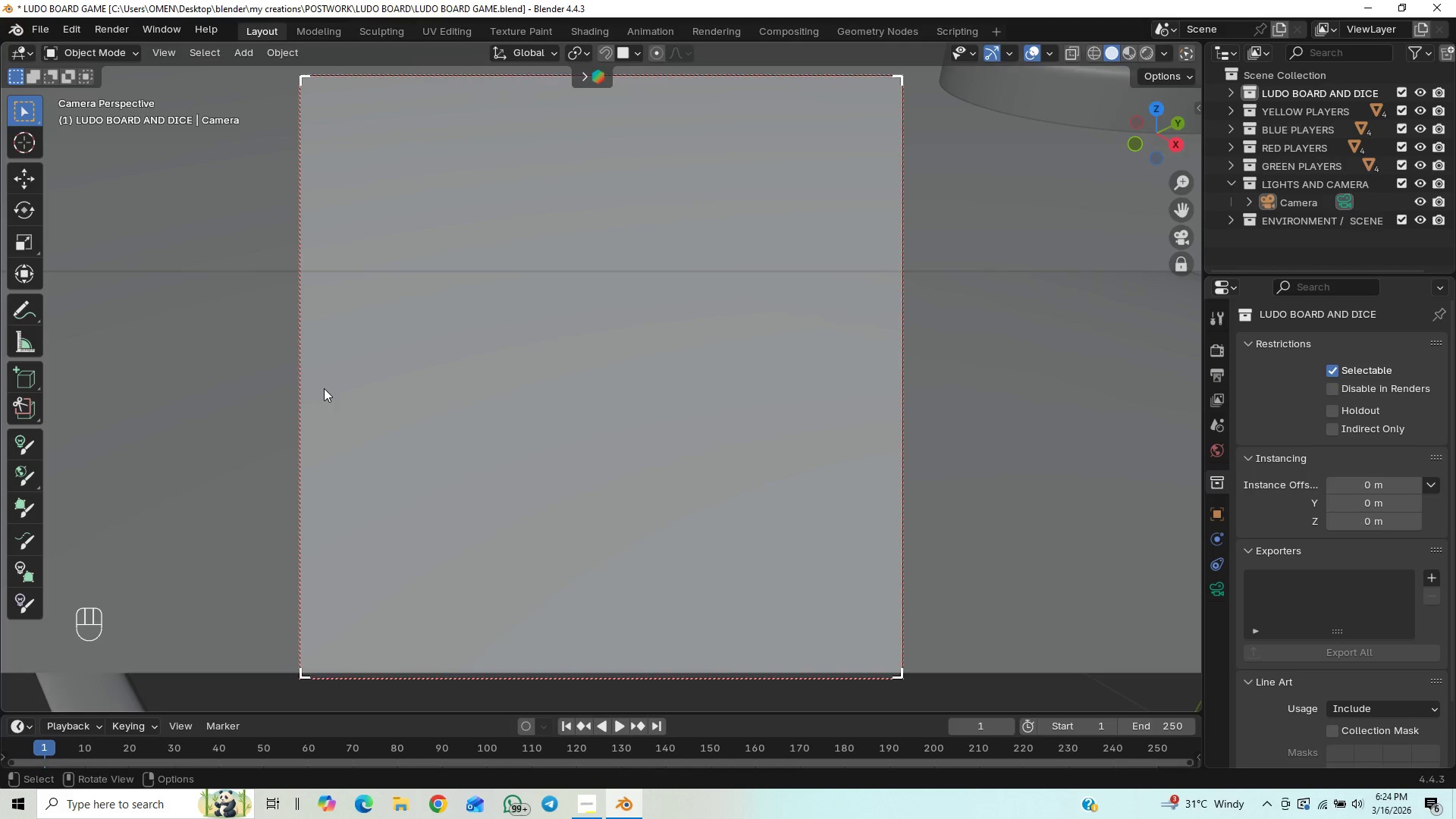 
scroll: coordinate [324, 388], scroll_direction: down, amount: 3.0
 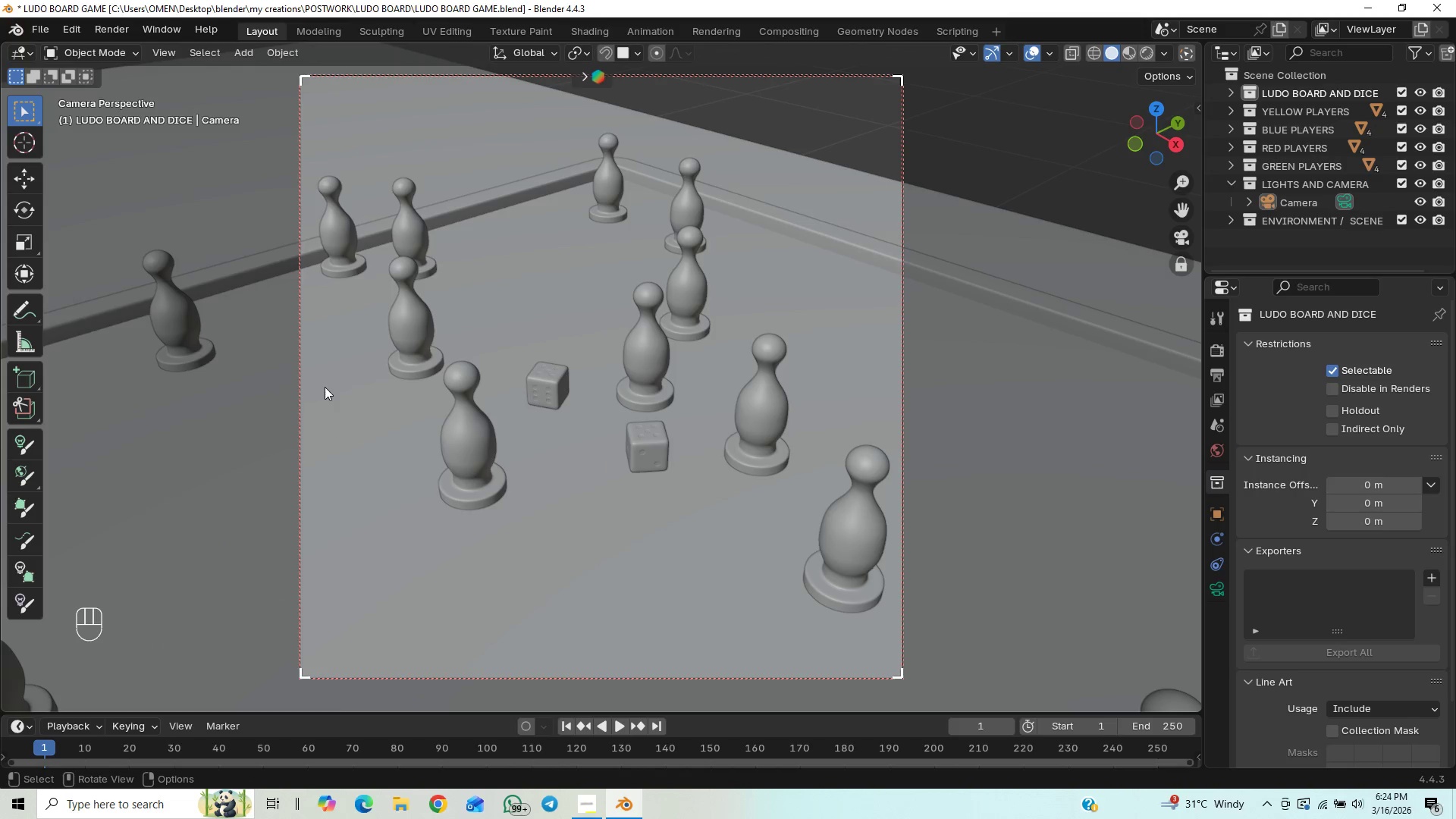 
key(Control+Z)
 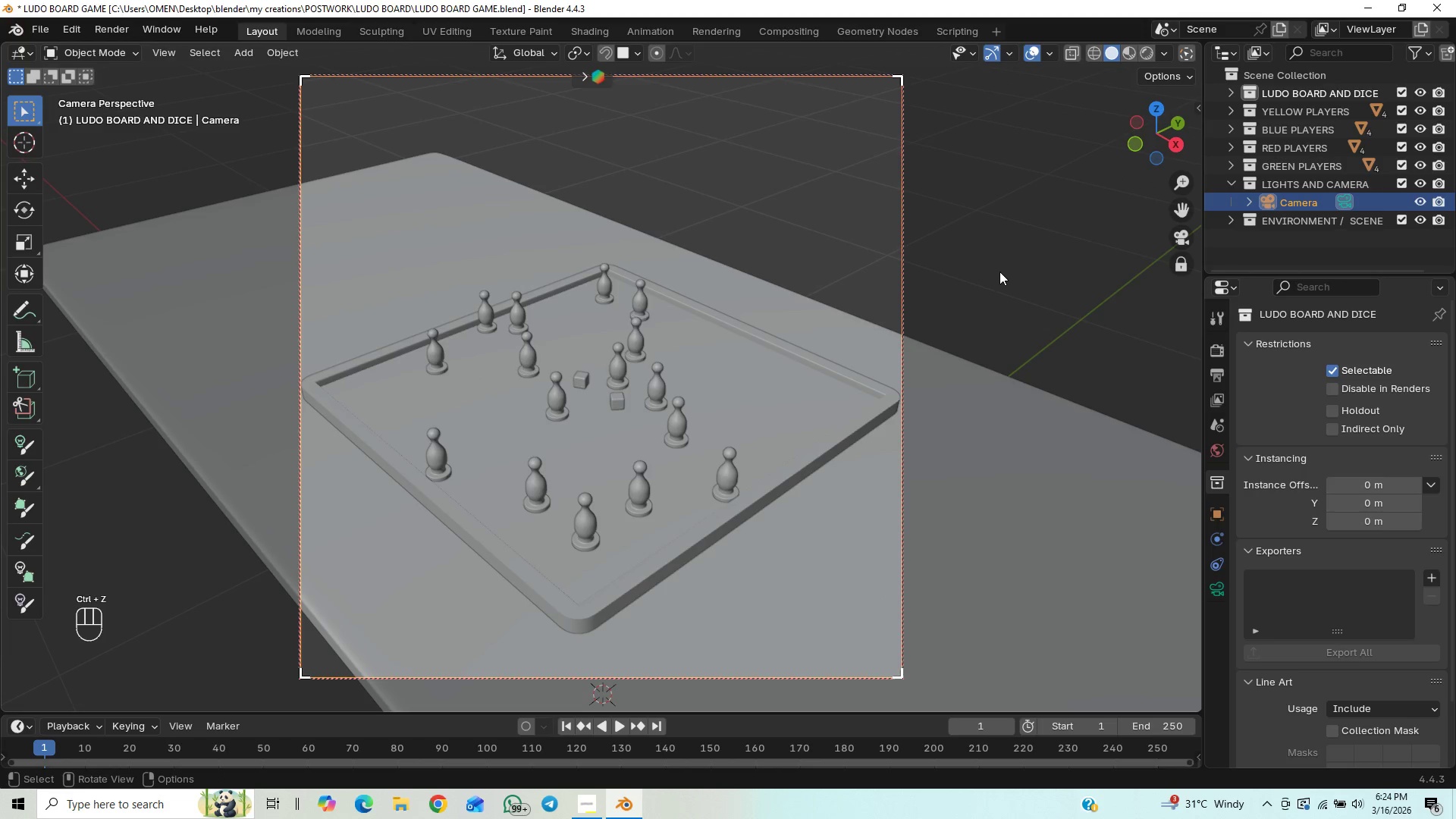 
key(N)
 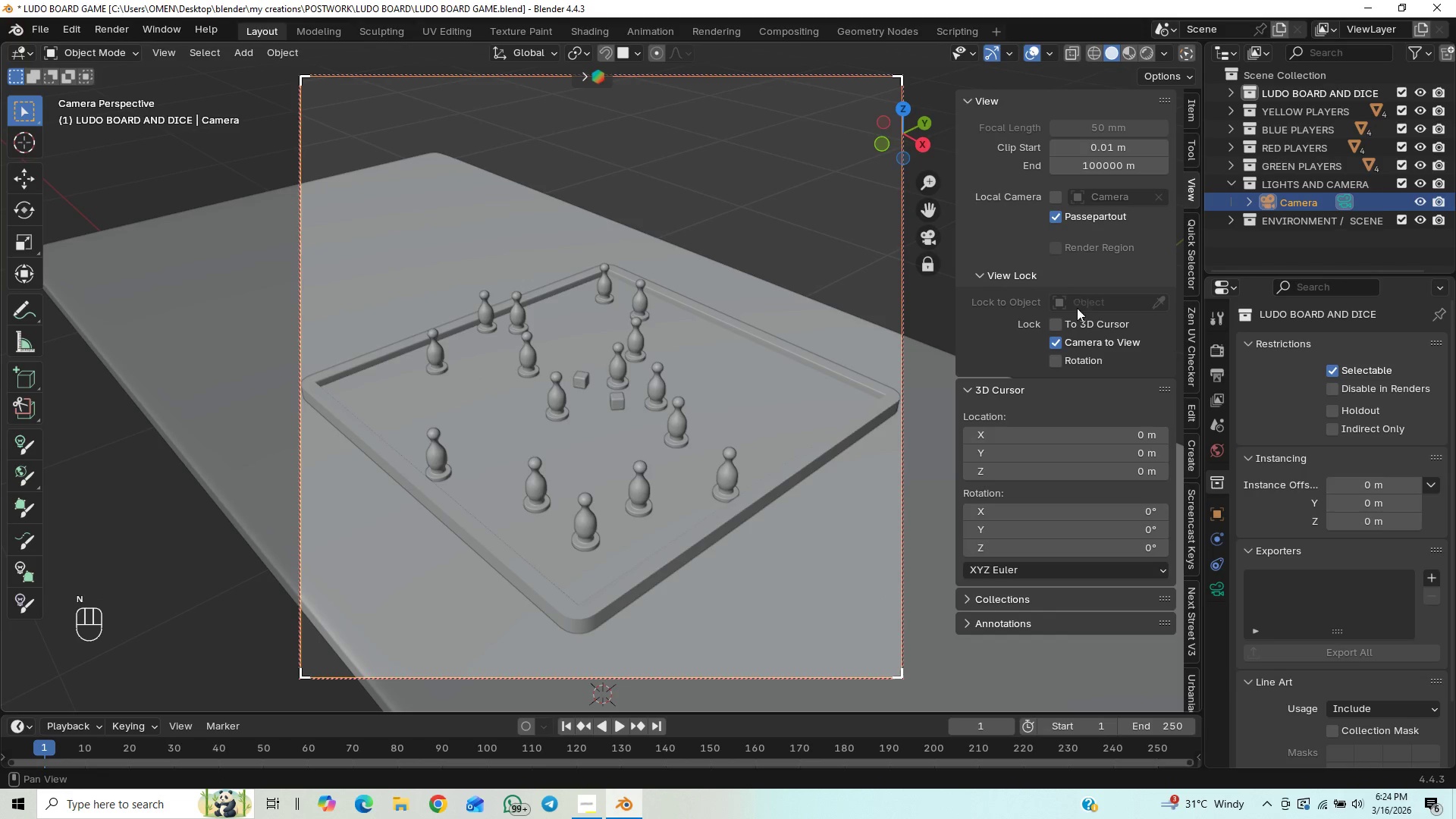 
left_click([1053, 345])
 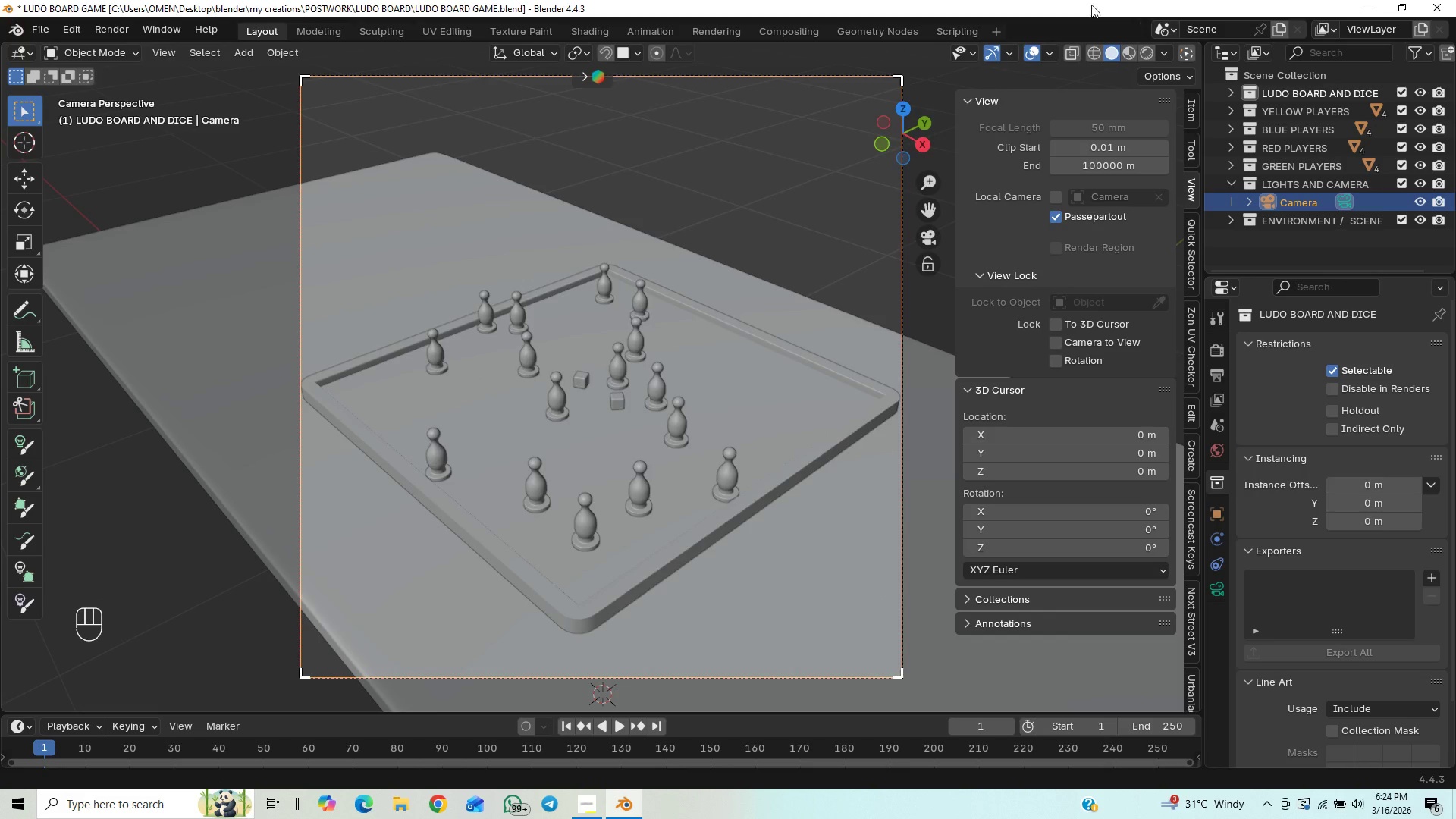 
left_click([1126, 52])
 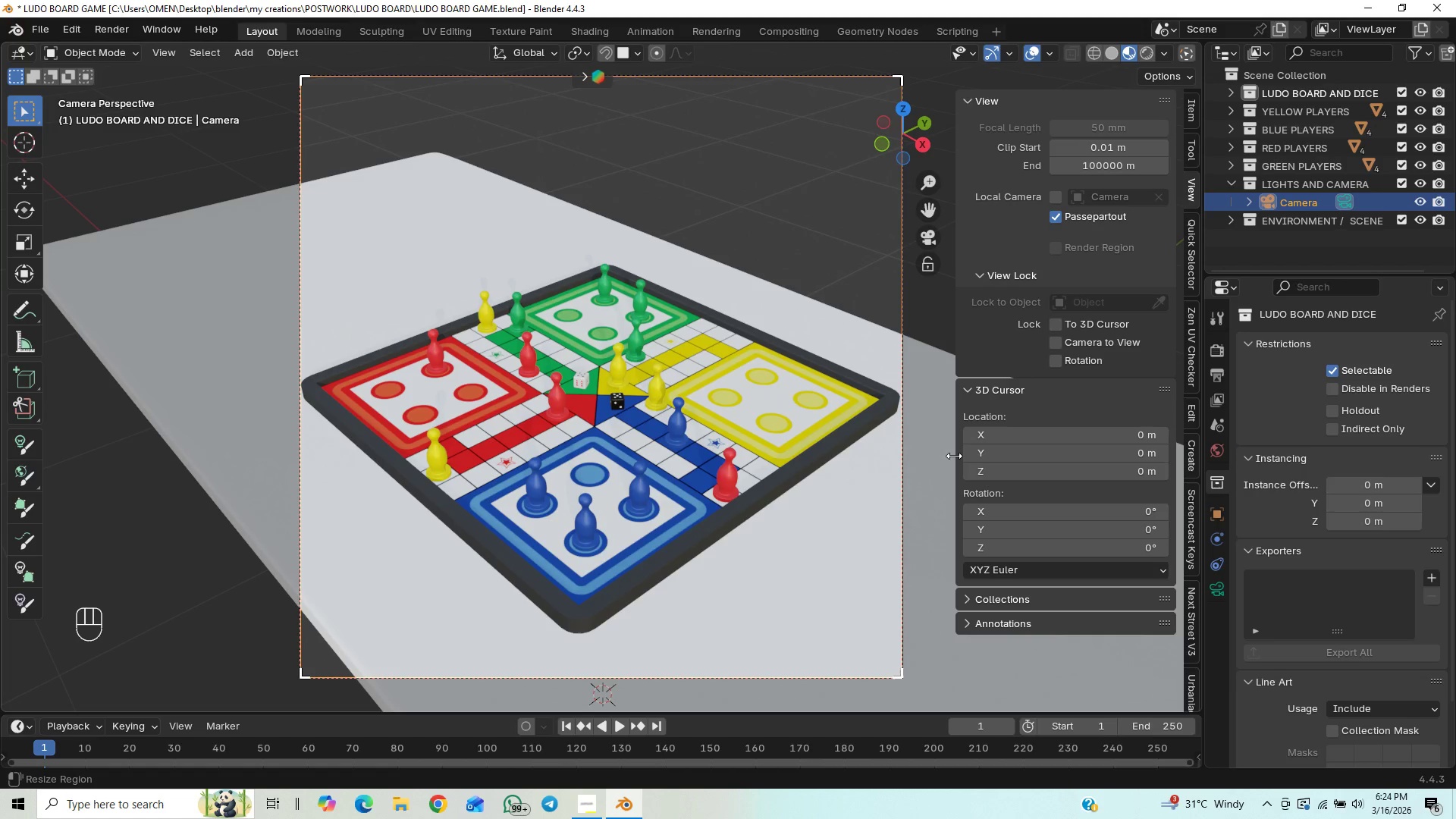 
key(N)
 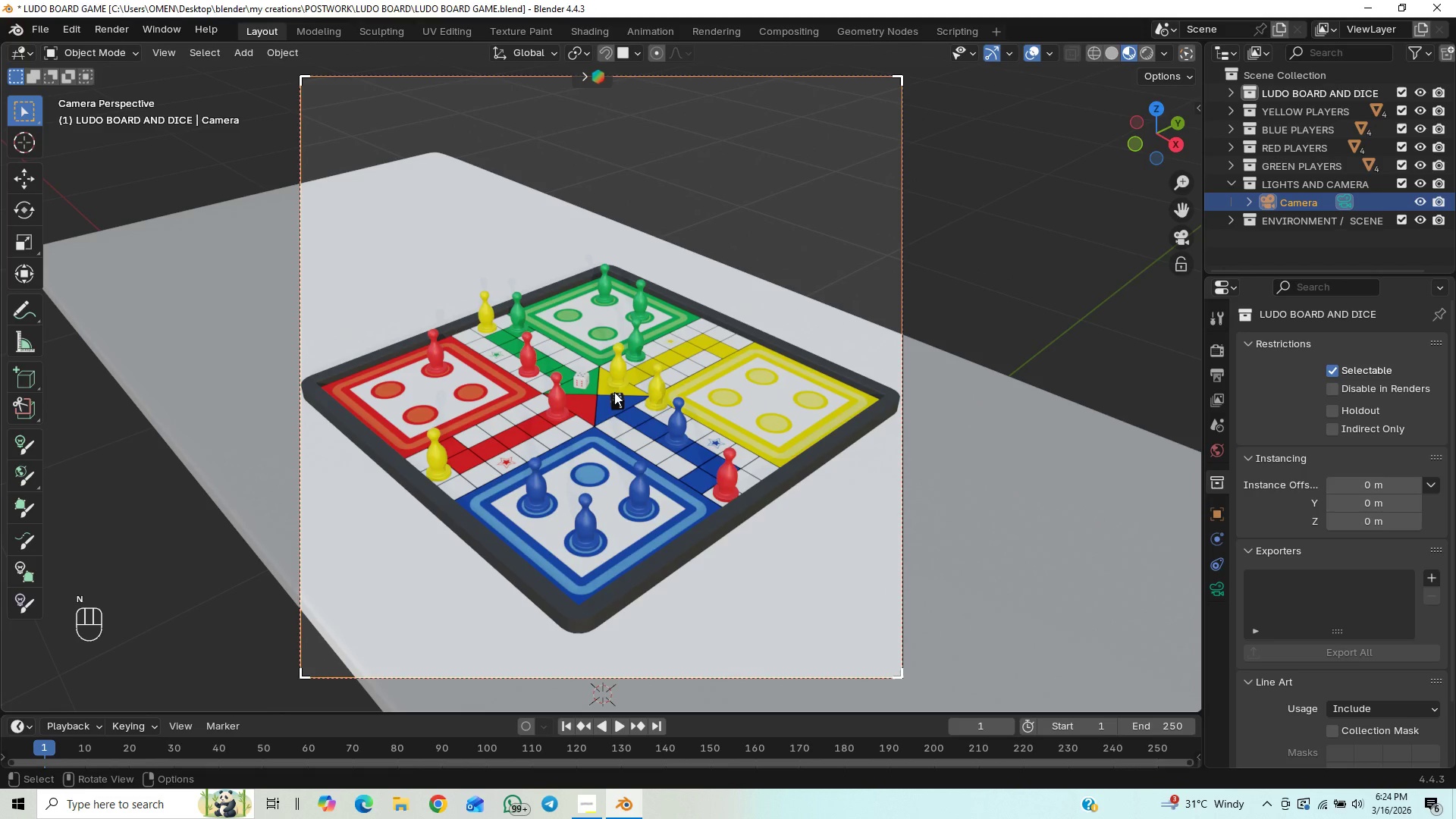 
left_click([614, 394])
 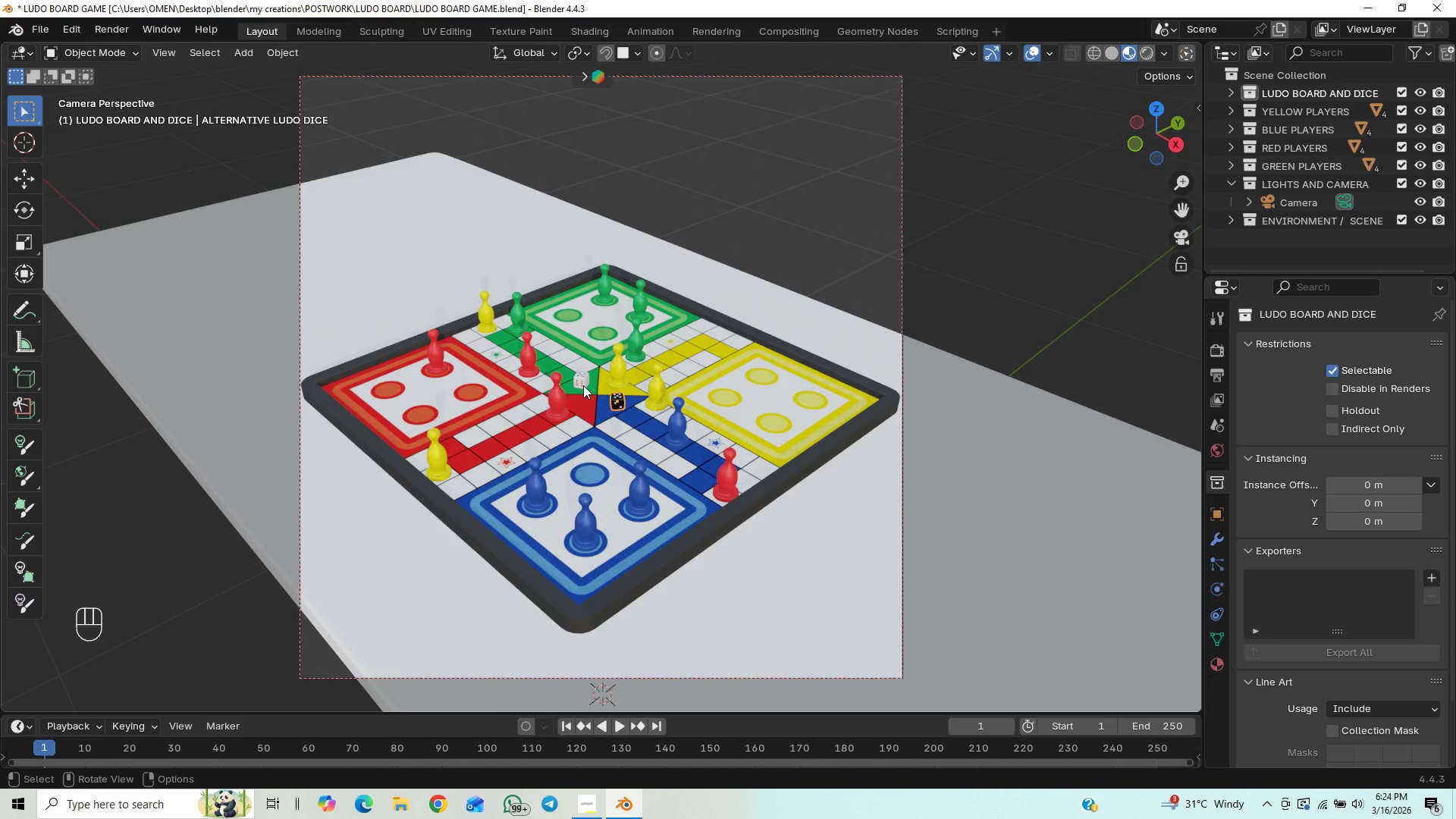 
hold_key(key=ShiftLeft, duration=0.81)
left_click([580, 373])
 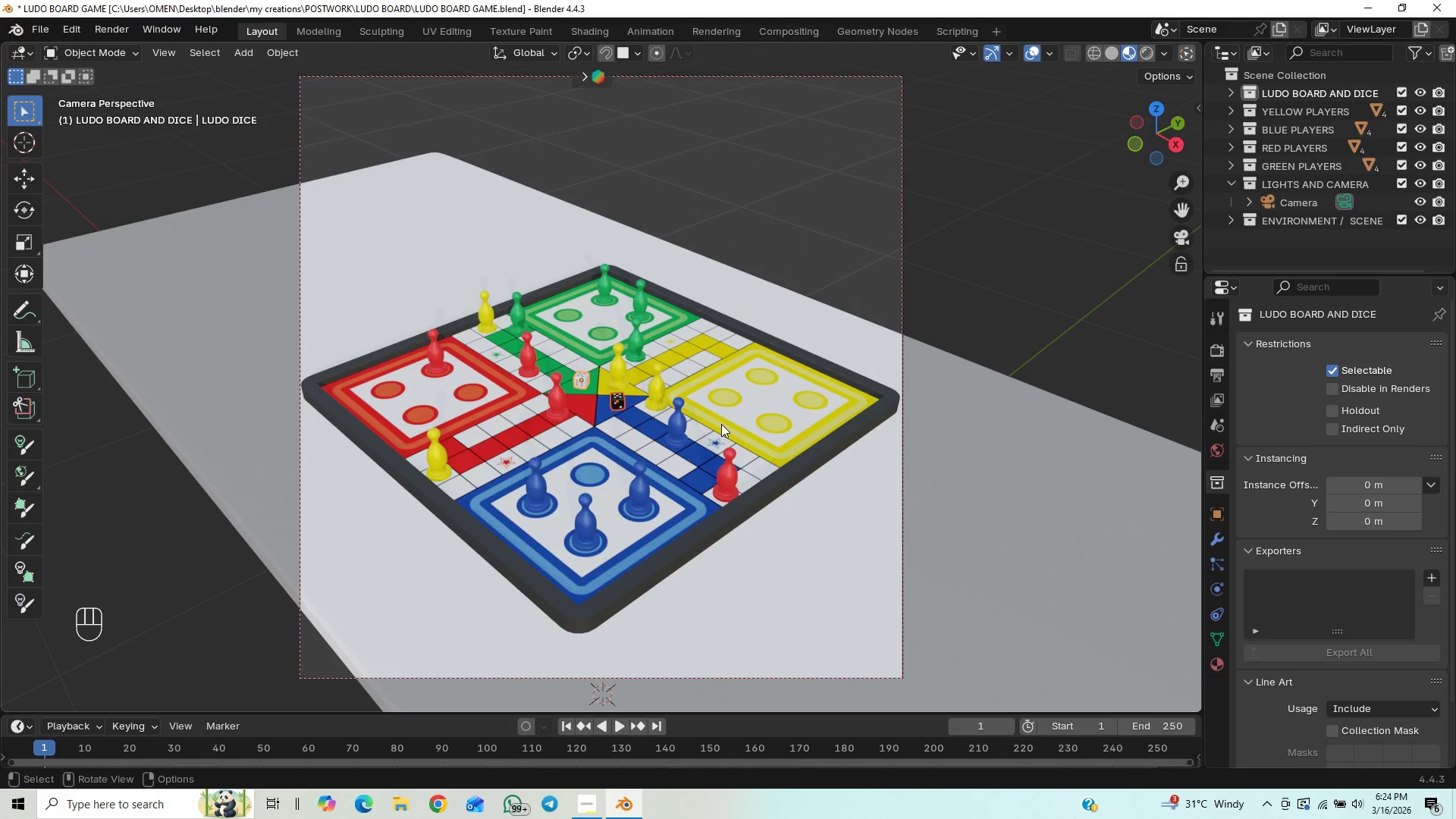 
key(S)
 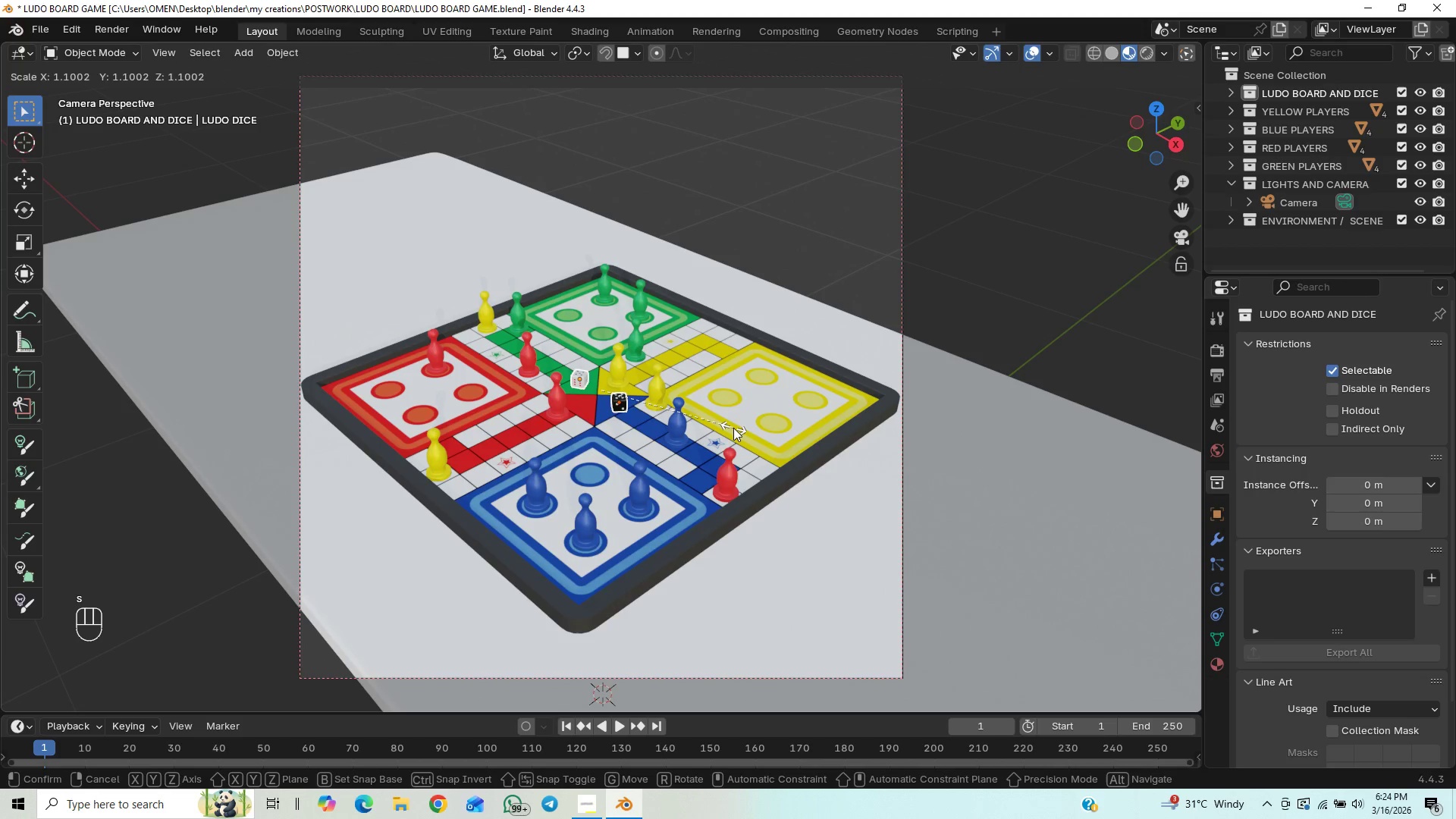 
left_click([733, 428])
 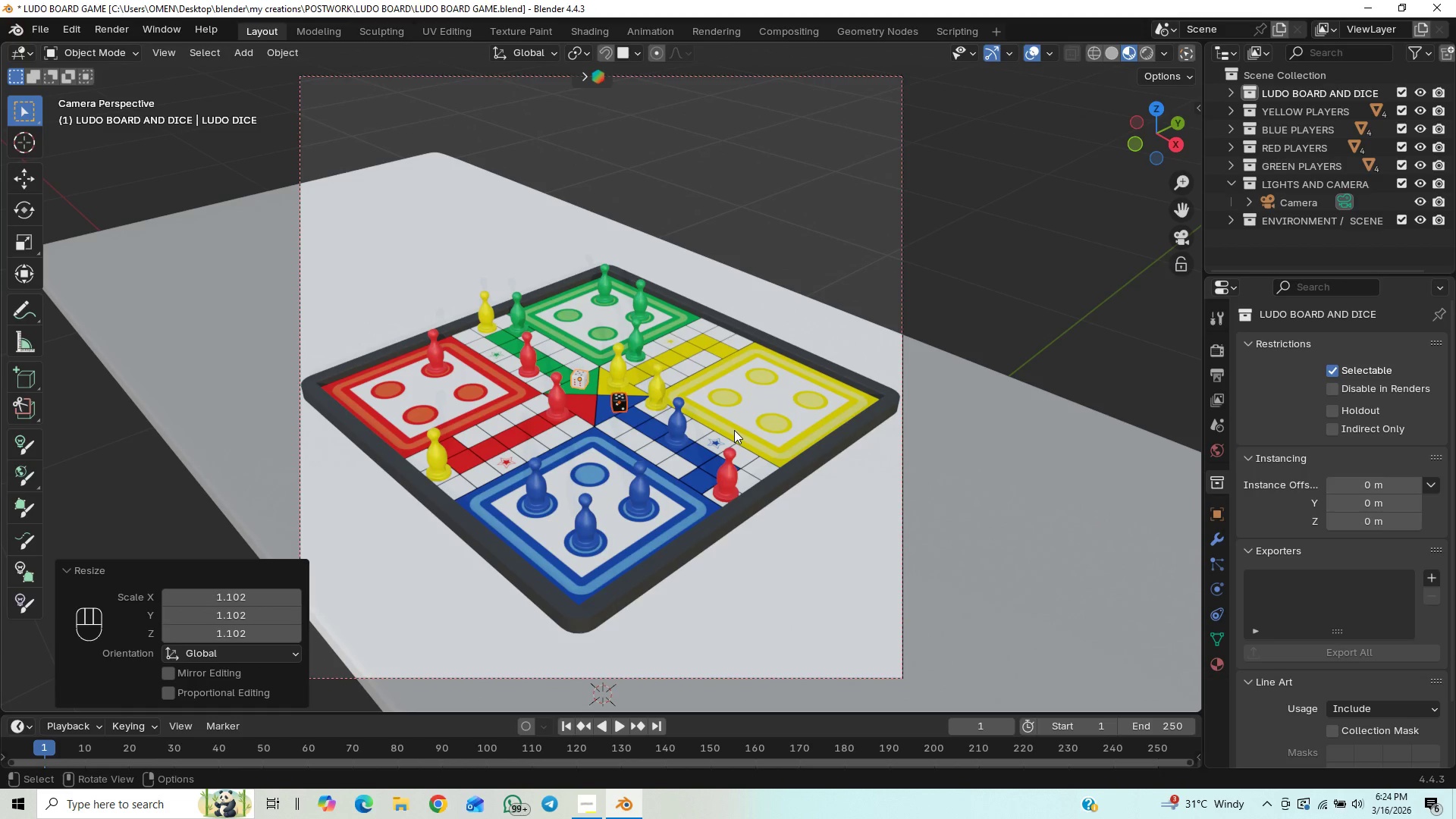 
type(gz)
 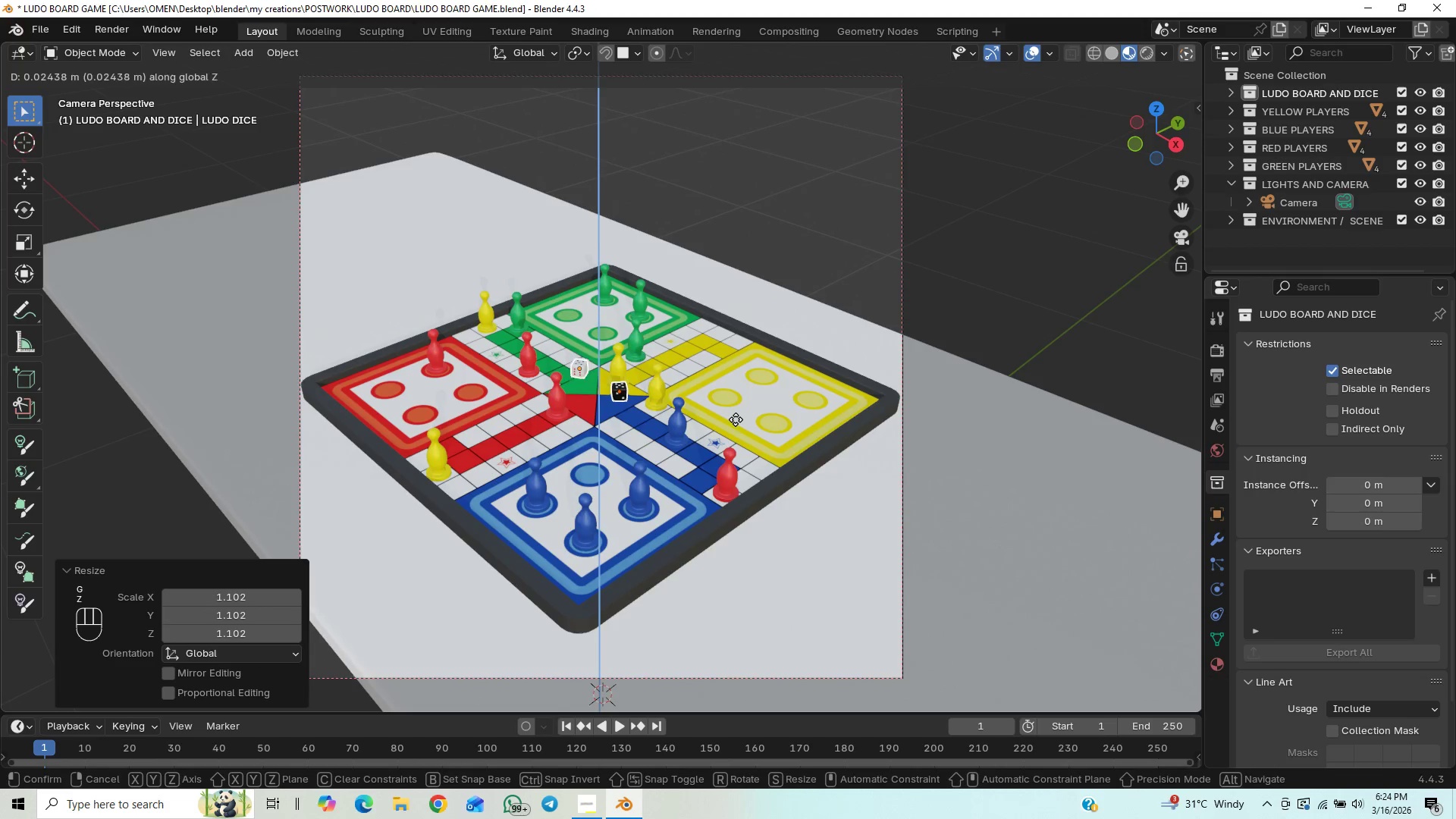 
hold_key(key=ControlLeft, duration=0.84)
left_click([736, 417])
 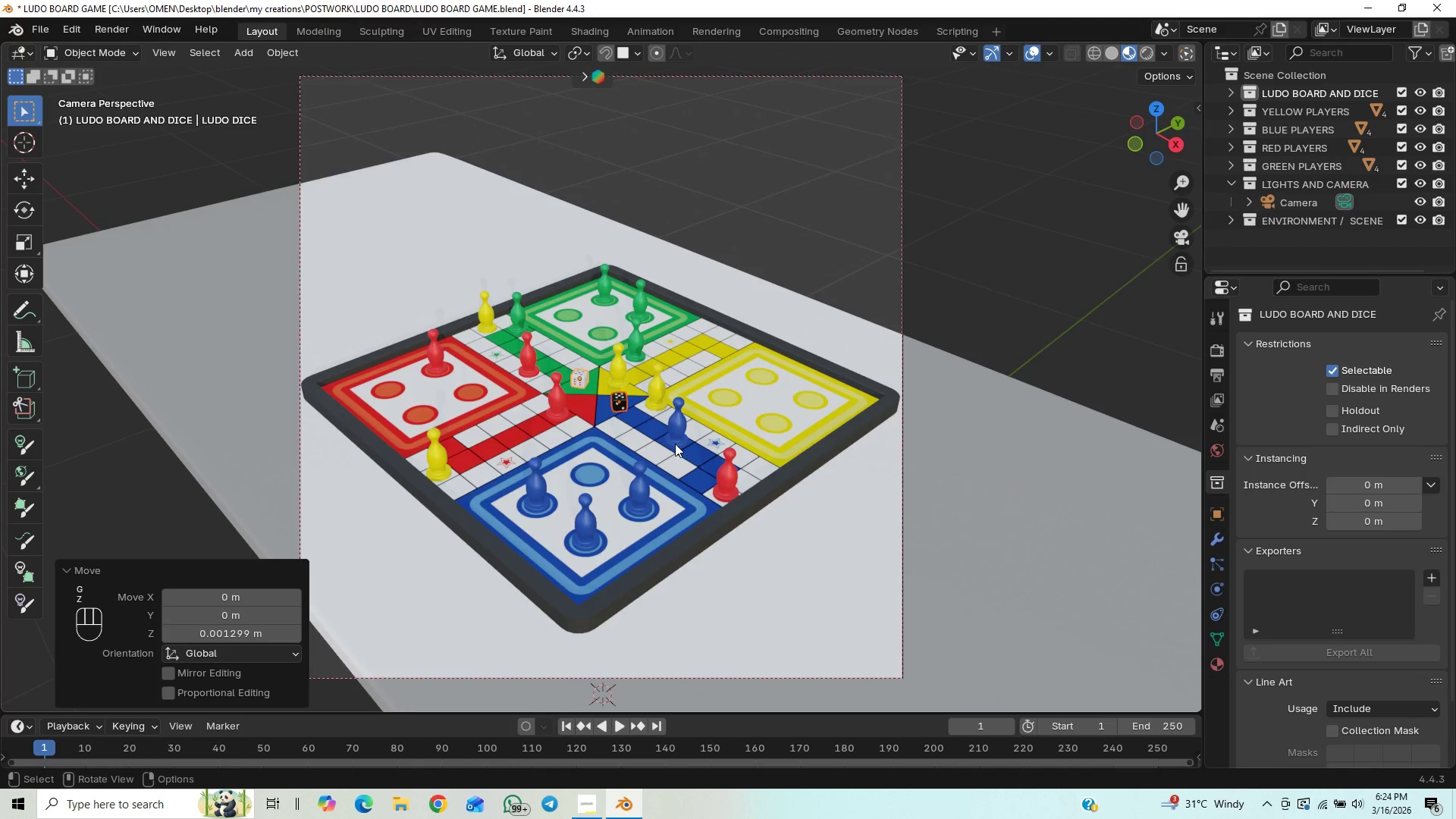 
scroll: coordinate [673, 441], scroll_direction: none, amount: 0.0
 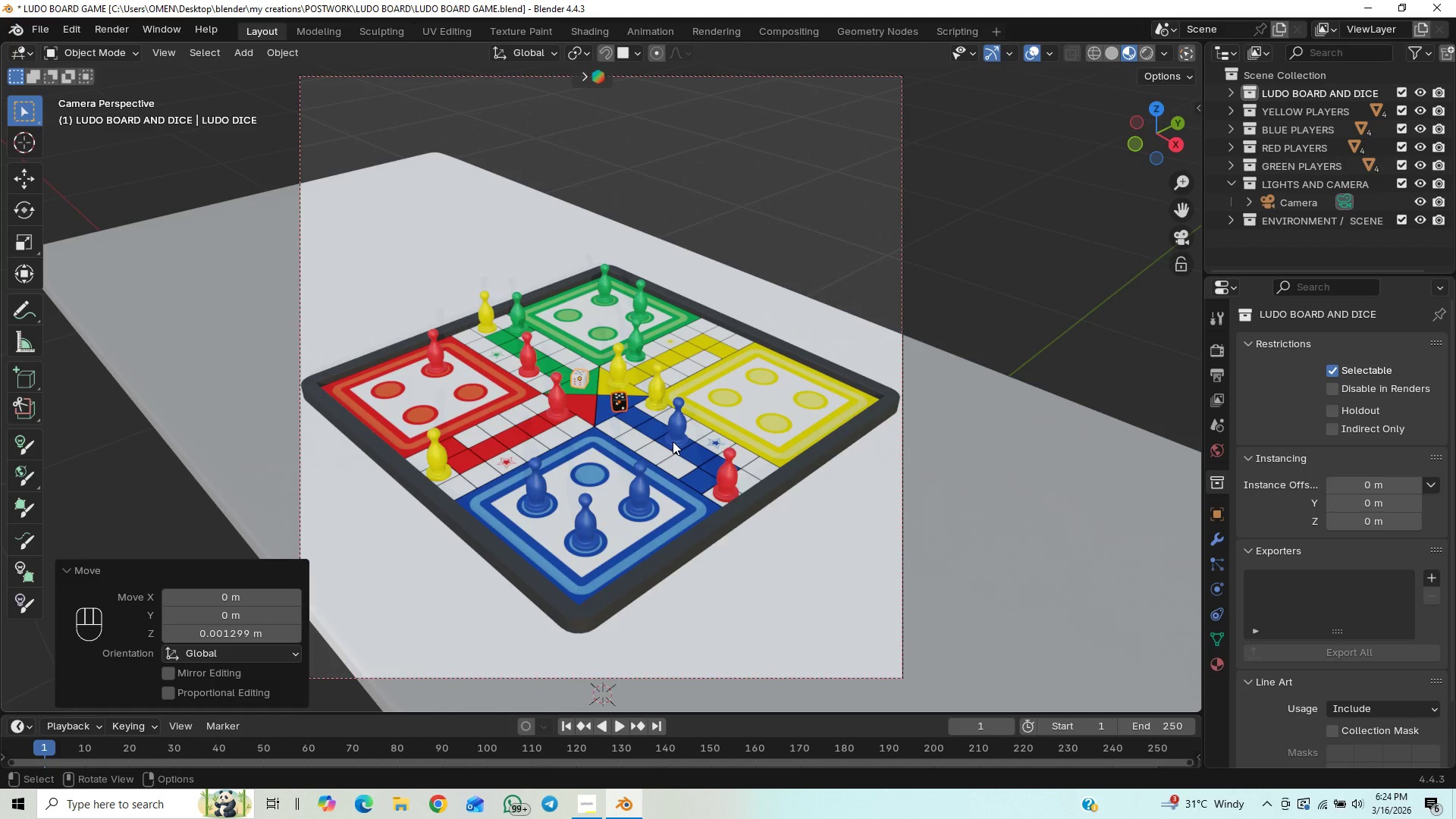 
scroll: coordinate [673, 441], scroll_direction: up, amount: 4.0
 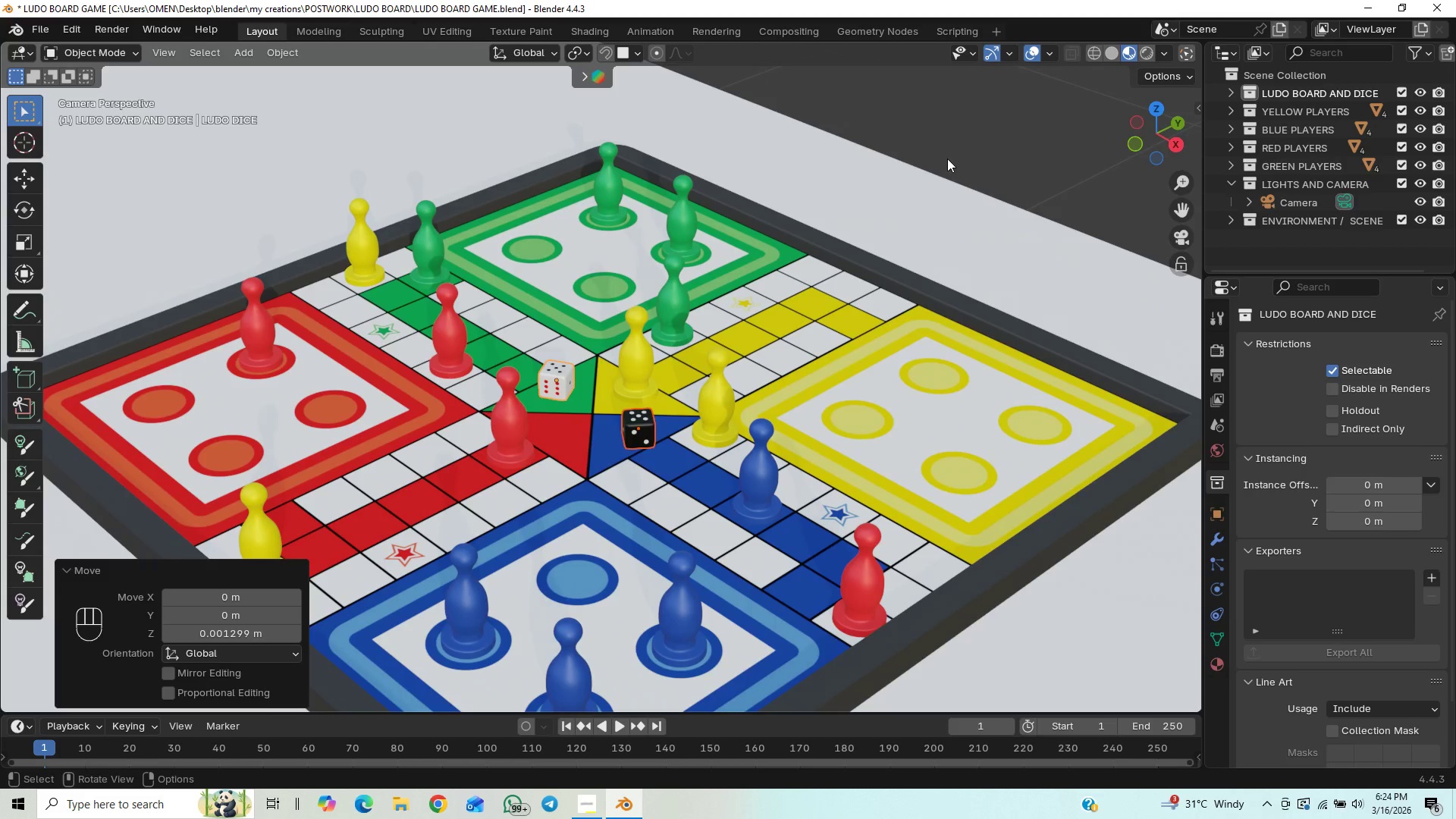 
left_click([960, 140])
 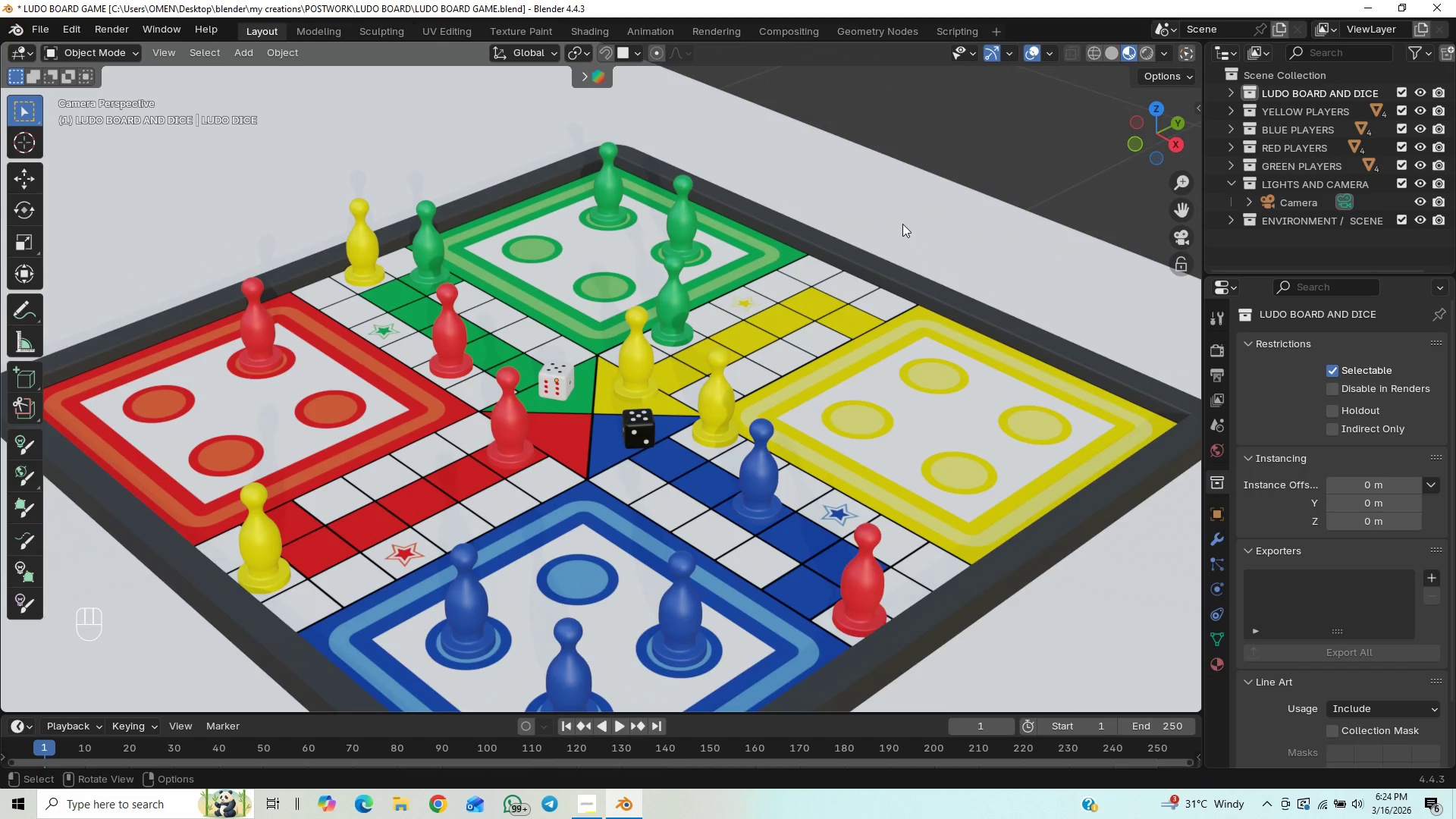 
key(Control+S)
 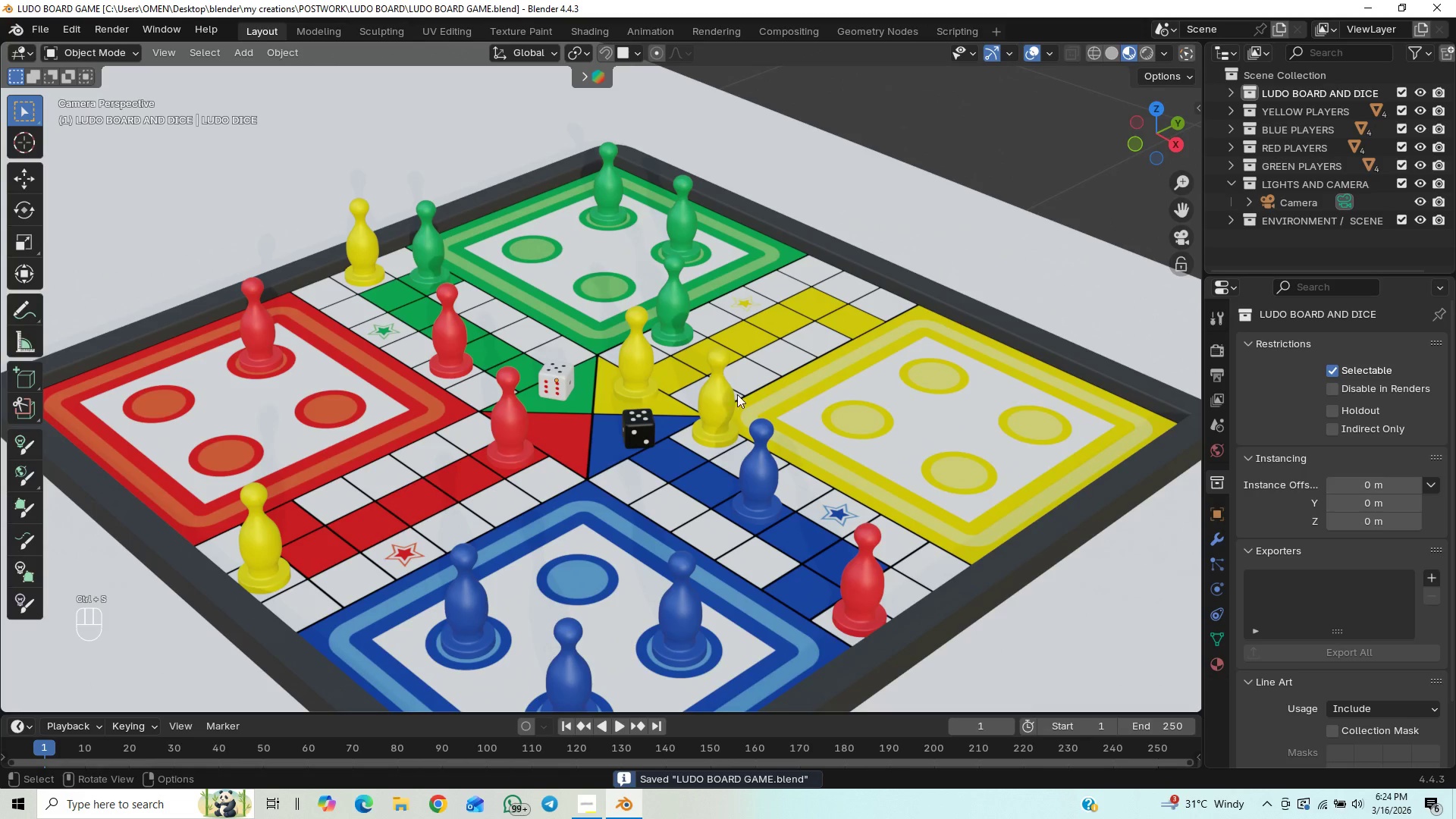 
scroll: coordinate [742, 397], scroll_direction: down, amount: 17.0
 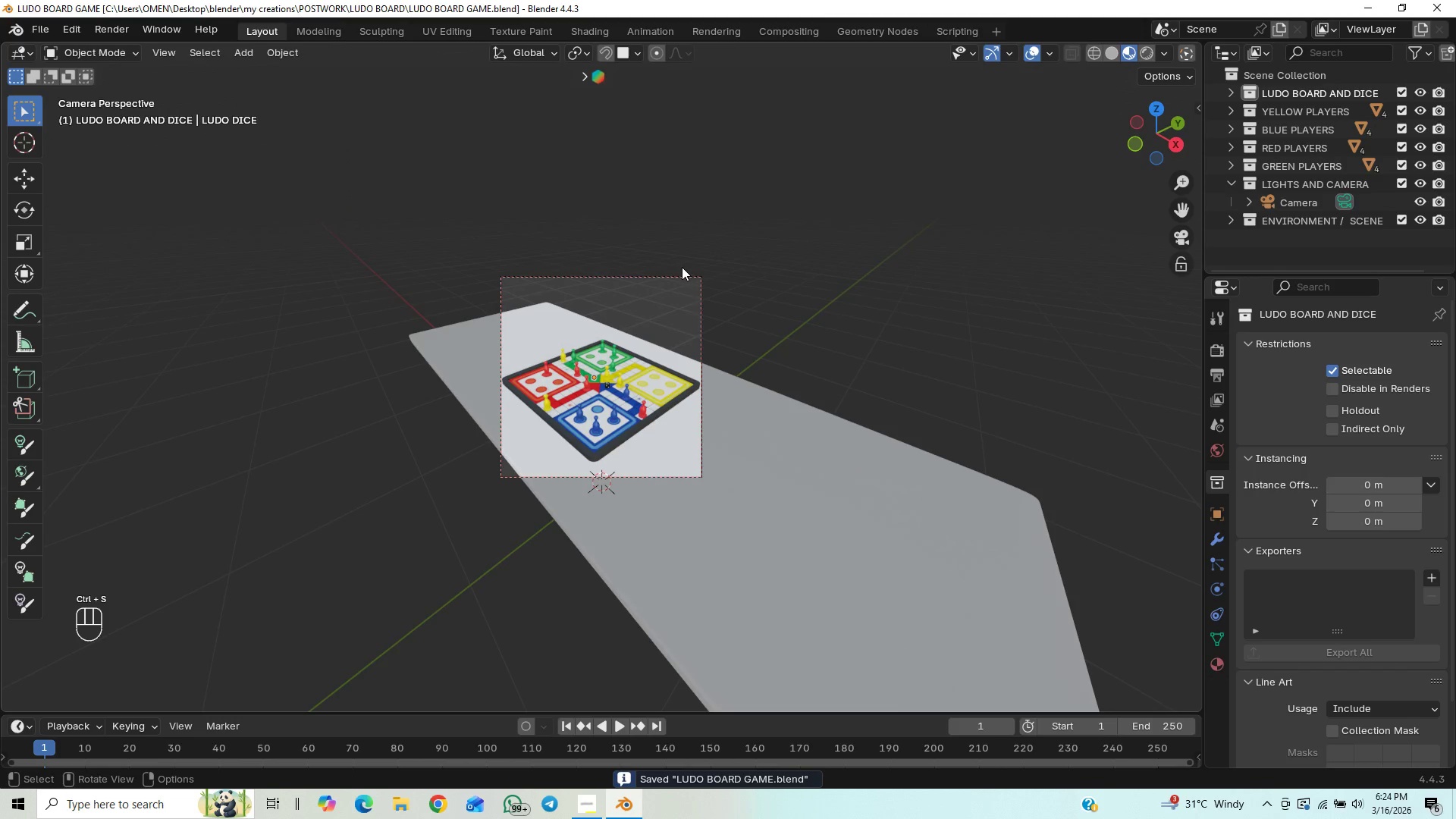 
key(Control+S)
 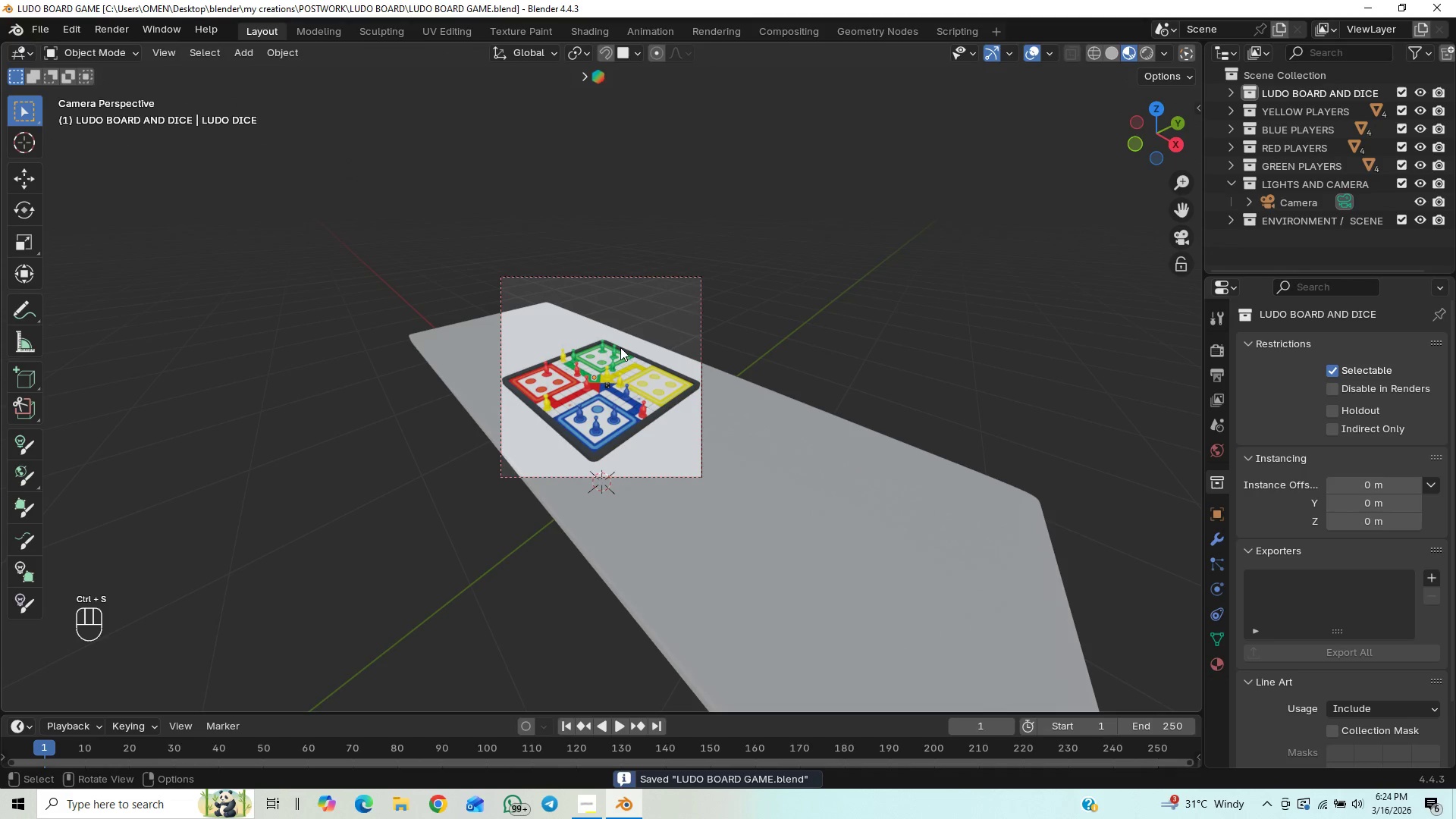 
scroll: coordinate [384, 469], scroll_direction: down, amount: 13.0
 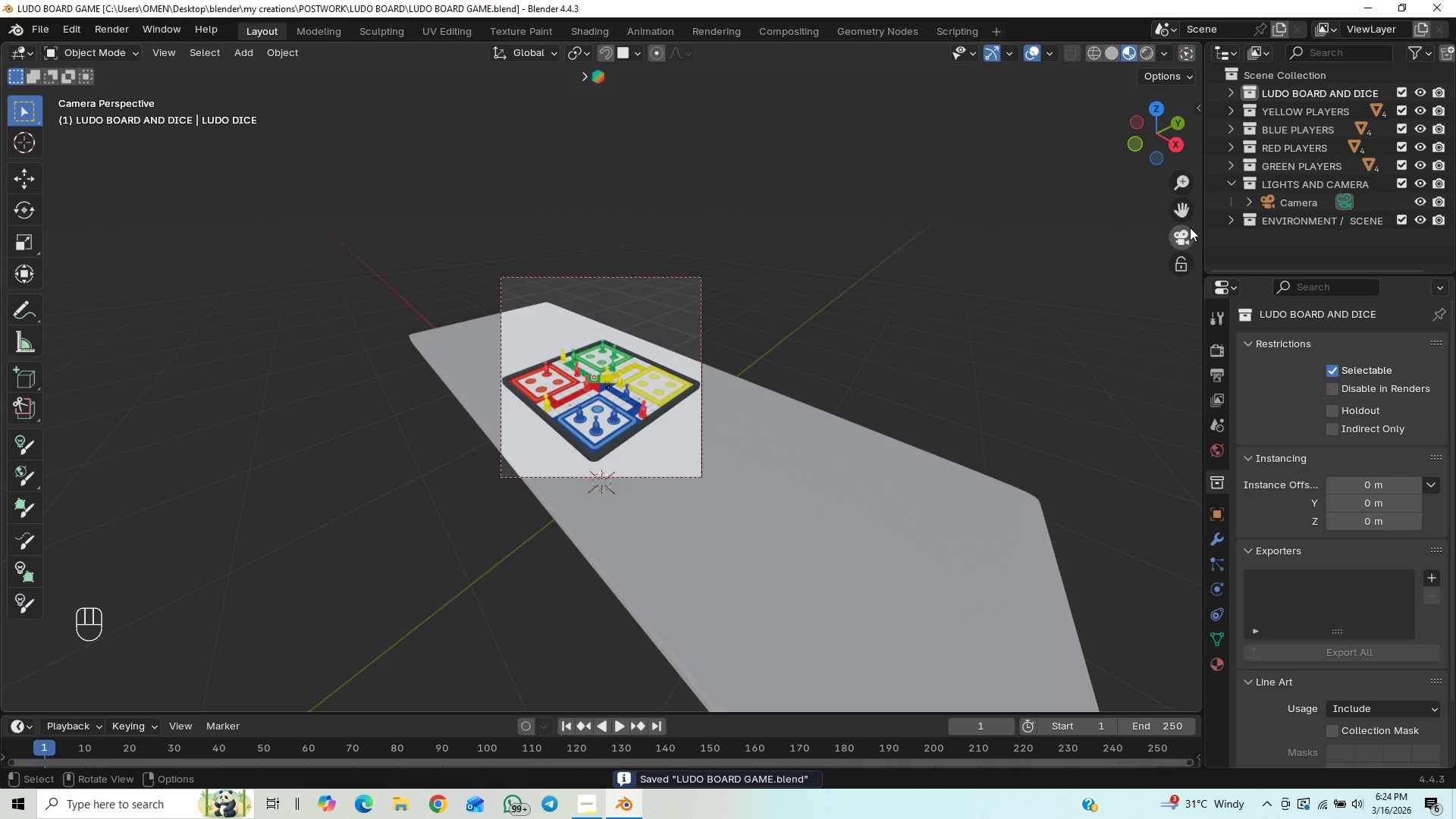 
left_click([1185, 234])
 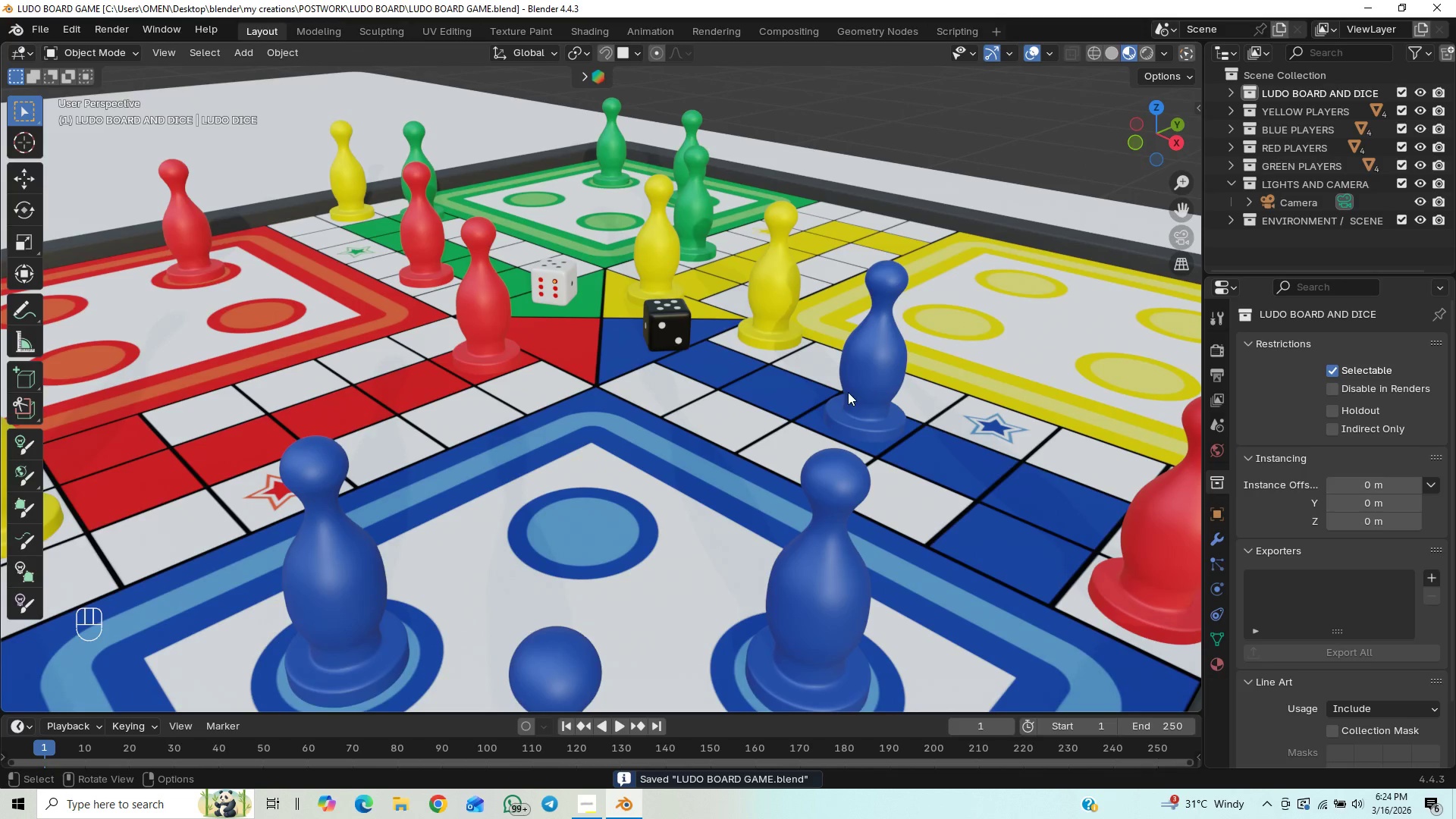 
scroll: coordinate [824, 403], scroll_direction: down, amount: 8.0
 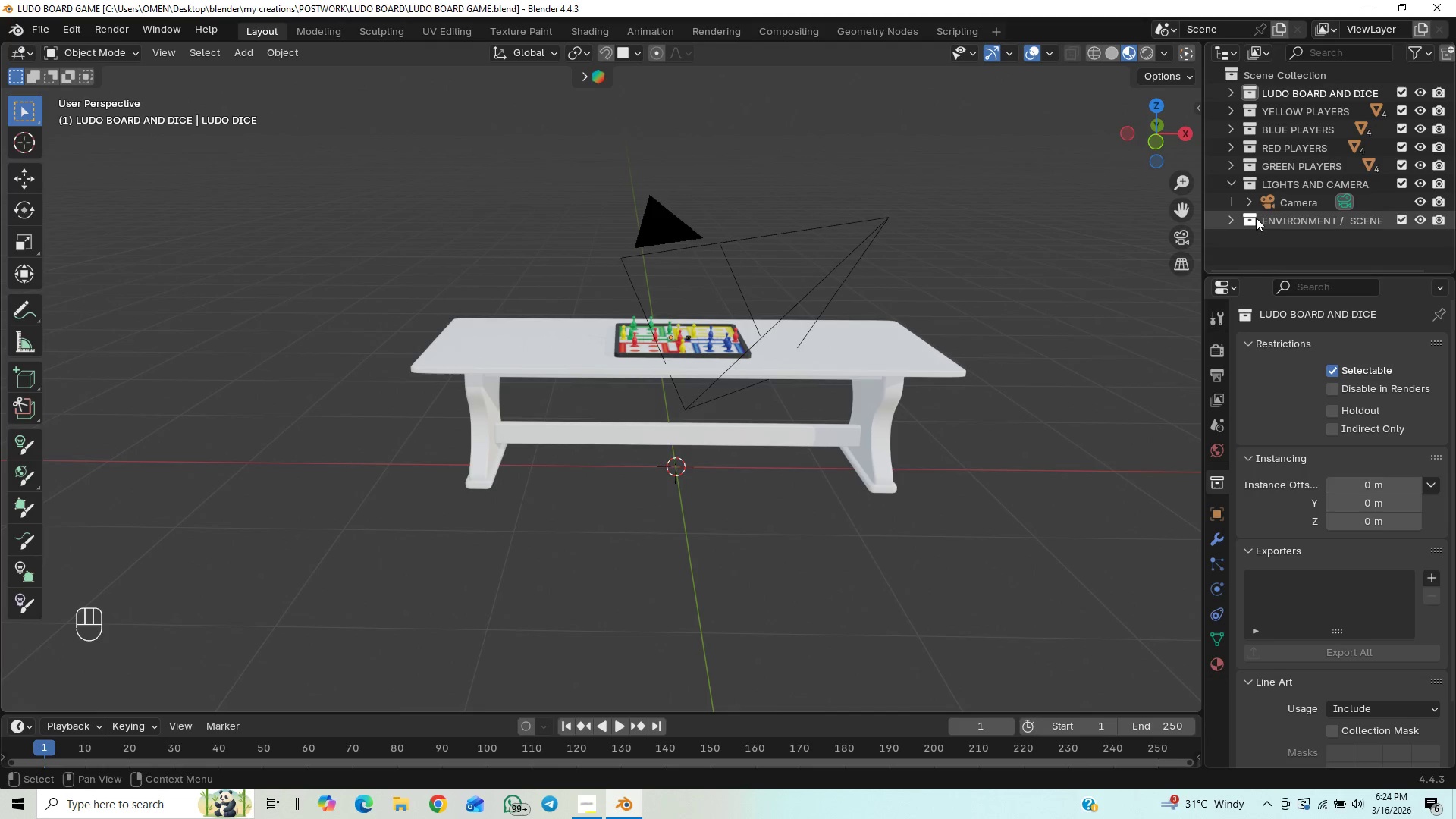 
left_click([1231, 184])
 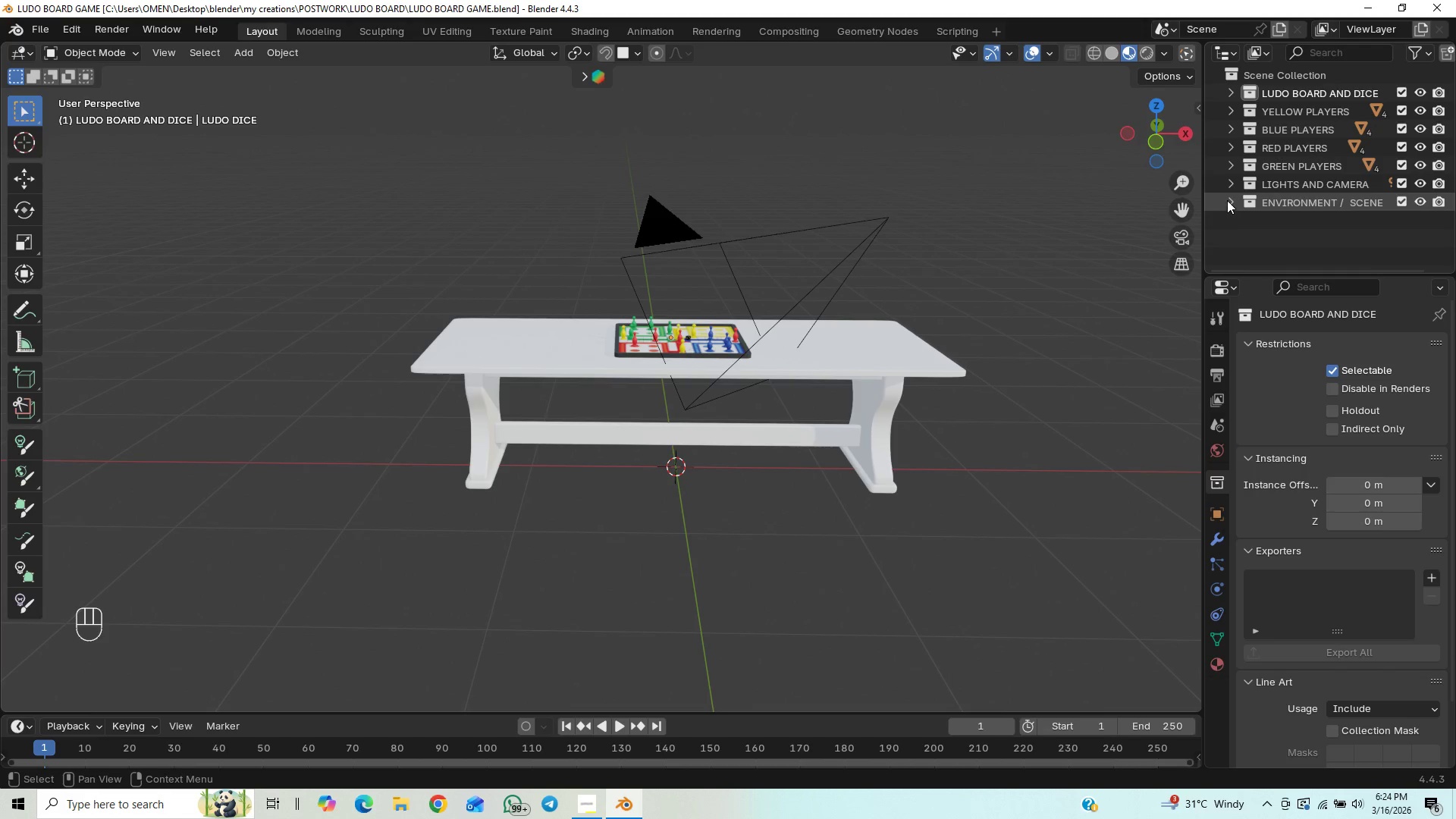 
left_click([1227, 199])
 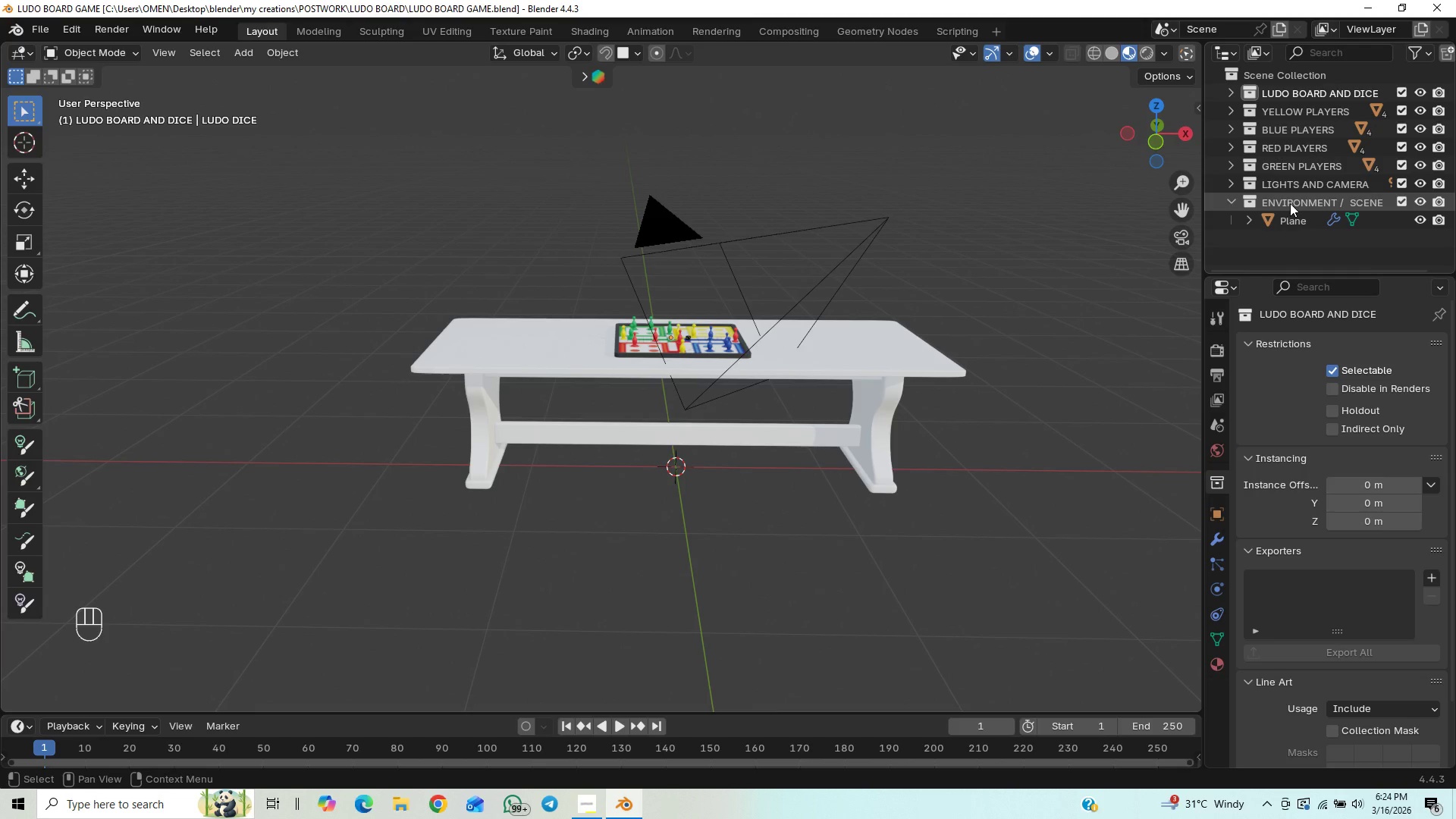 
left_click([1289, 210])
 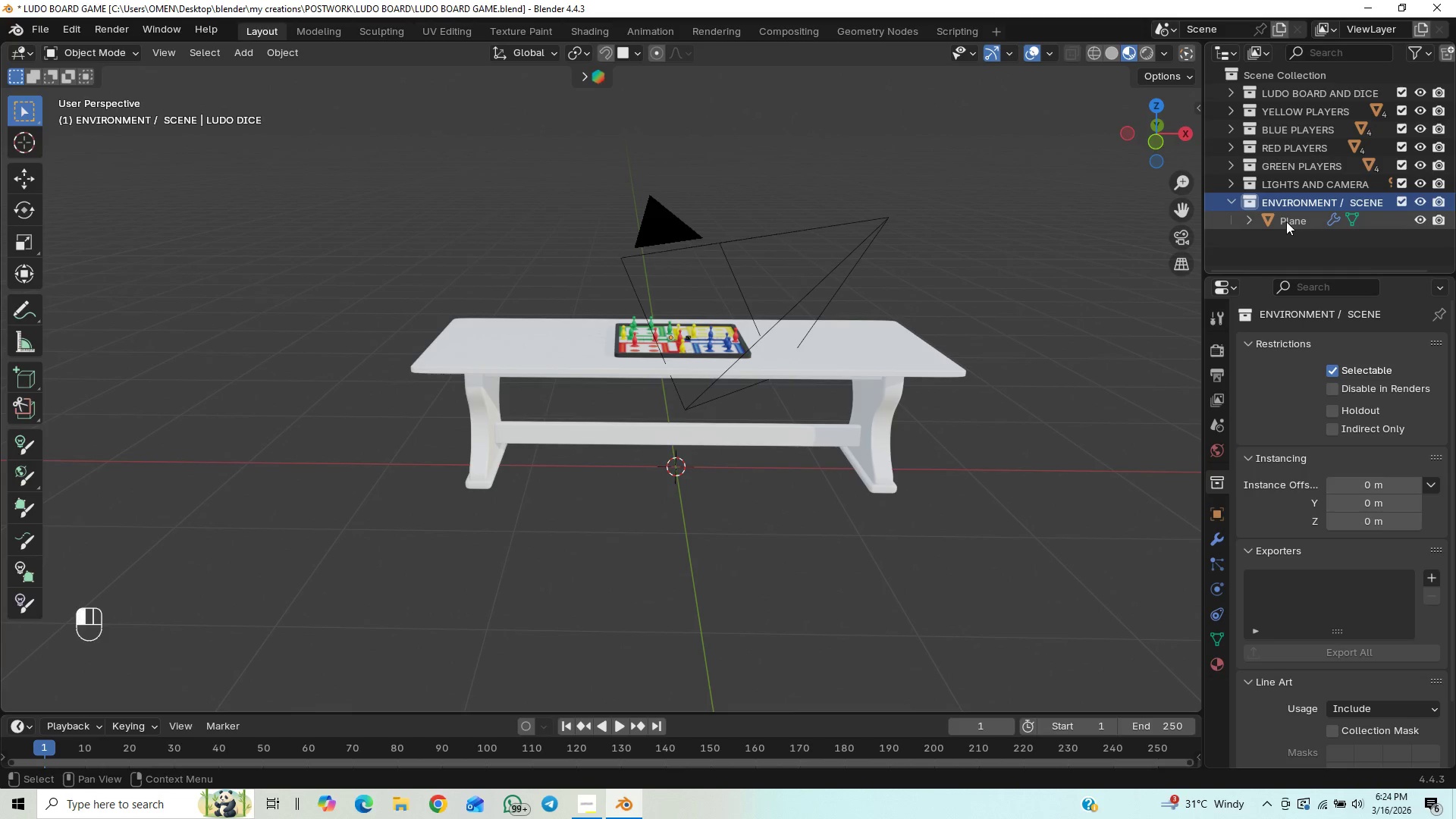 
double_click([1286, 221])
 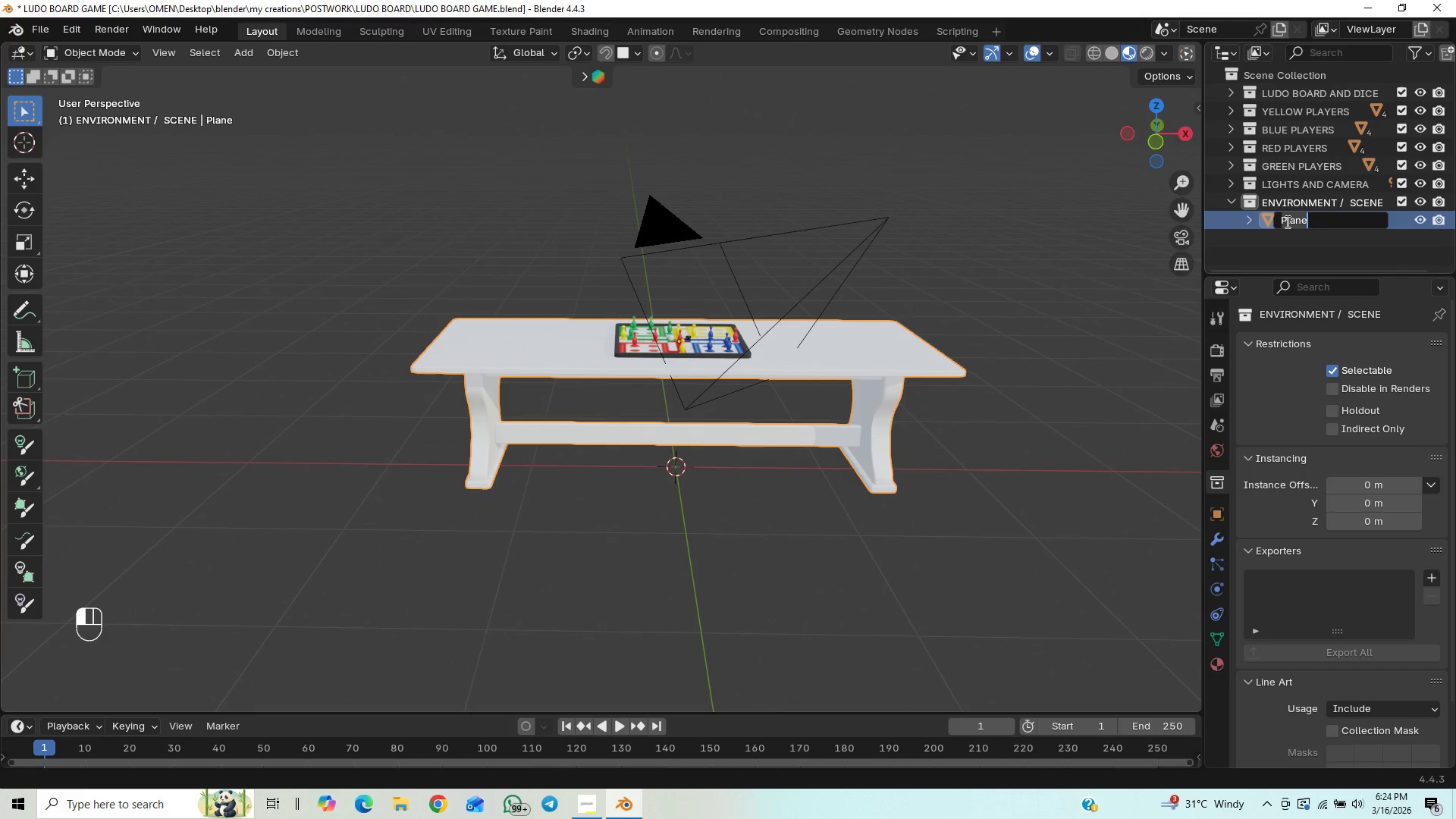 
type(table)
 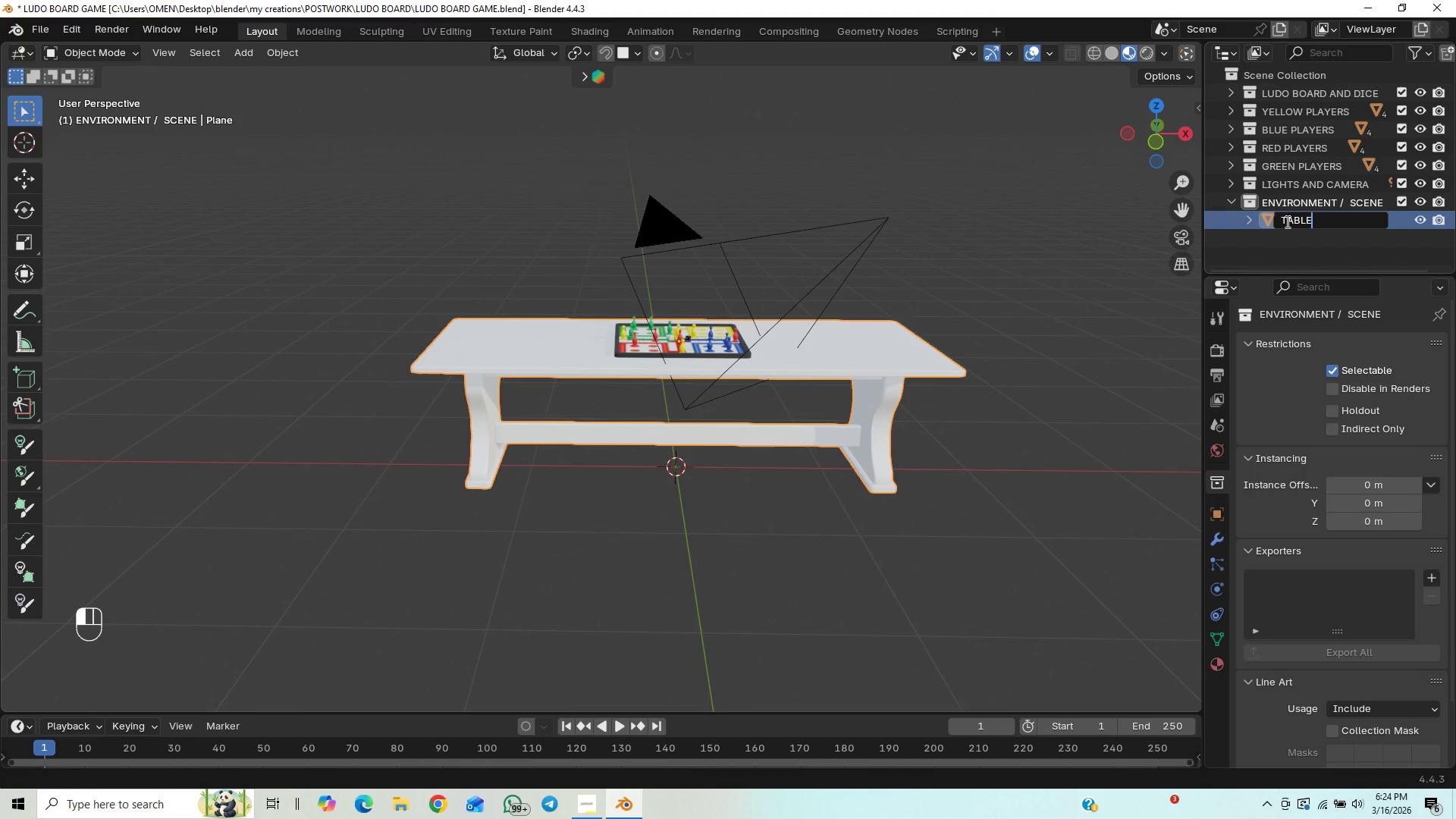 
key(Enter)
 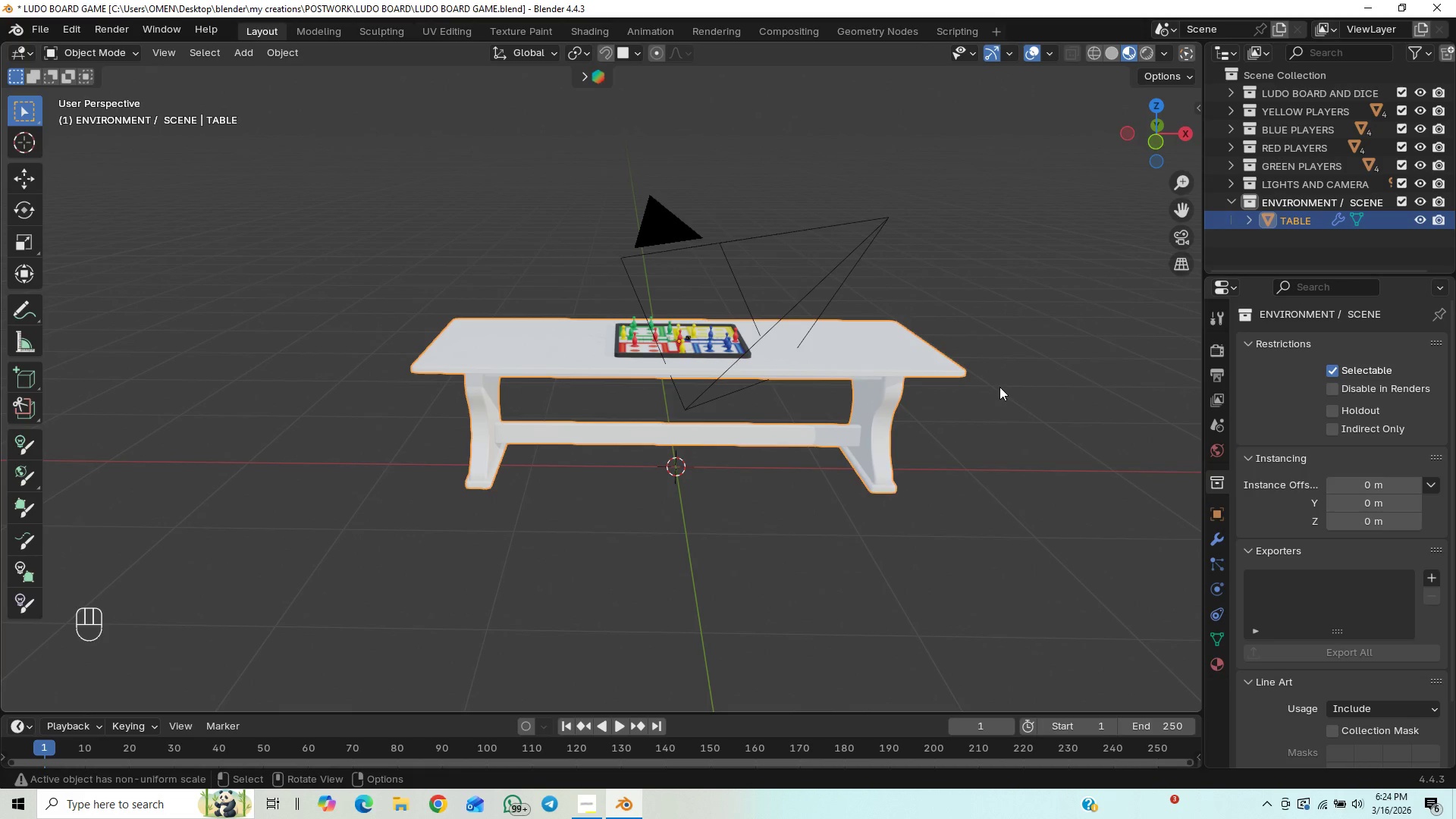 
key(Control+S)
 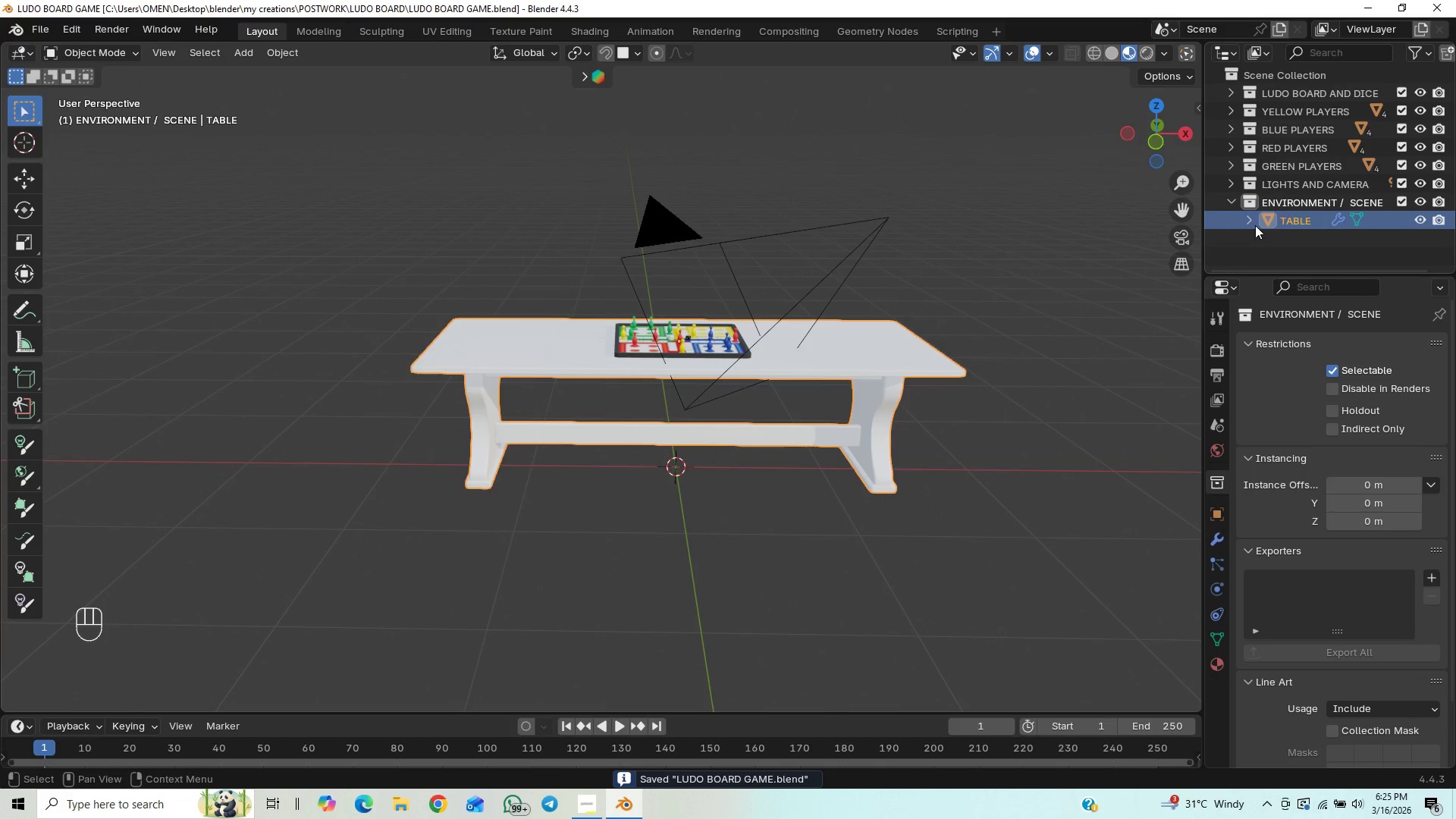 
left_click([1257, 202])
 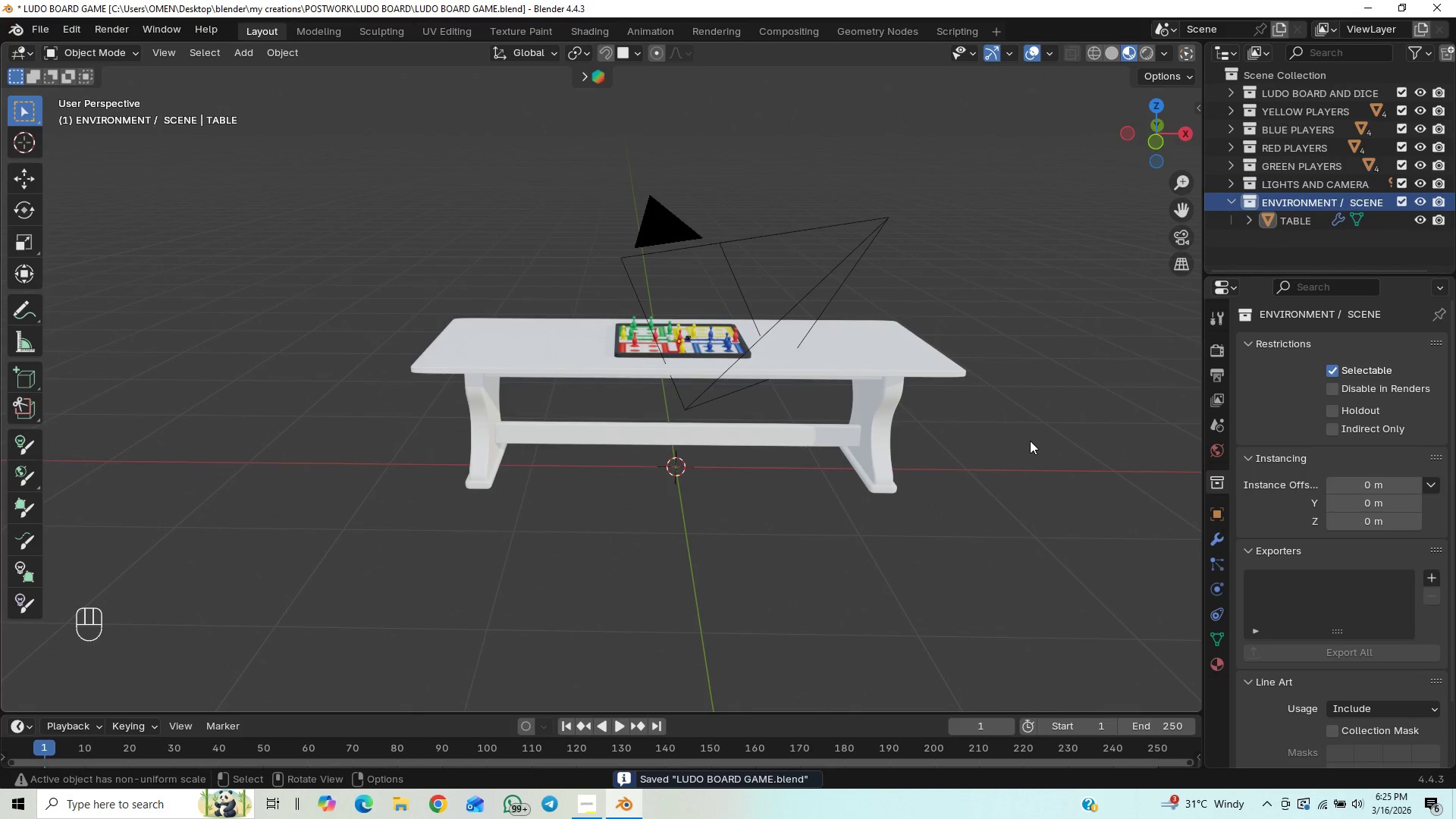 
key(Shift+A)
 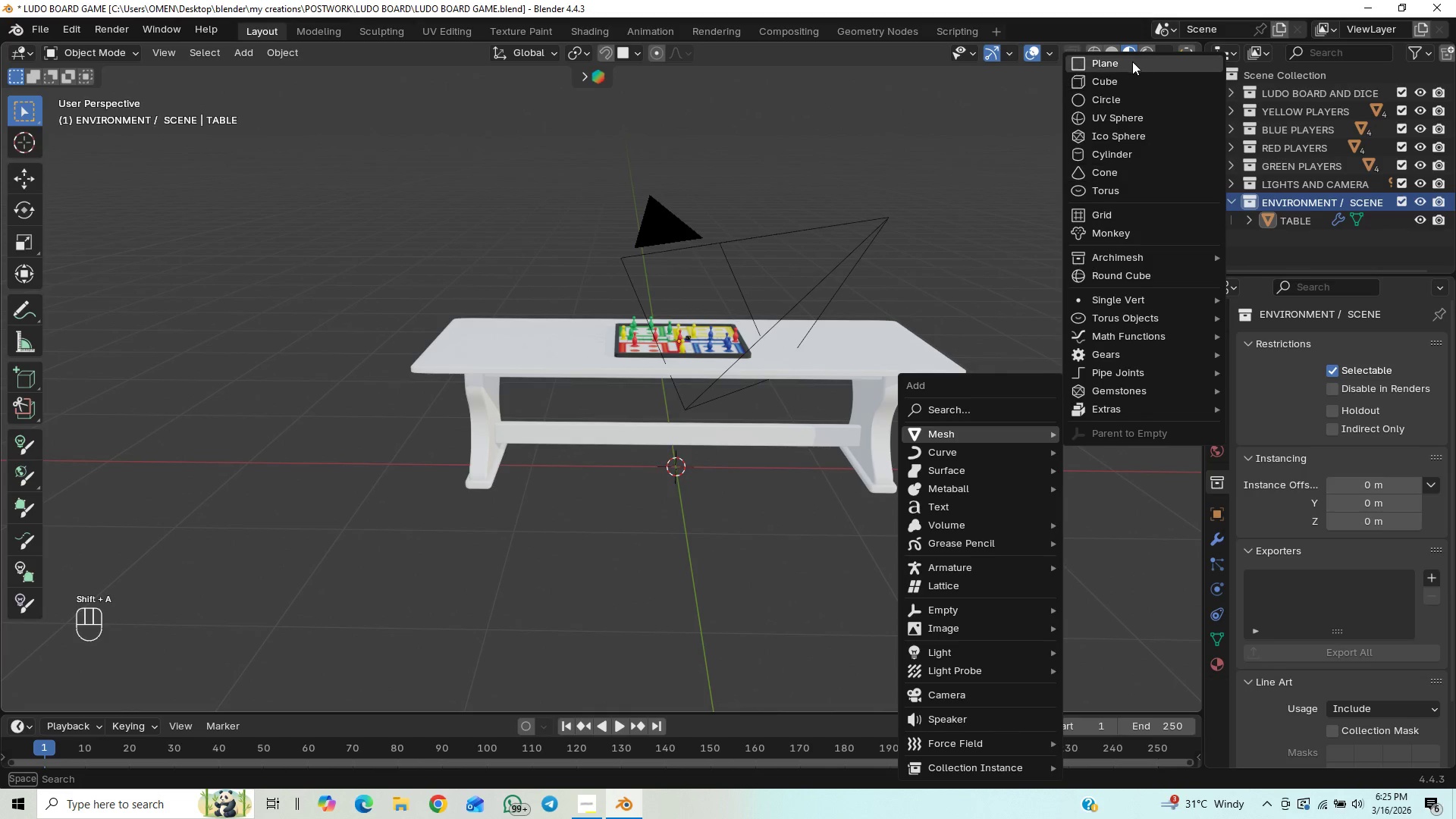 
left_click([1128, 52])
 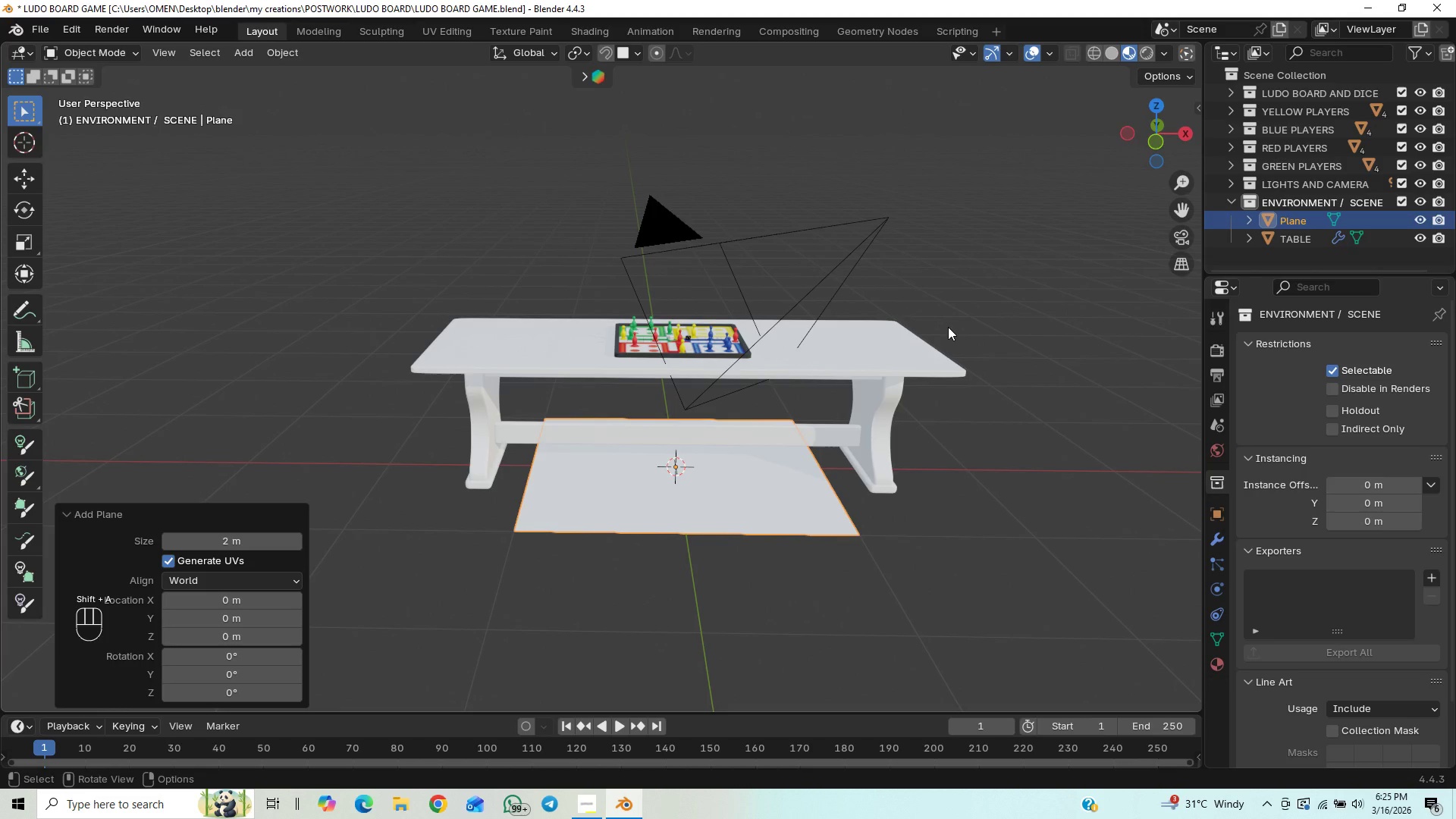 
key(Numpad1)
 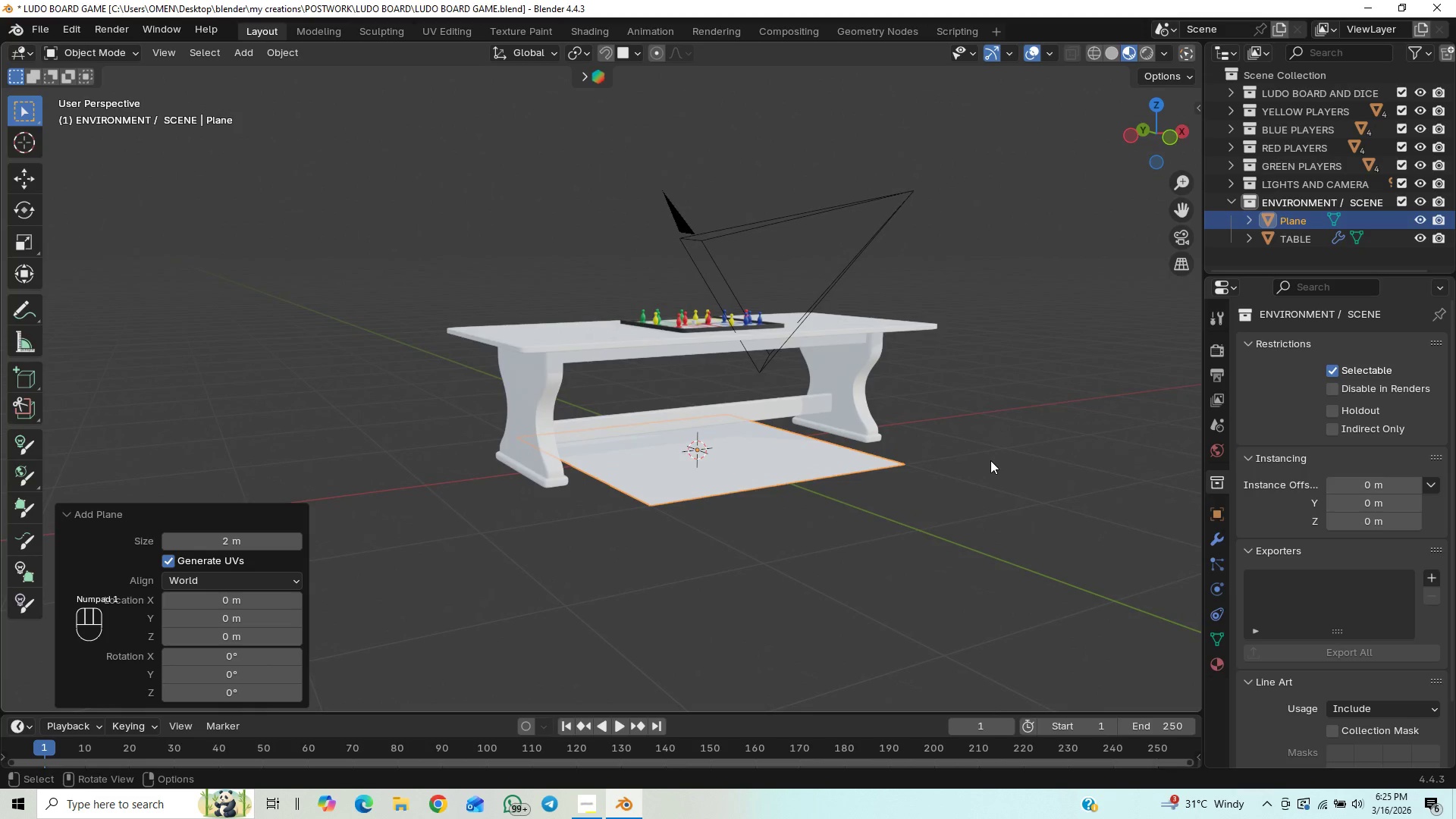 
key(S)
 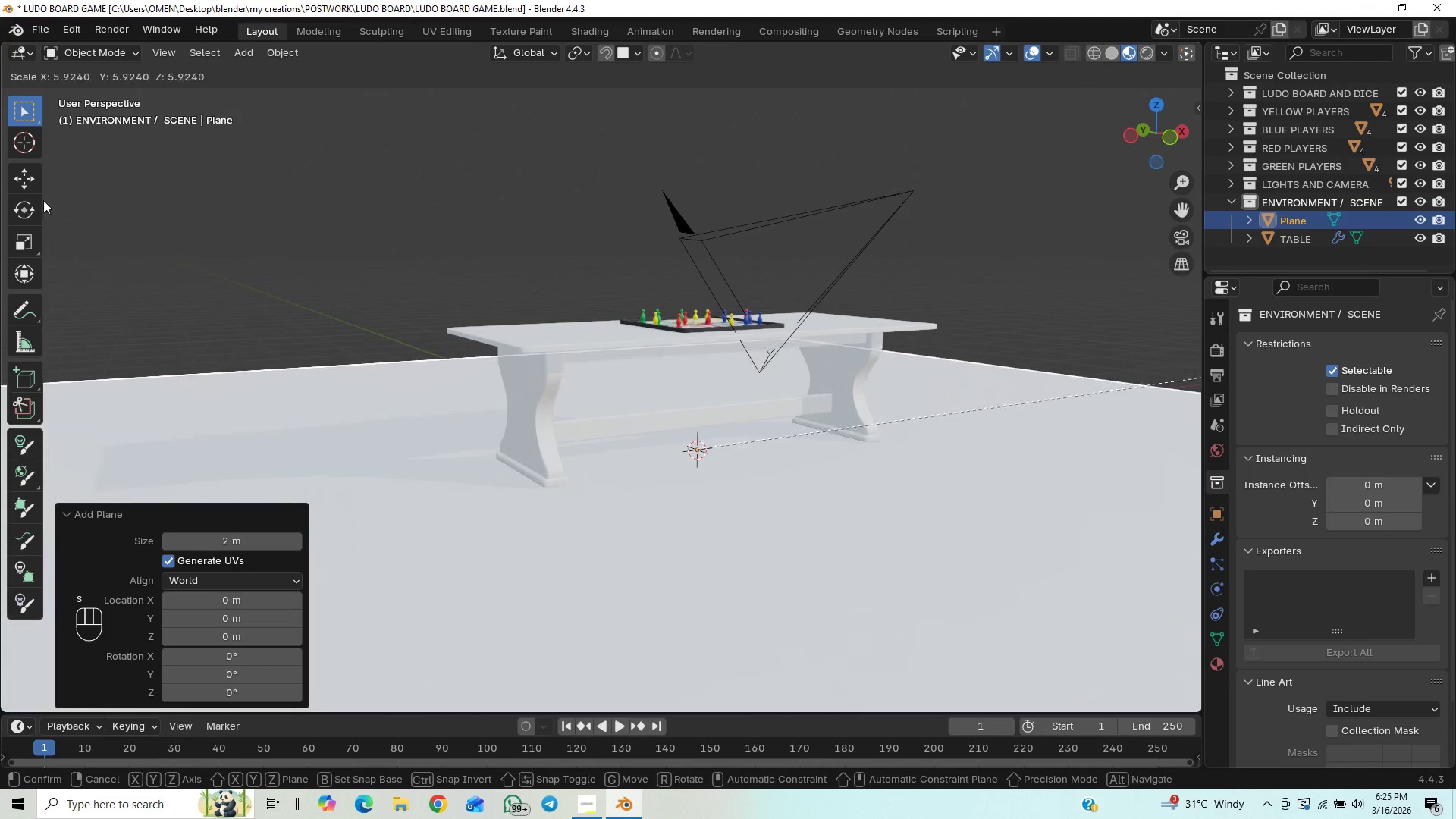 
left_click([502, 150])
 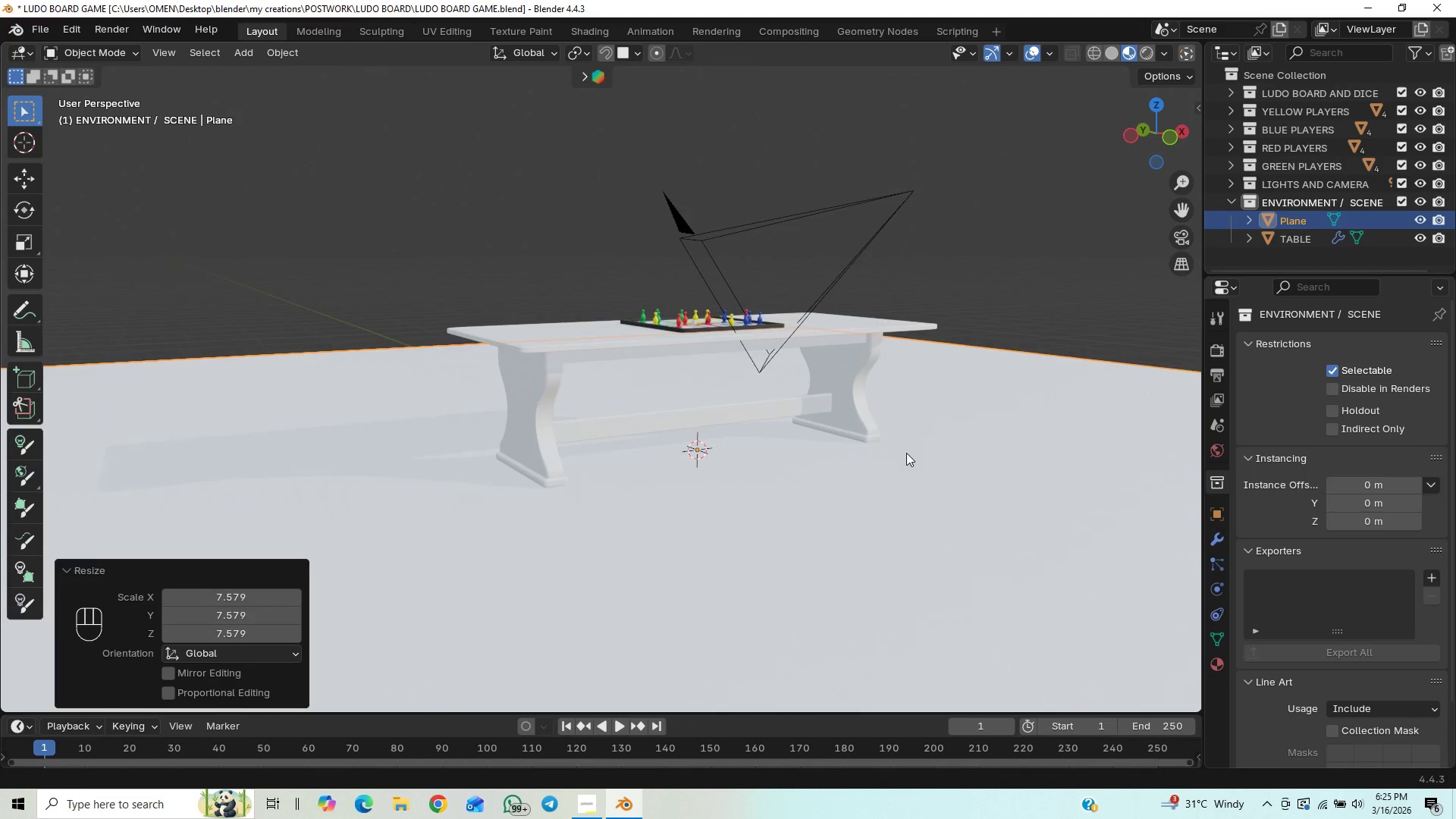 
scroll: coordinate [937, 463], scroll_direction: down, amount: 12.0
 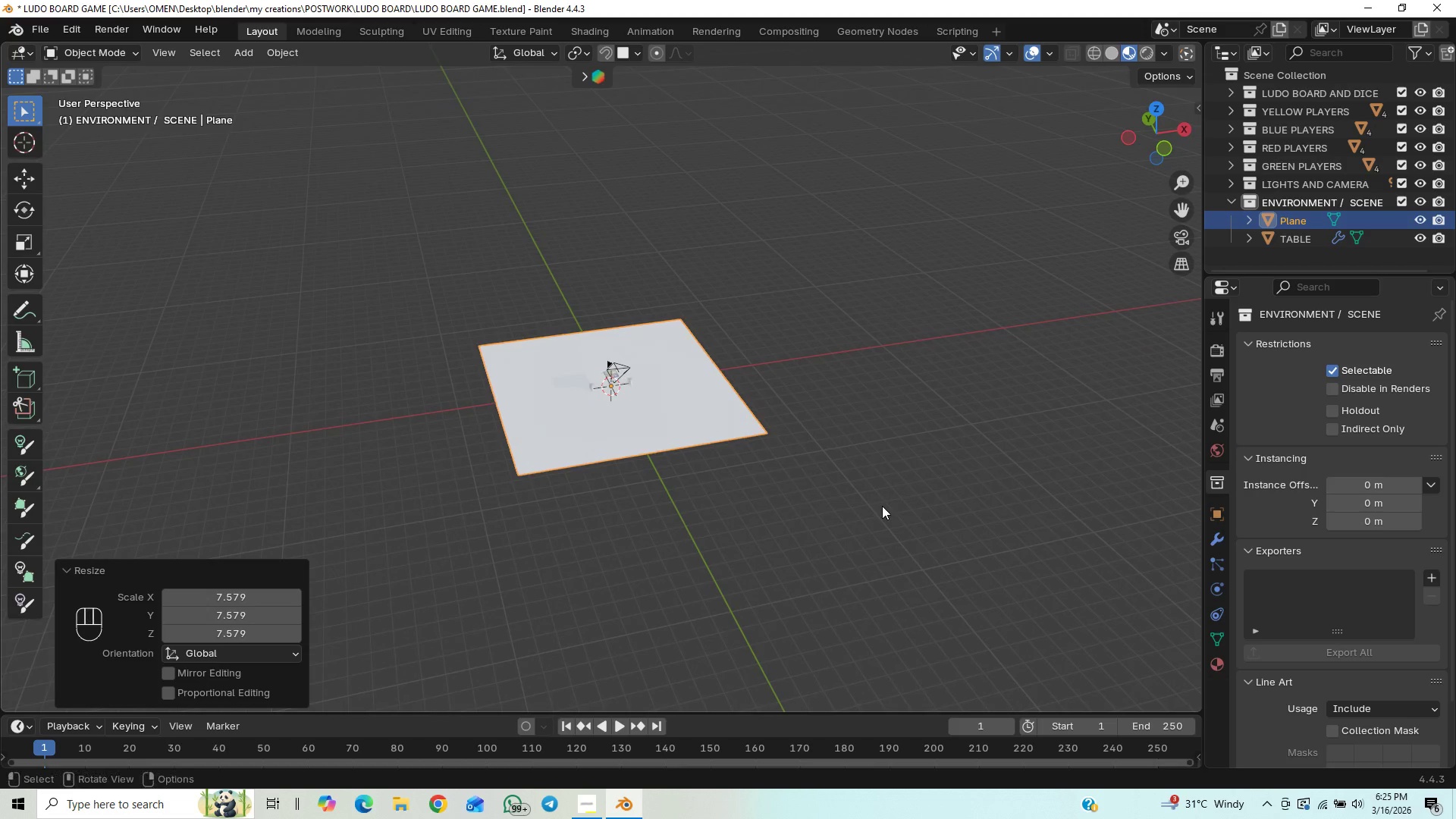 
scroll: coordinate [880, 505], scroll_direction: up, amount: 3.0
 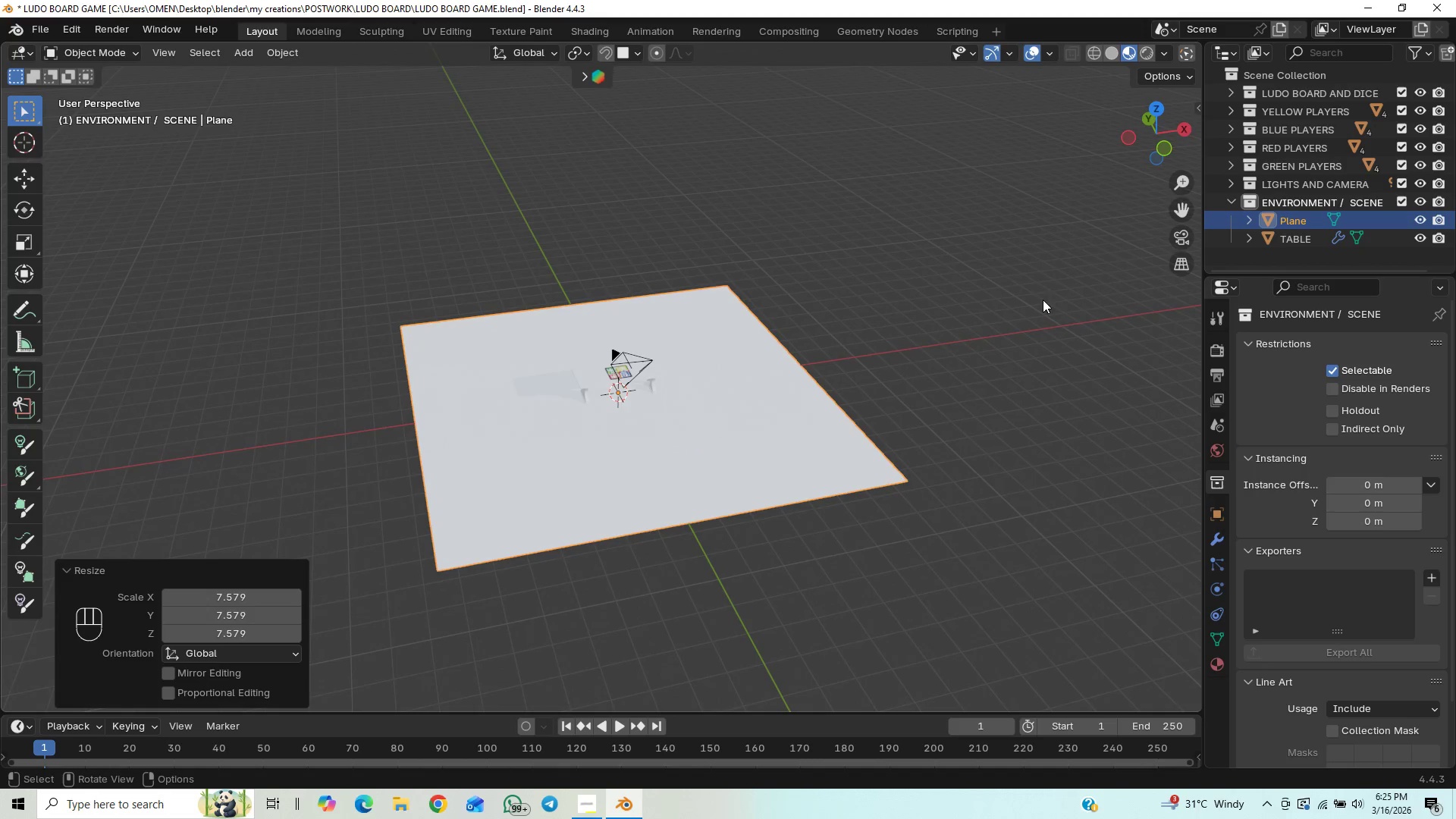 
left_click([1179, 233])
 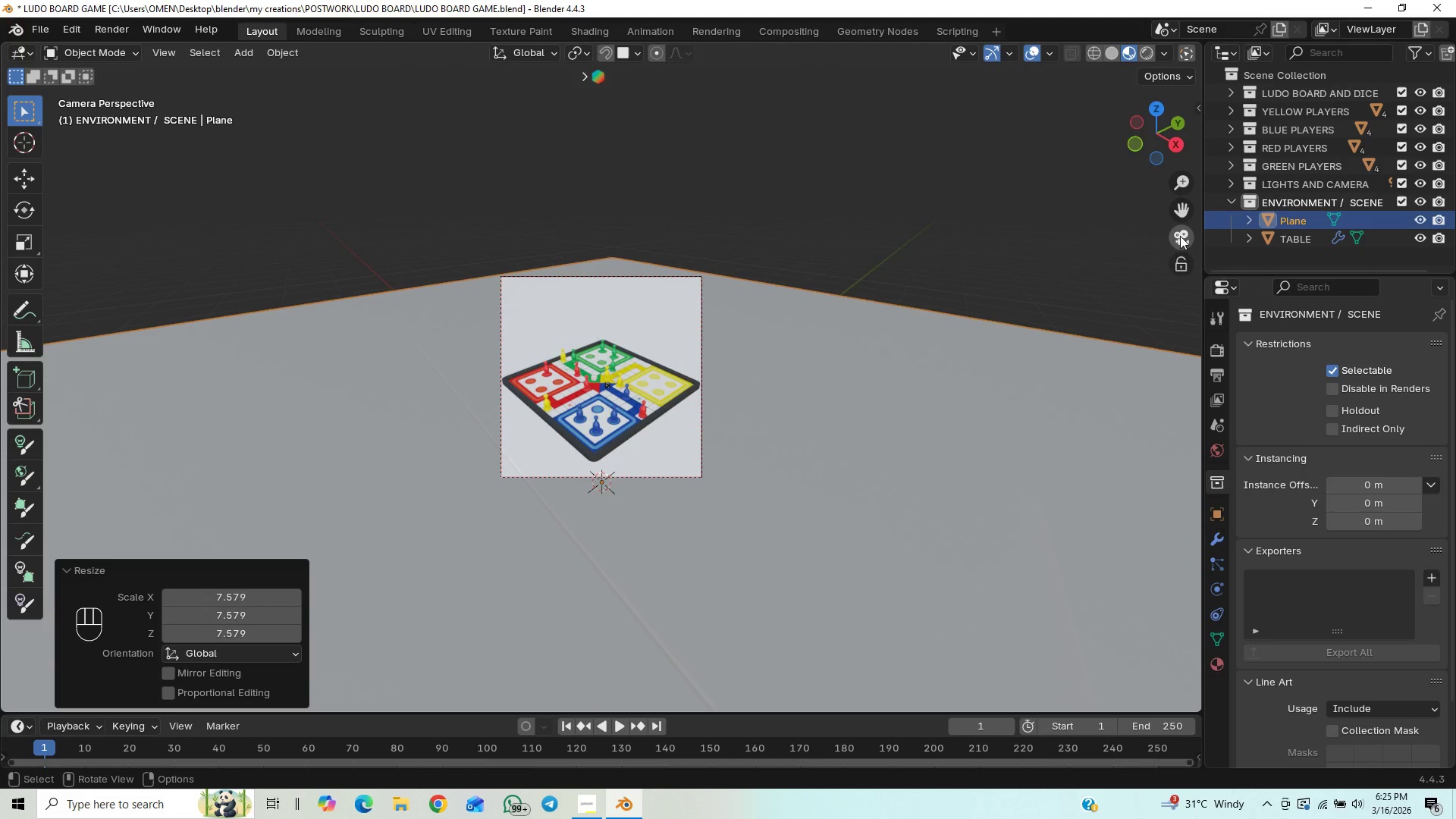 
left_click([1178, 238])
 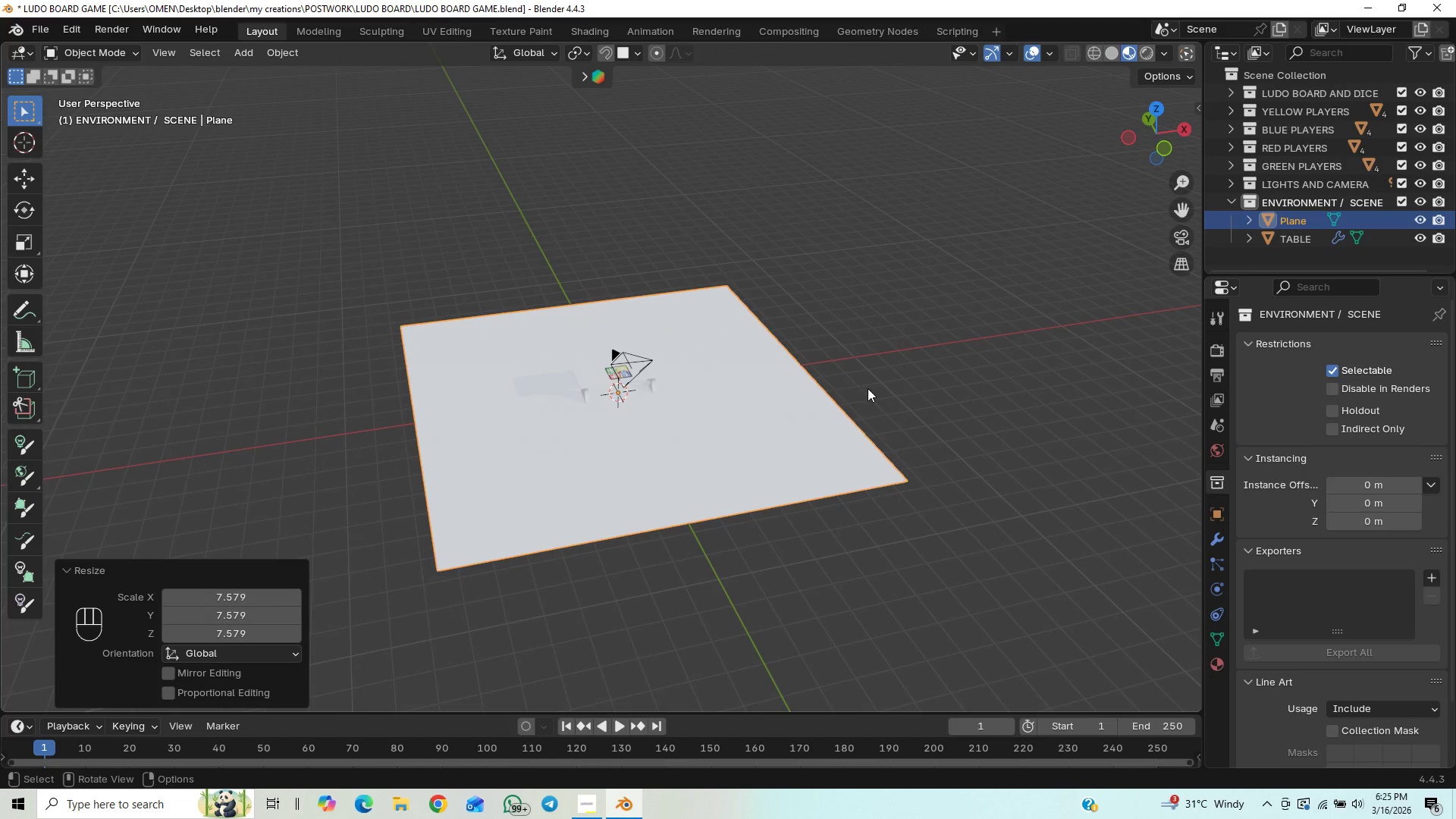 
key(Control+S)
 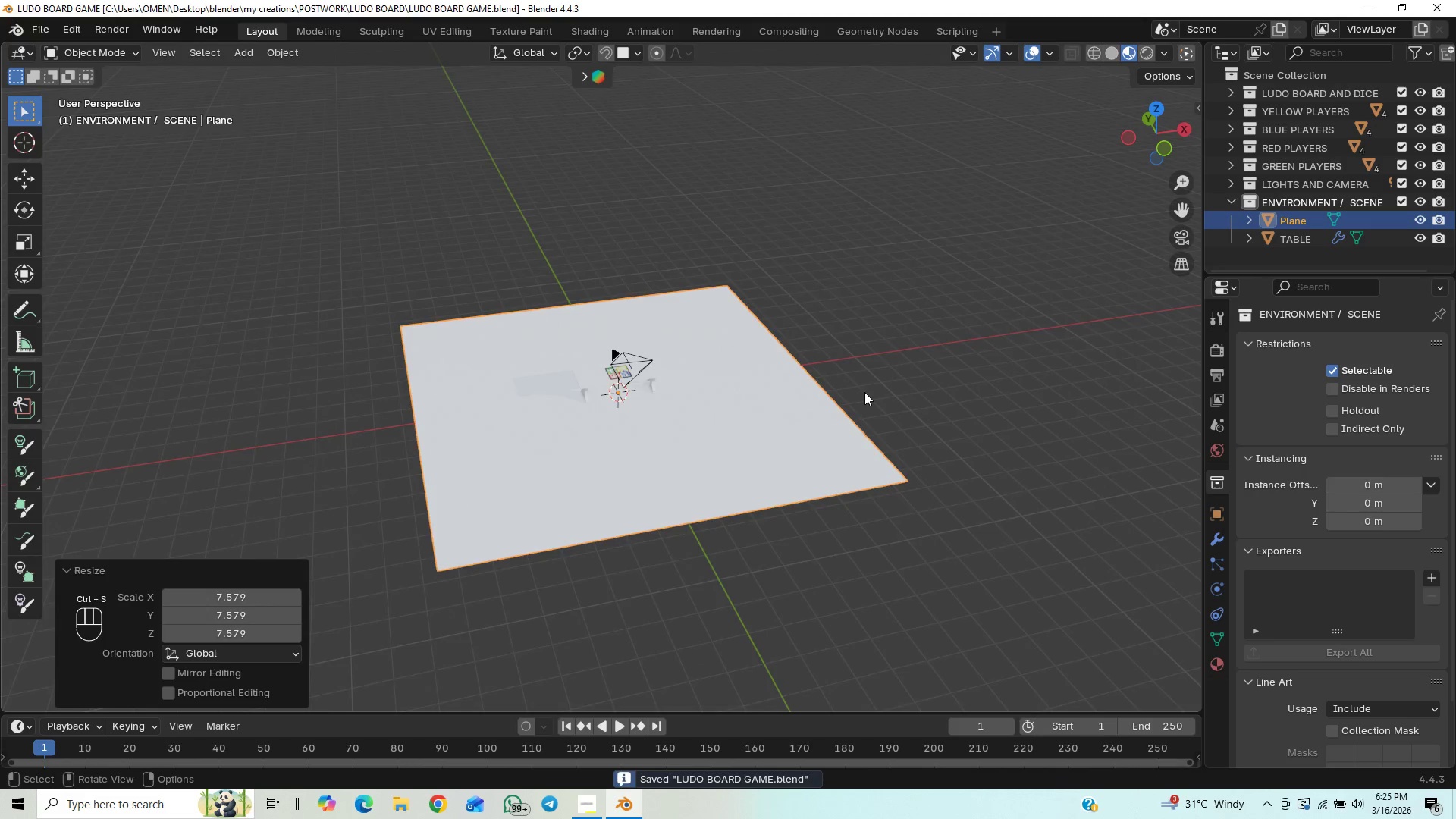 
scroll: coordinate [865, 392], scroll_direction: up, amount: 2.0
 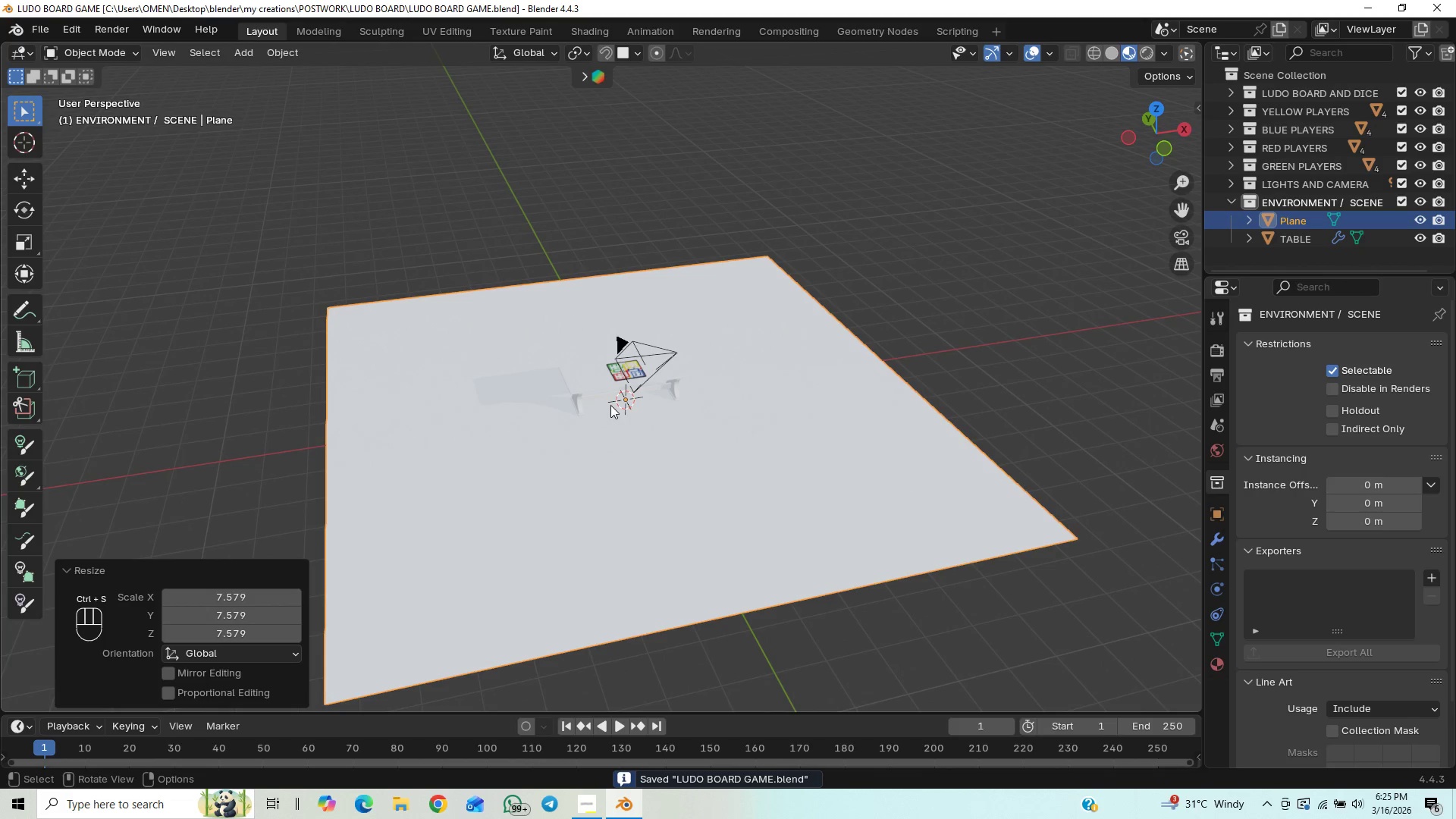 
key(Tab)
 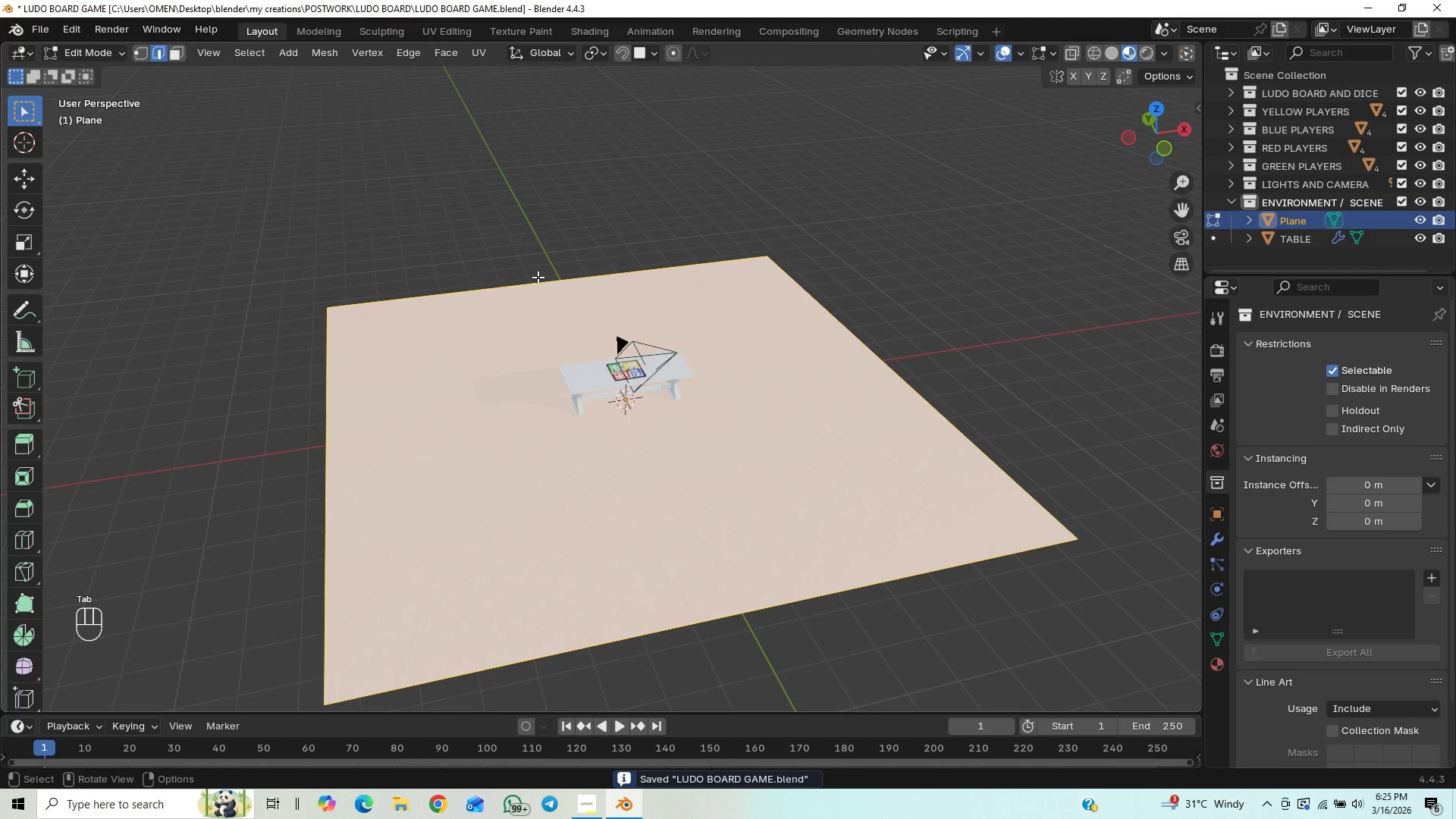 
left_click_drag(start_coordinate=[538, 277], to_coordinate=[543, 287])
 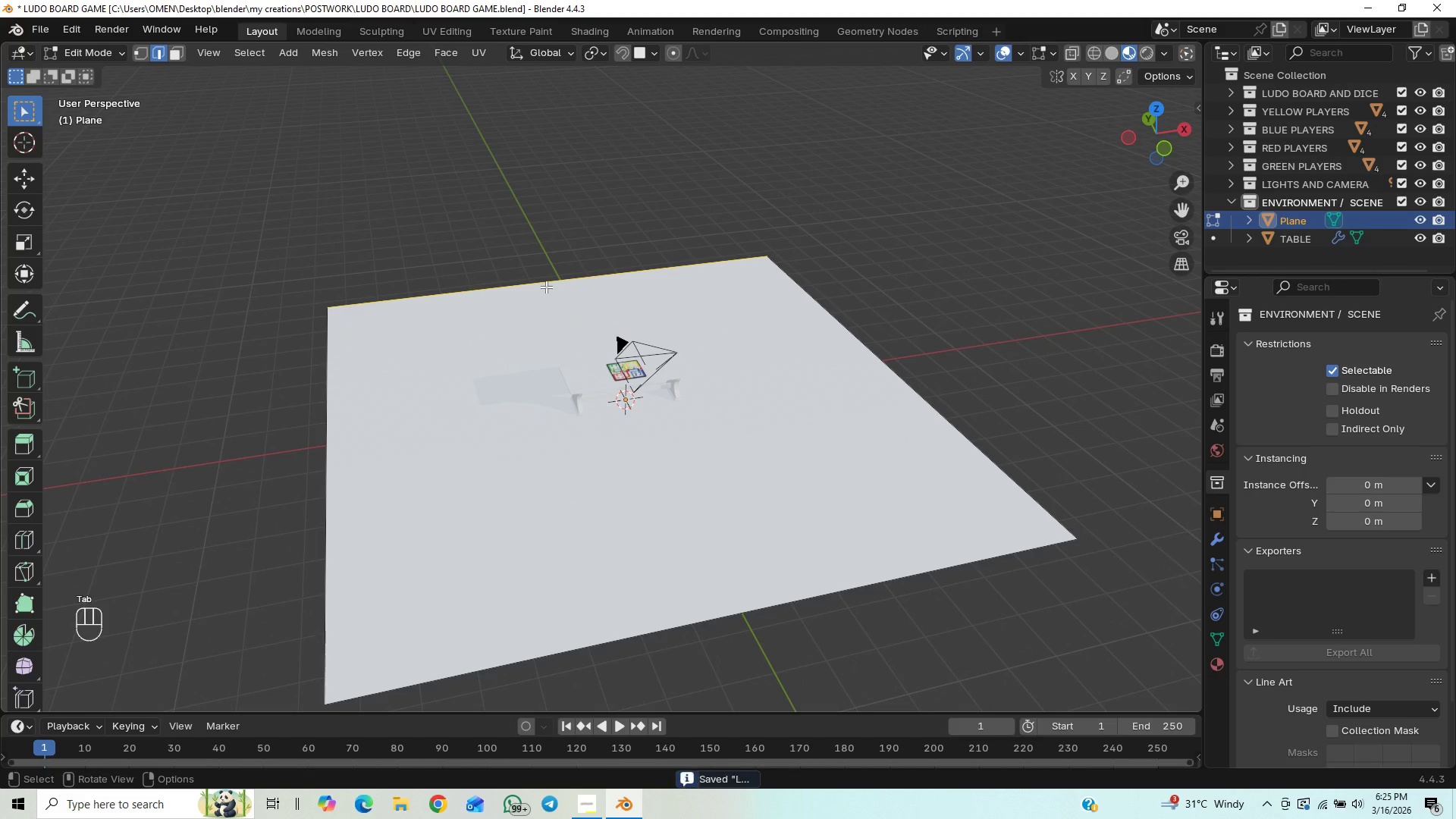 
key(E)
 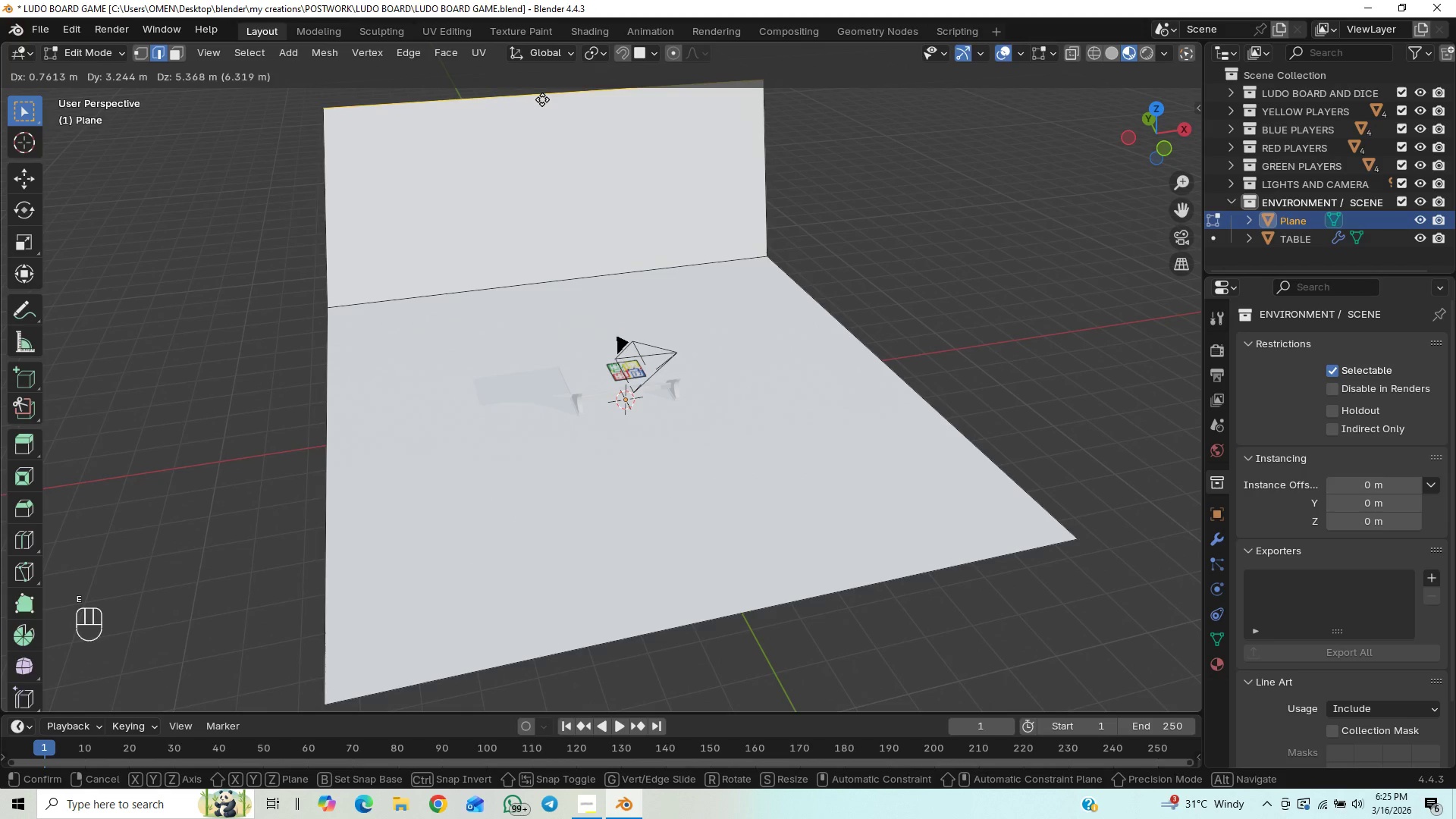 
key(Z)
 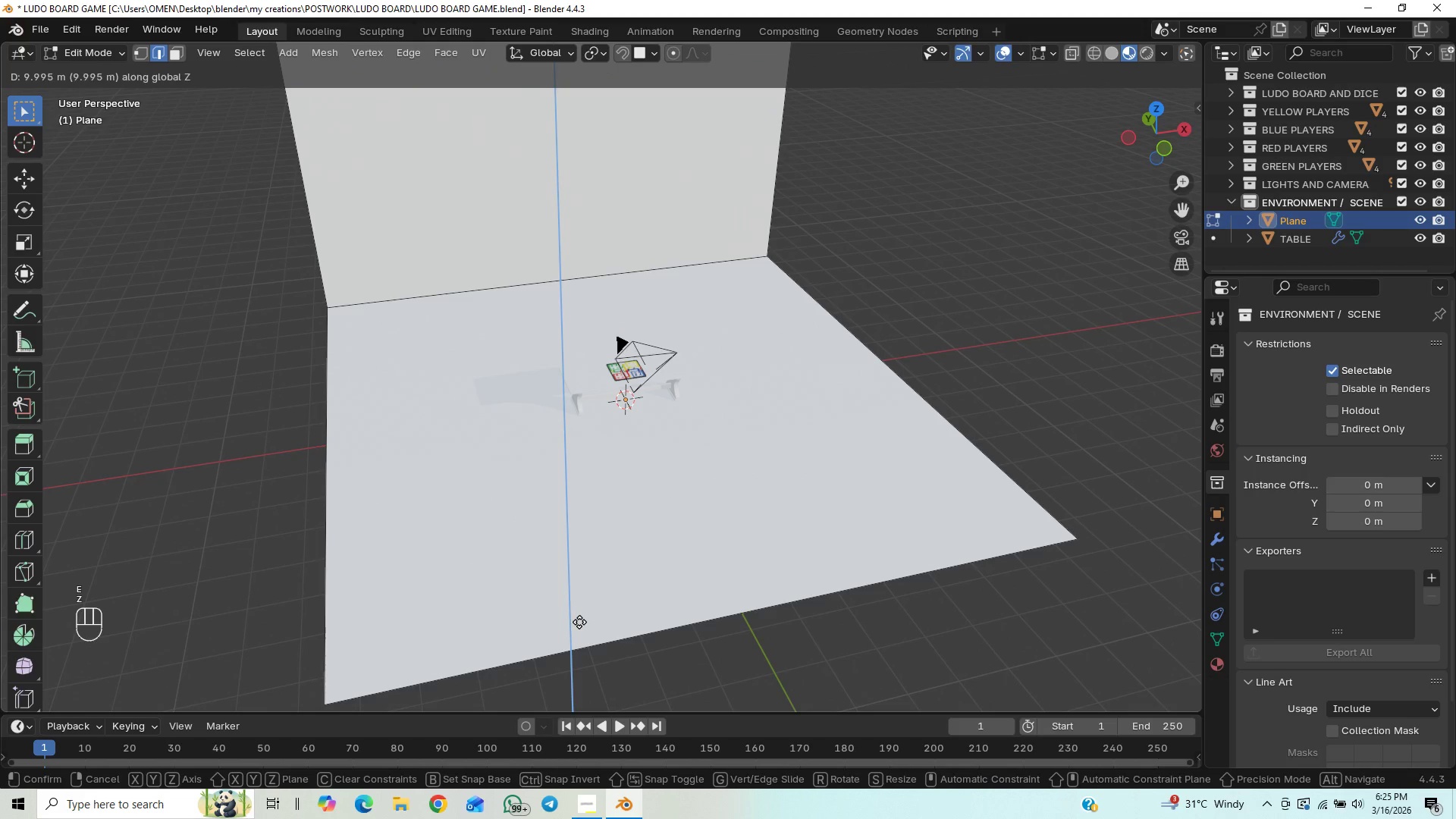 
left_click([582, 613])
 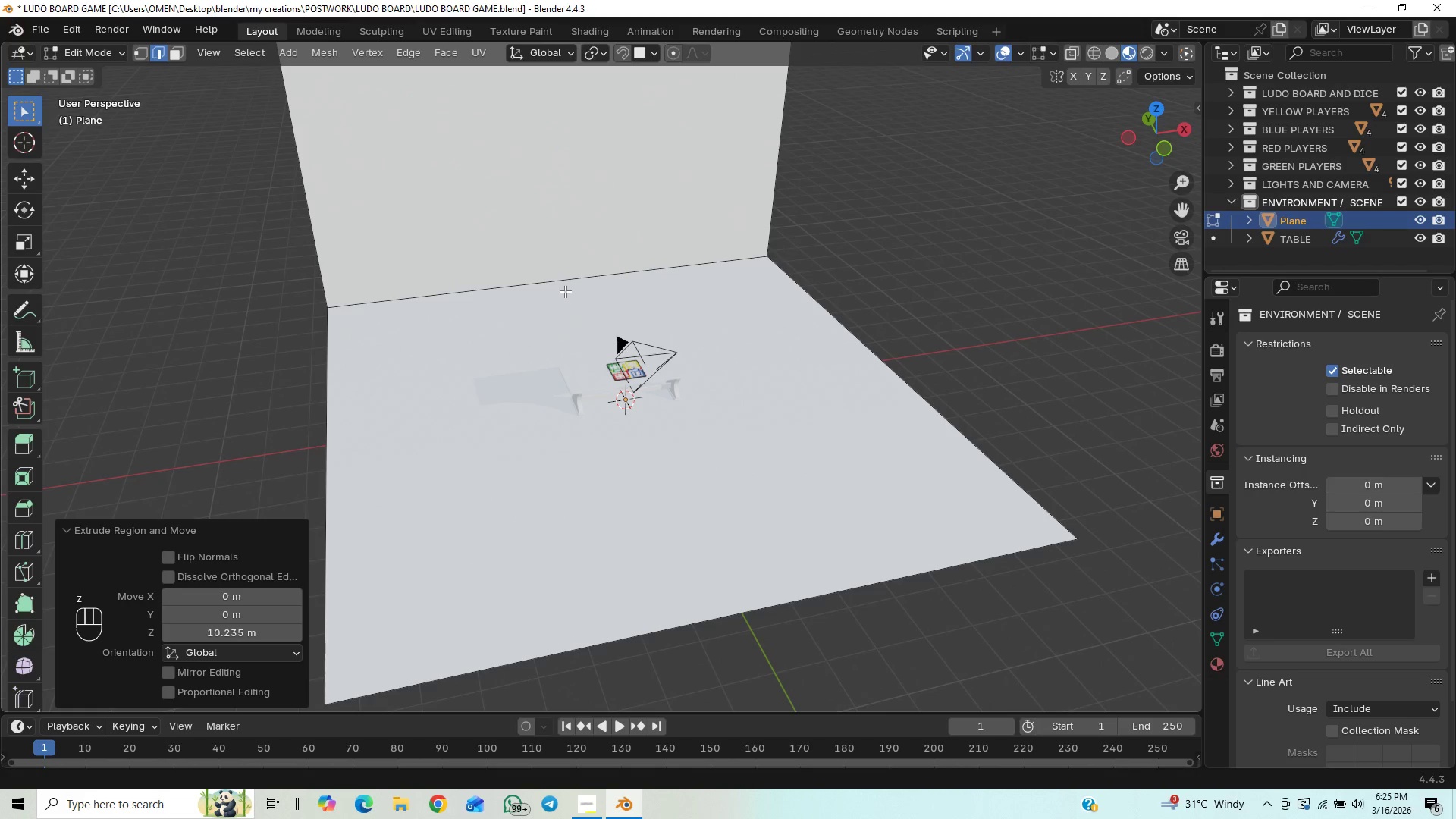 
left_click([570, 275])
 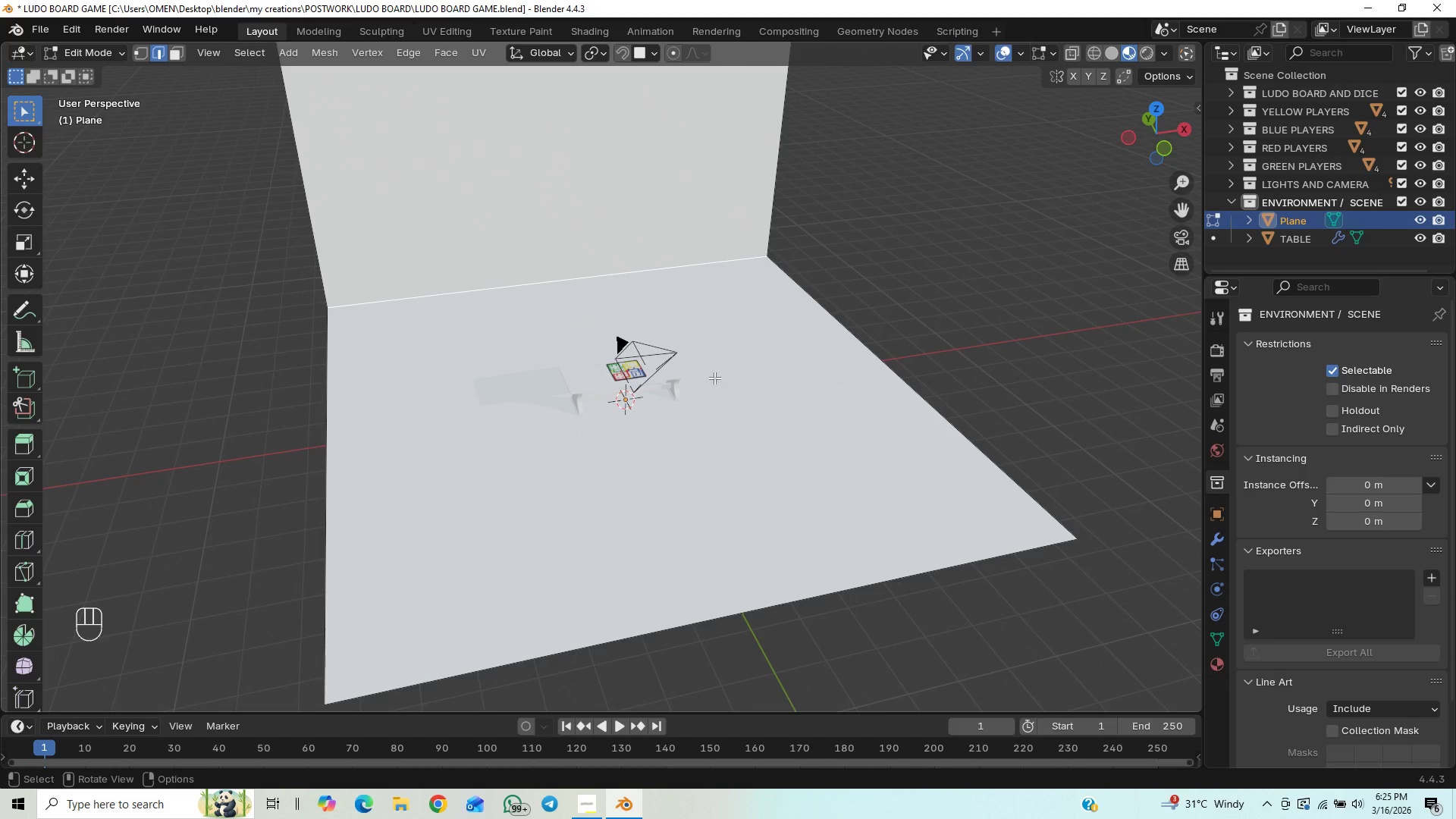 
key(Control+B)
 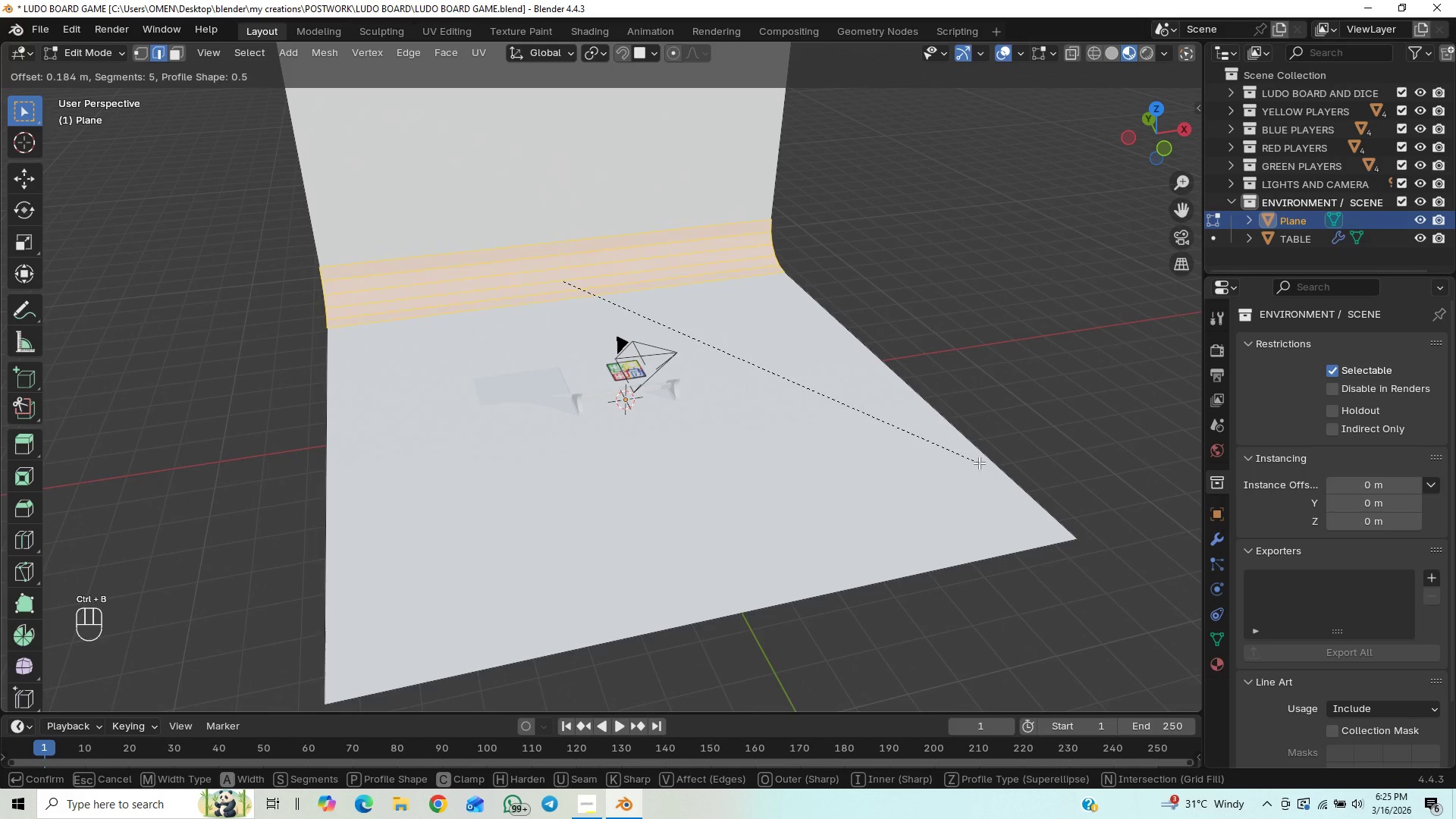 
scroll: coordinate [982, 466], scroll_direction: up, amount: 9.0
 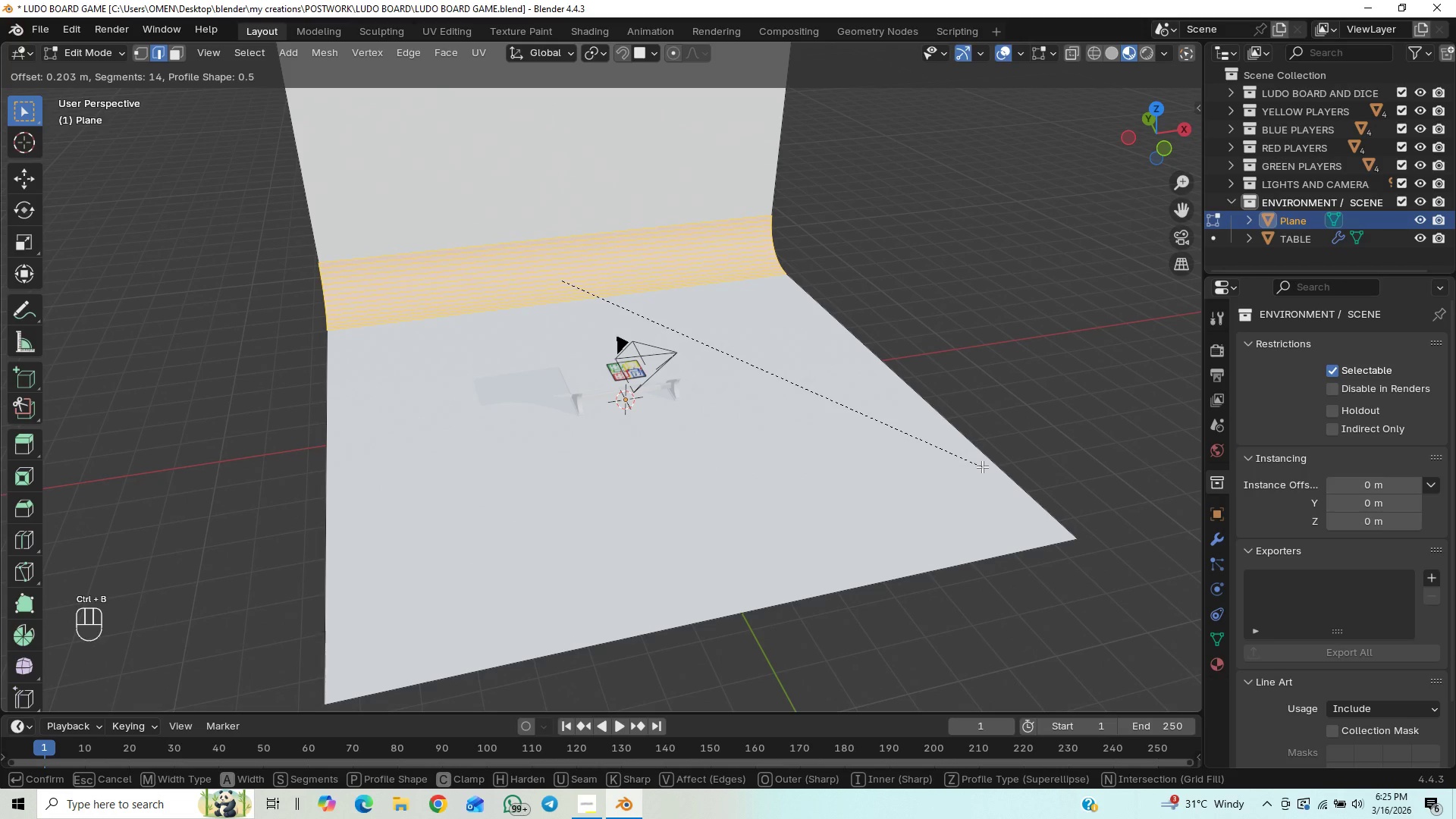 
scroll: coordinate [982, 466], scroll_direction: down, amount: 1.0
 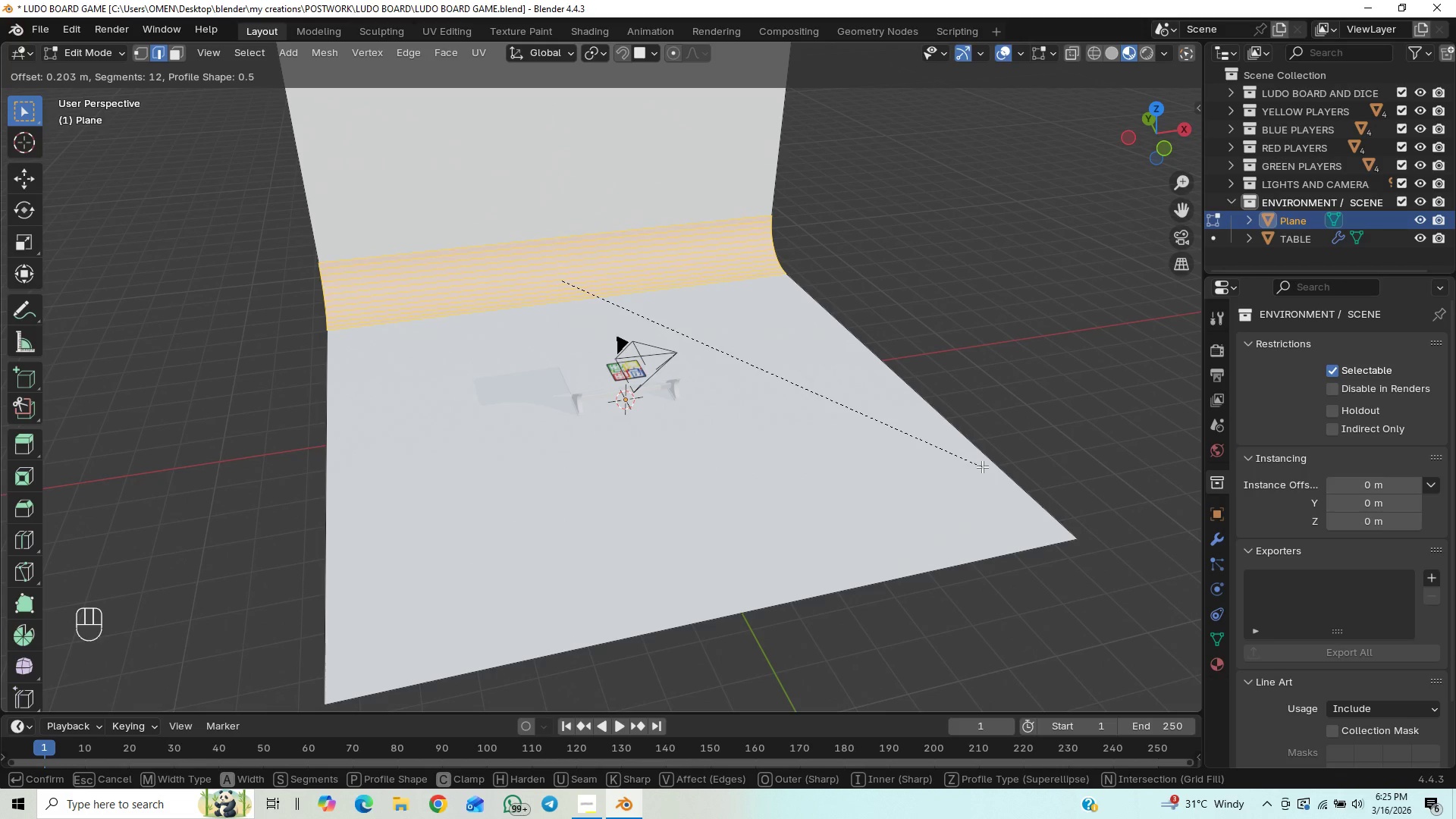 
left_click([982, 466])
 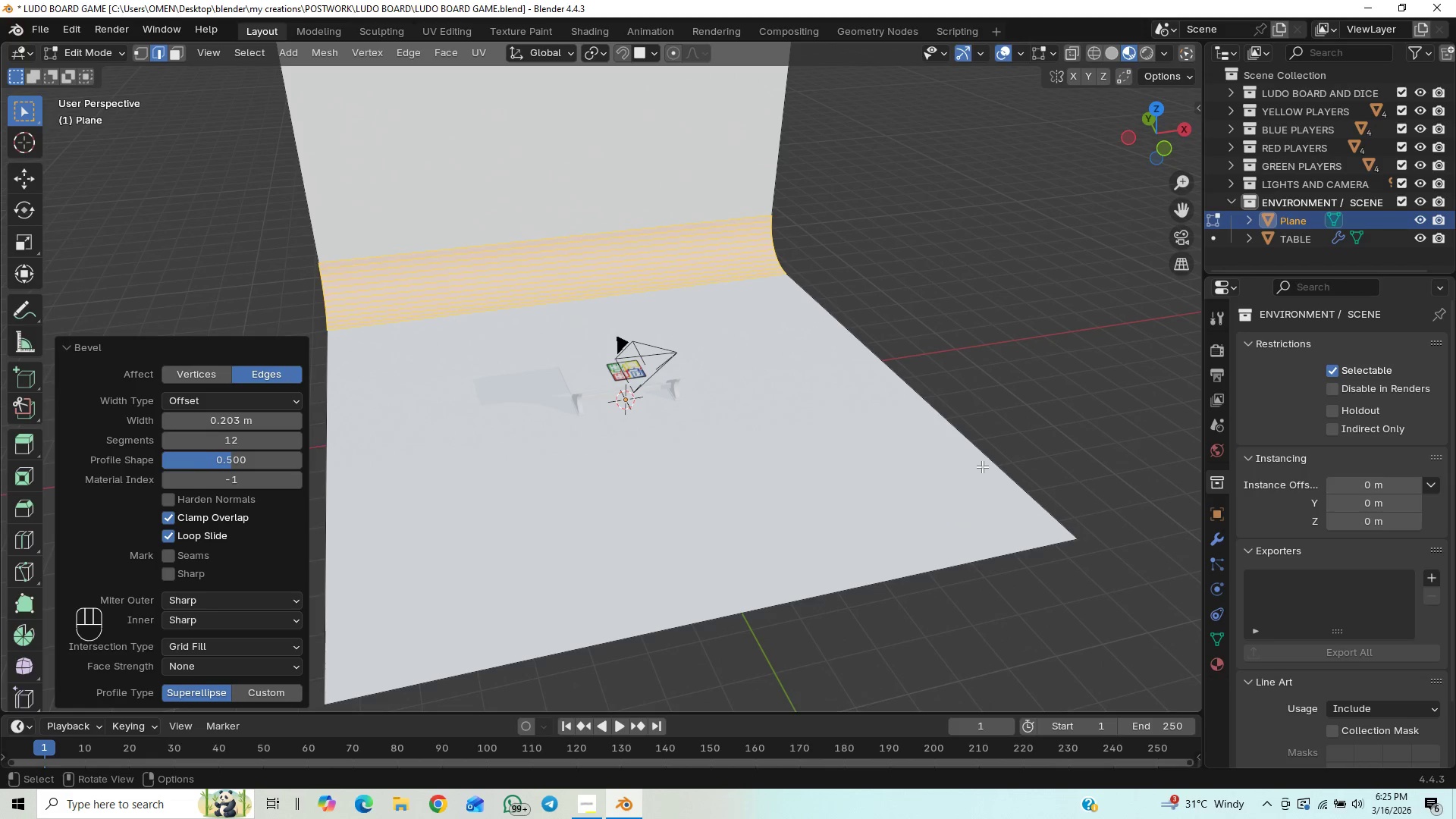 
key(Tab)
 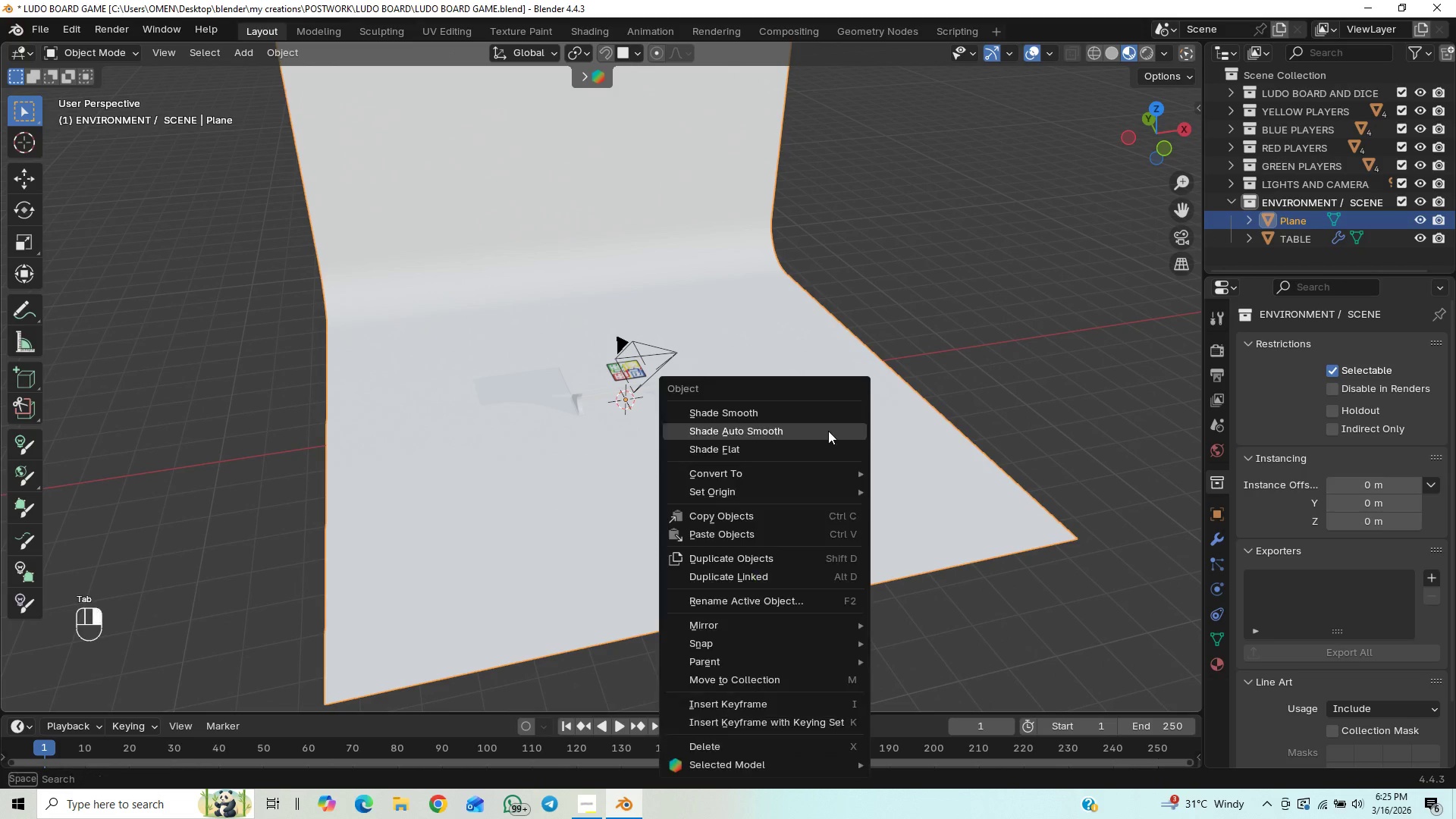 
right_click([828, 431])
 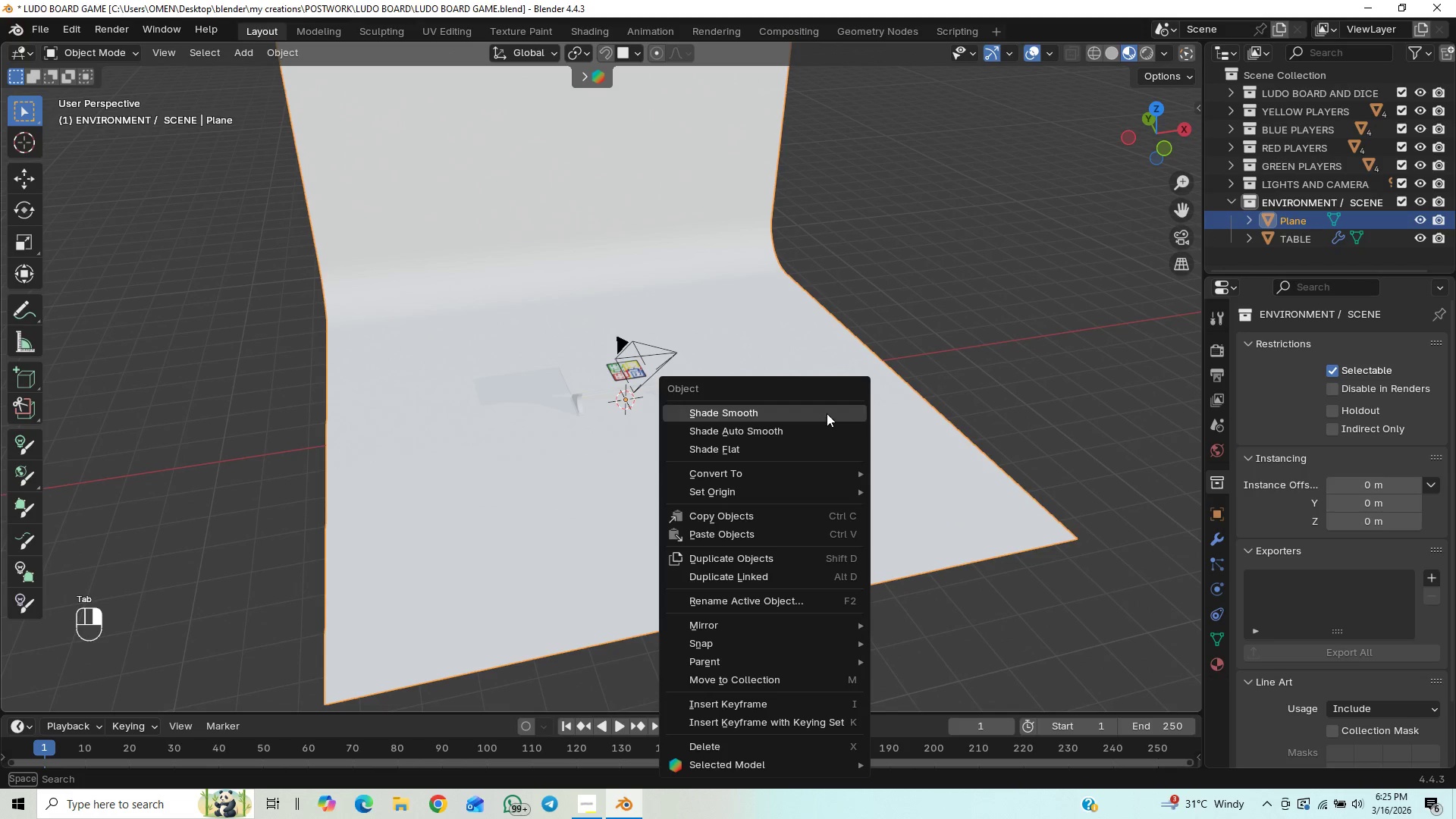 
left_click([827, 413])
 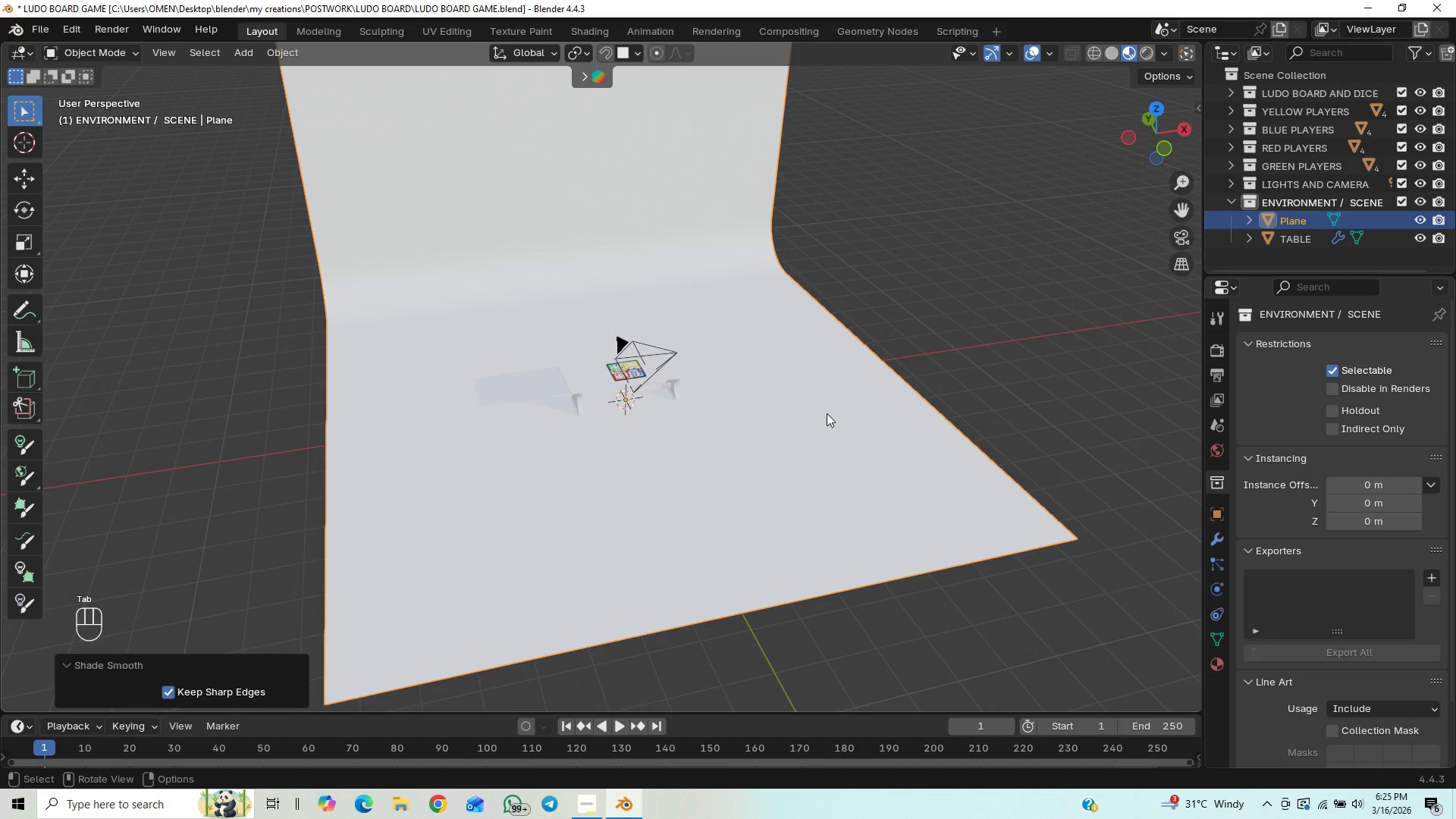 
key(Control+S)
 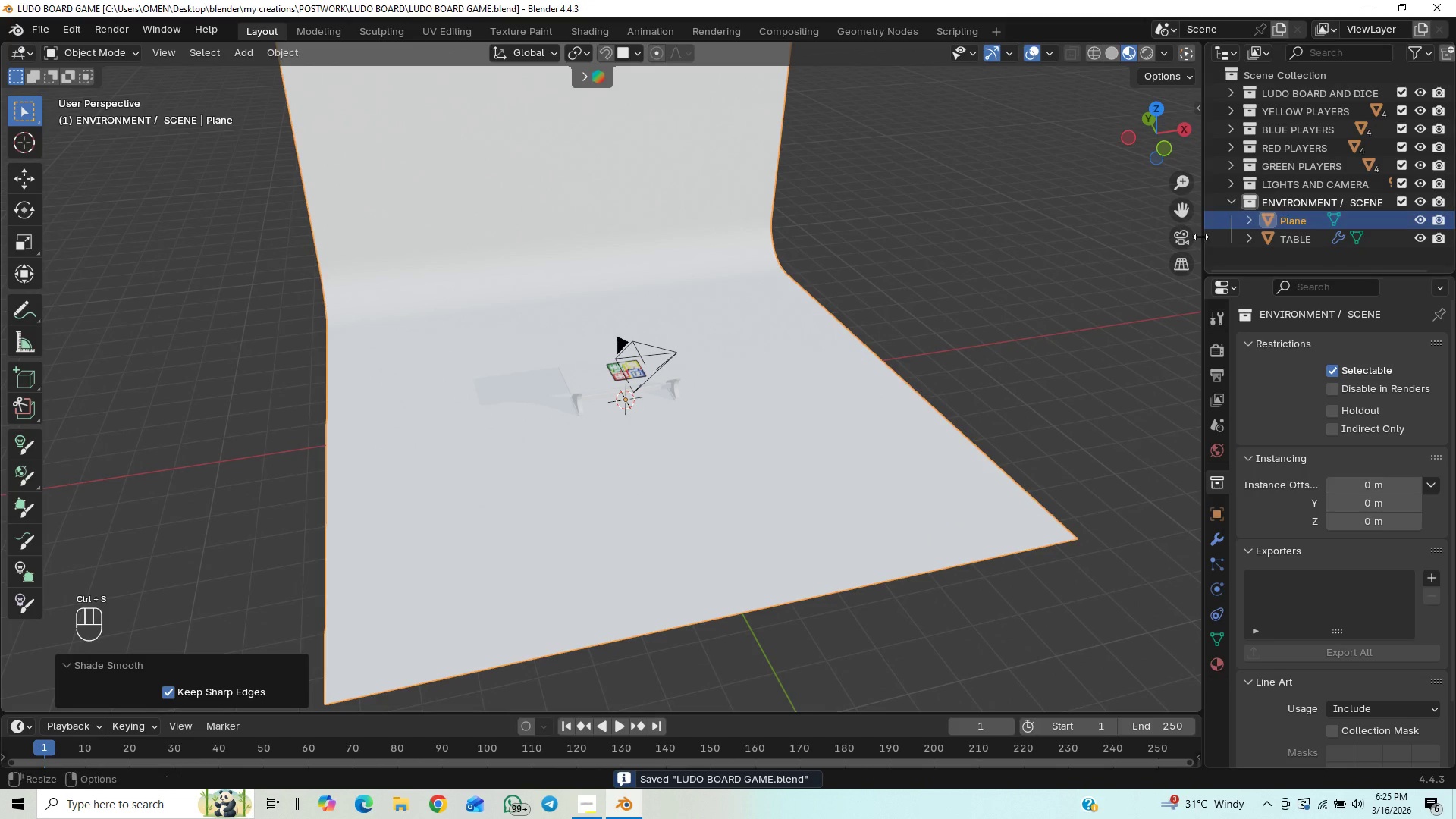 
left_click([1194, 238])
 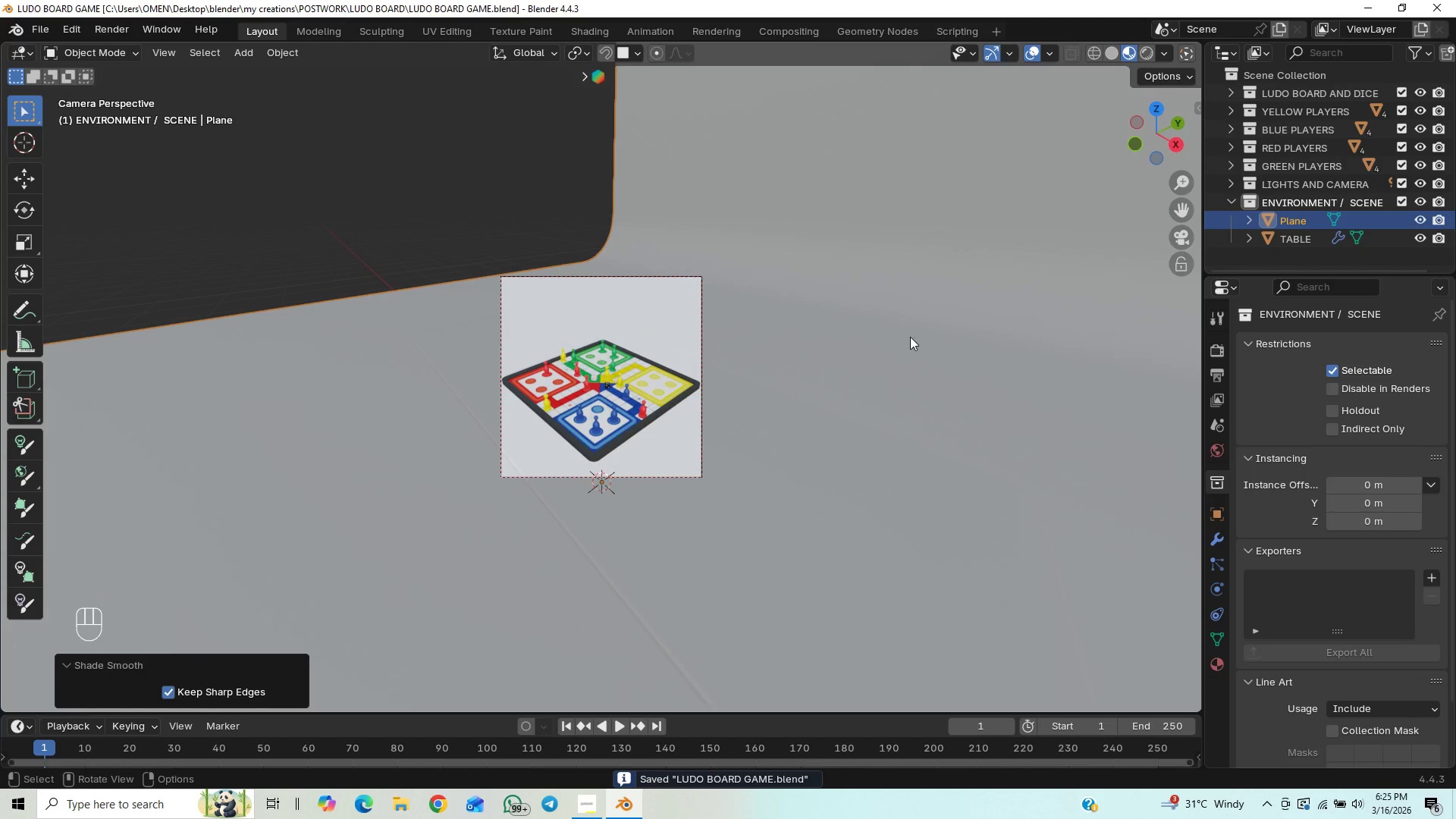 
key(Control+S)
 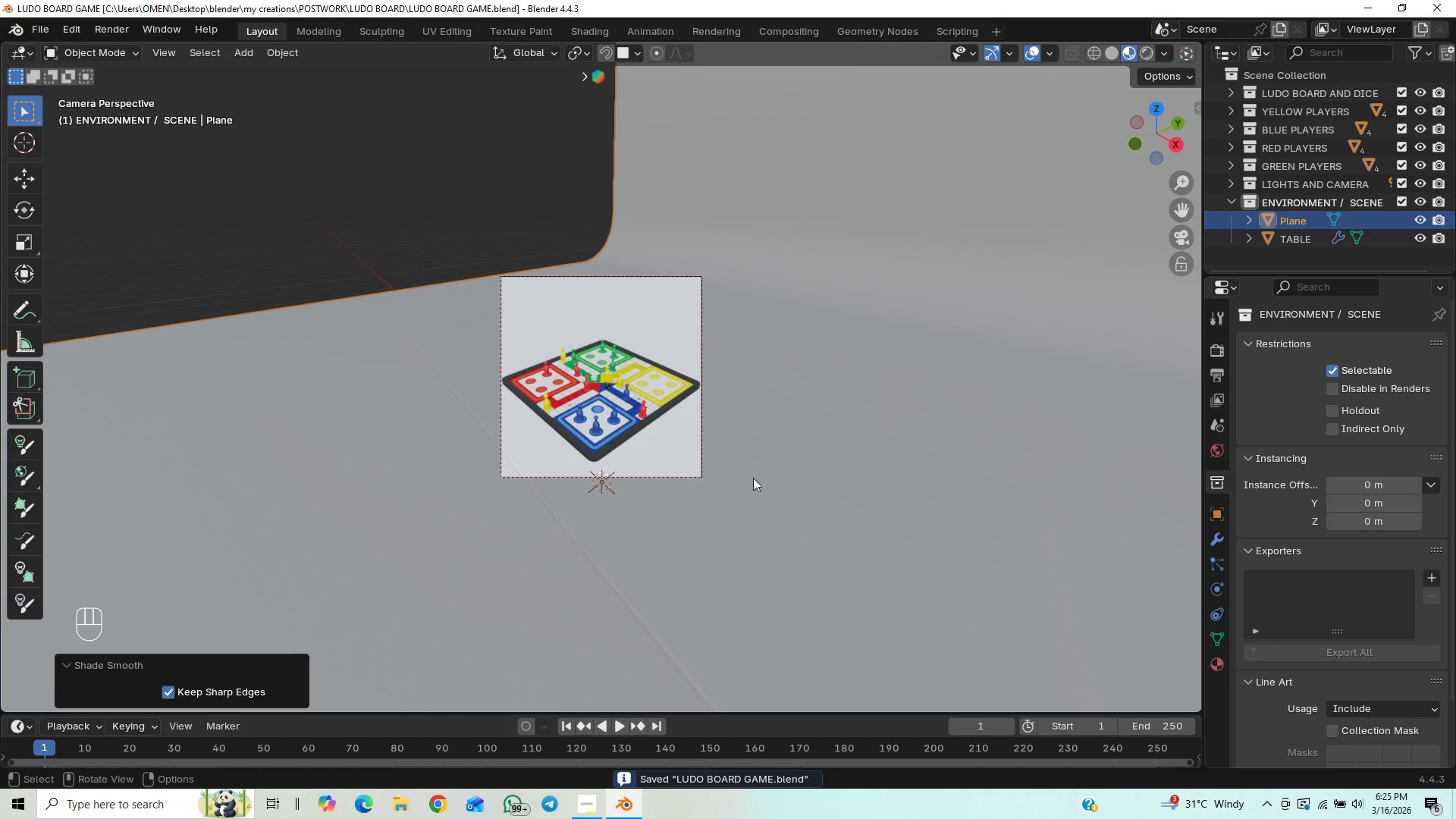 
key(Control+S)
 